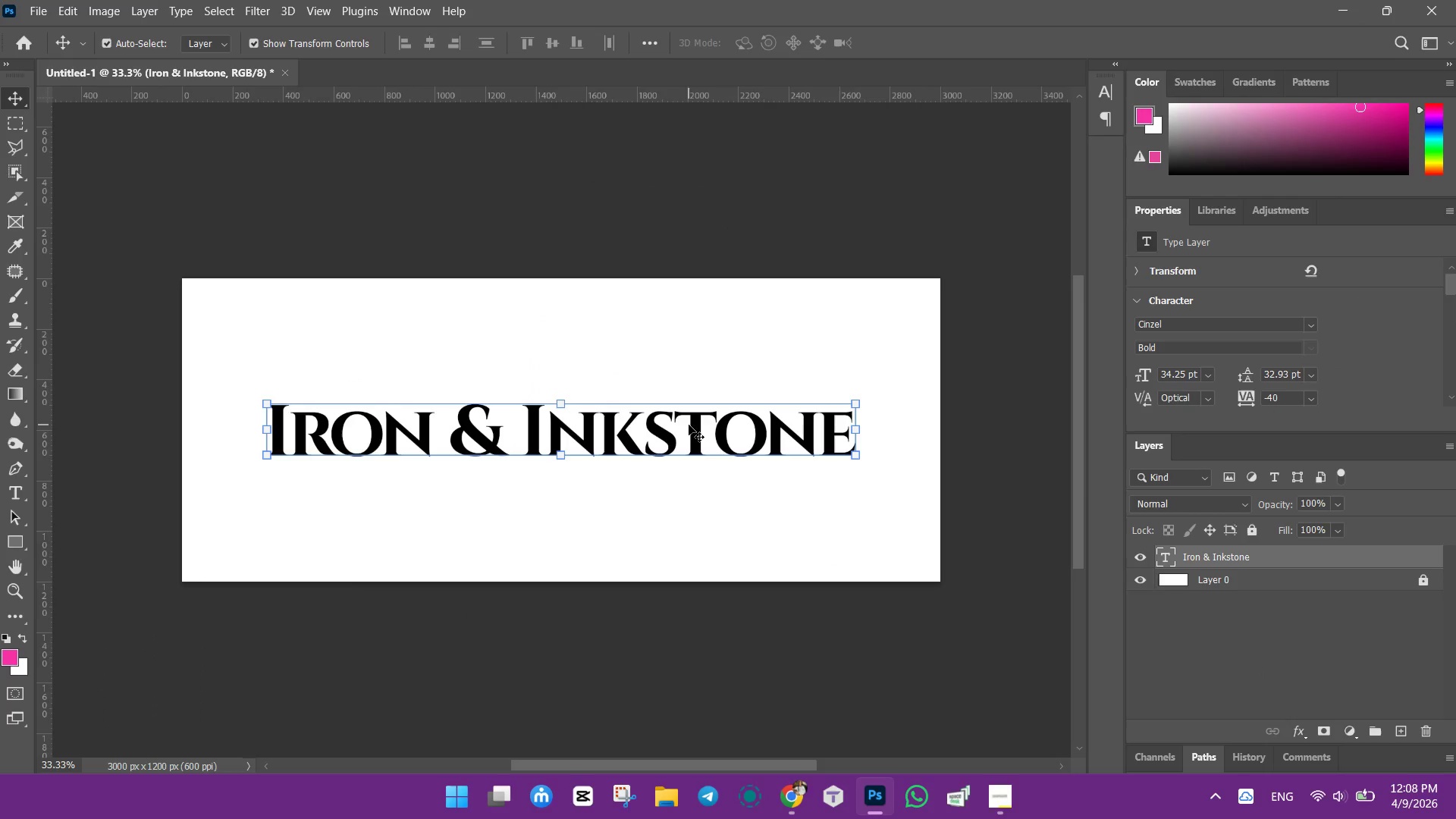 
wait(6.36)
 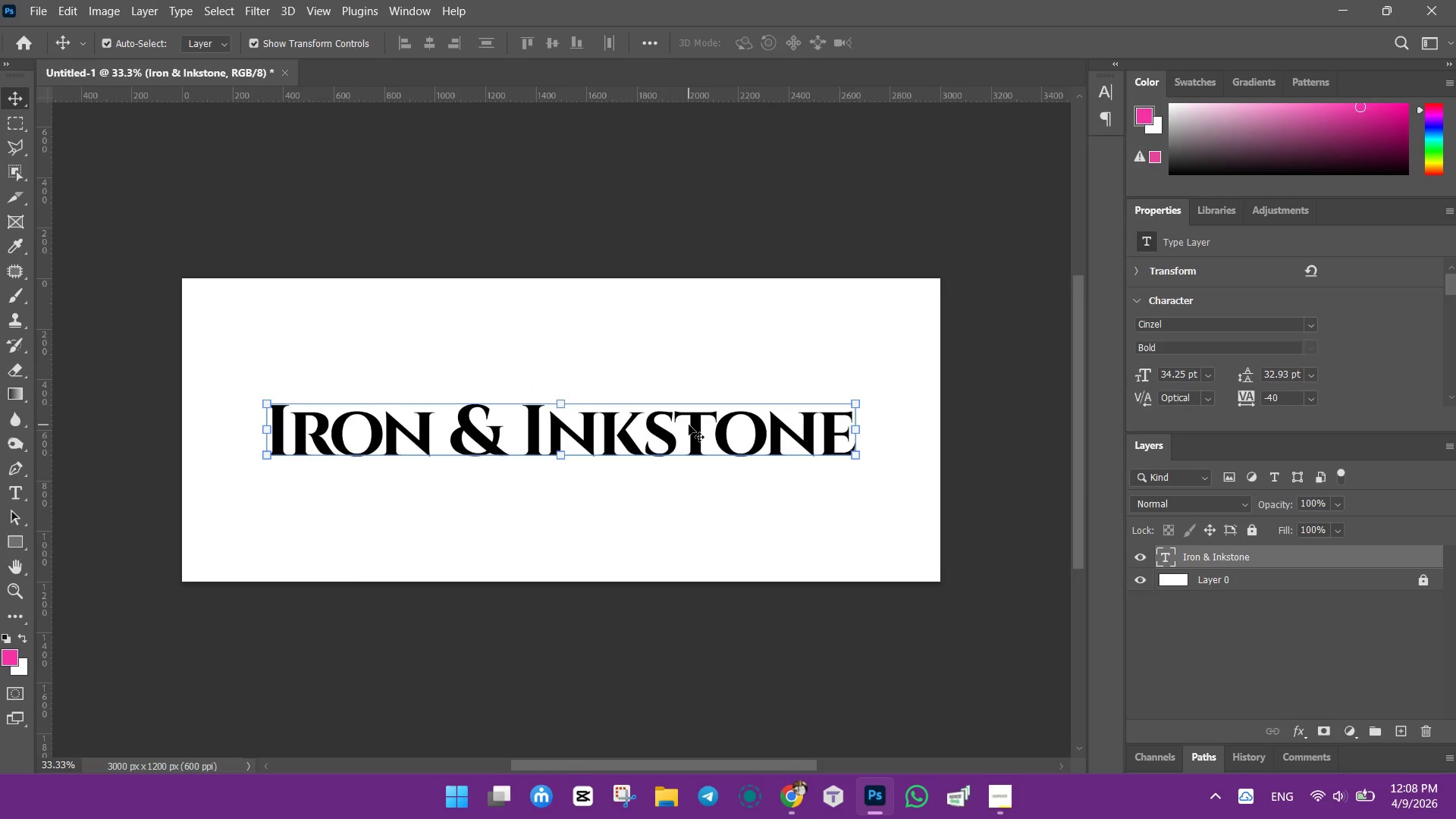 
left_click([33, 8])
 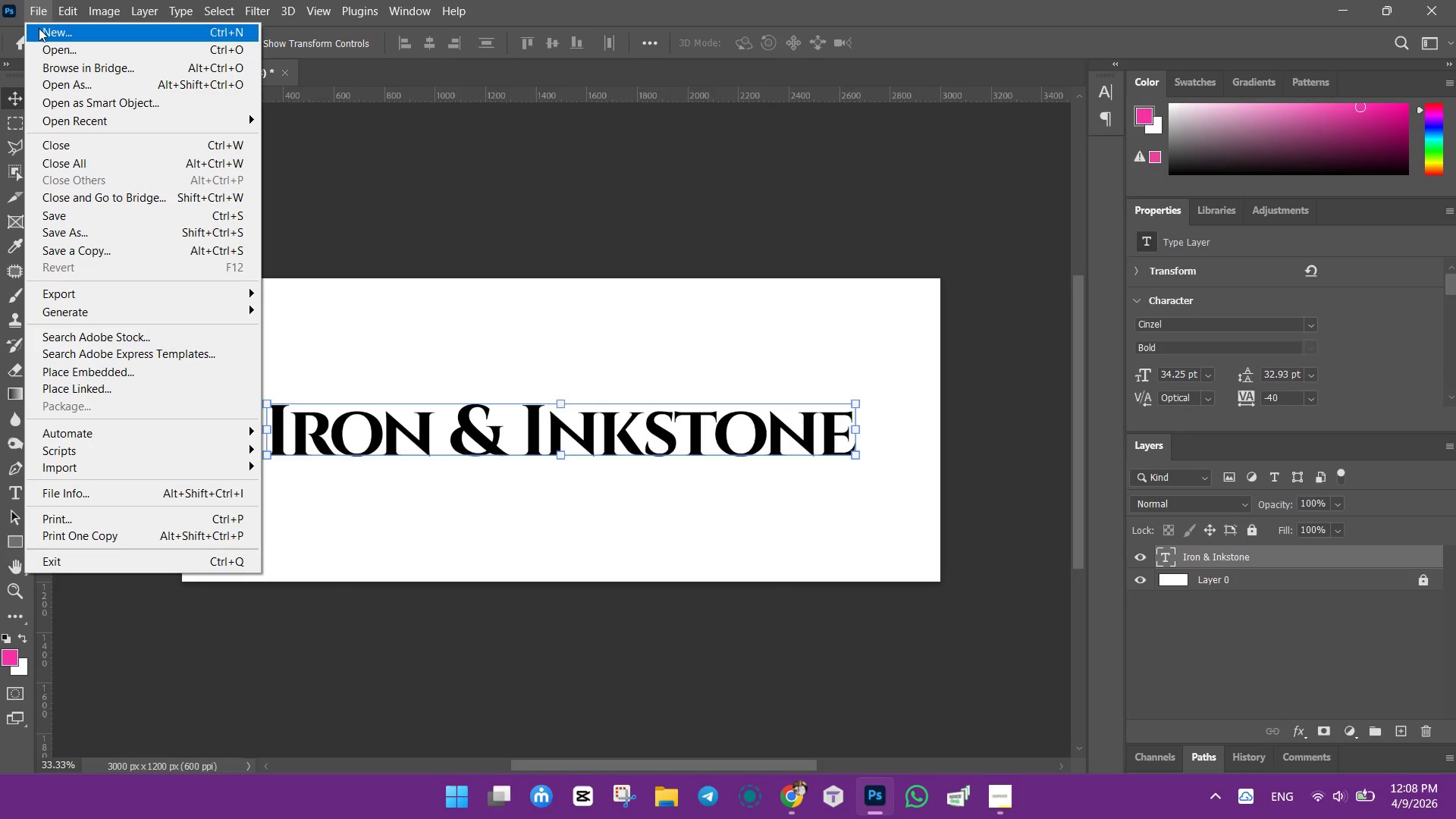 
left_click([39, 28])
 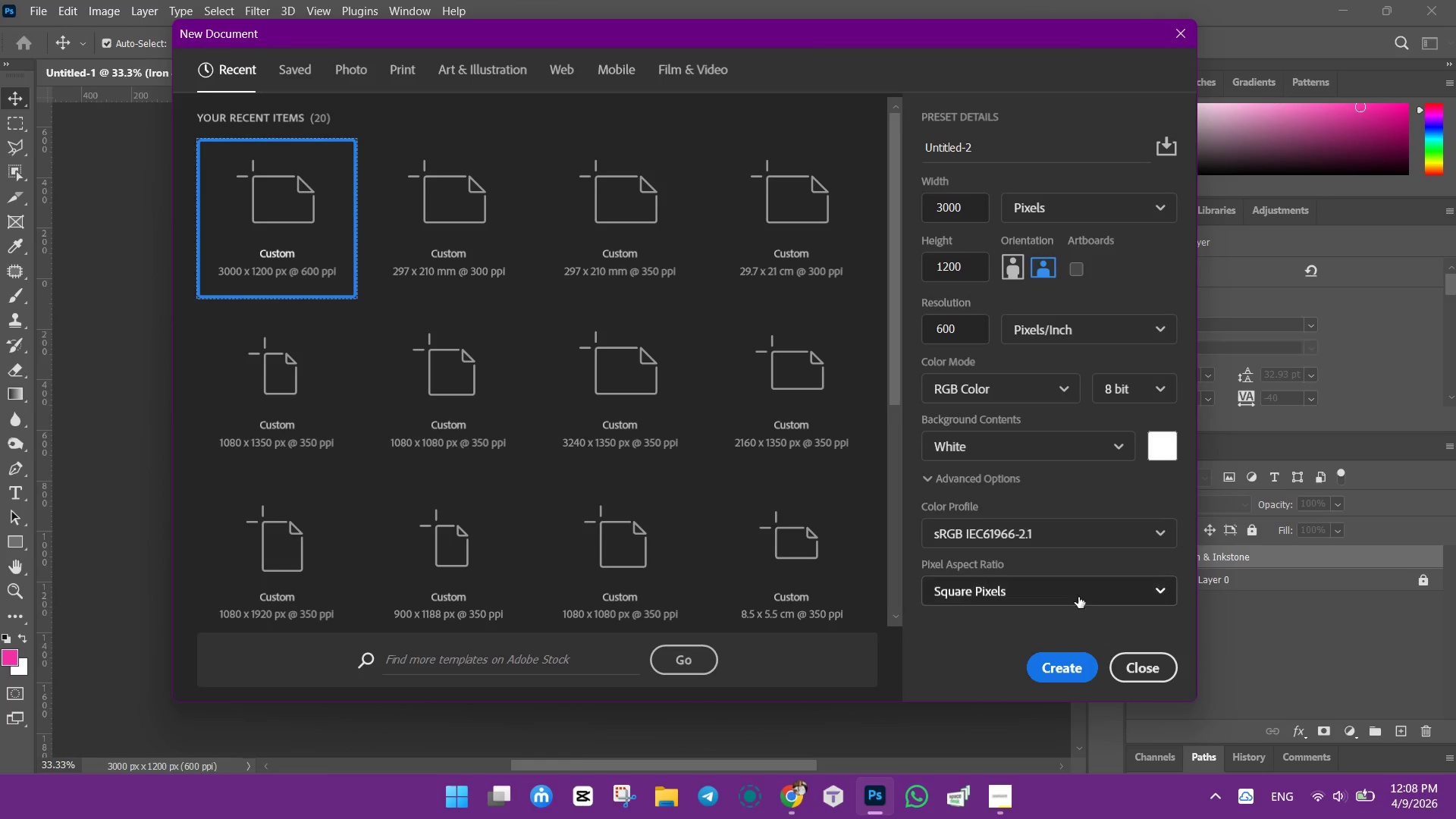 
left_click([1060, 675])
 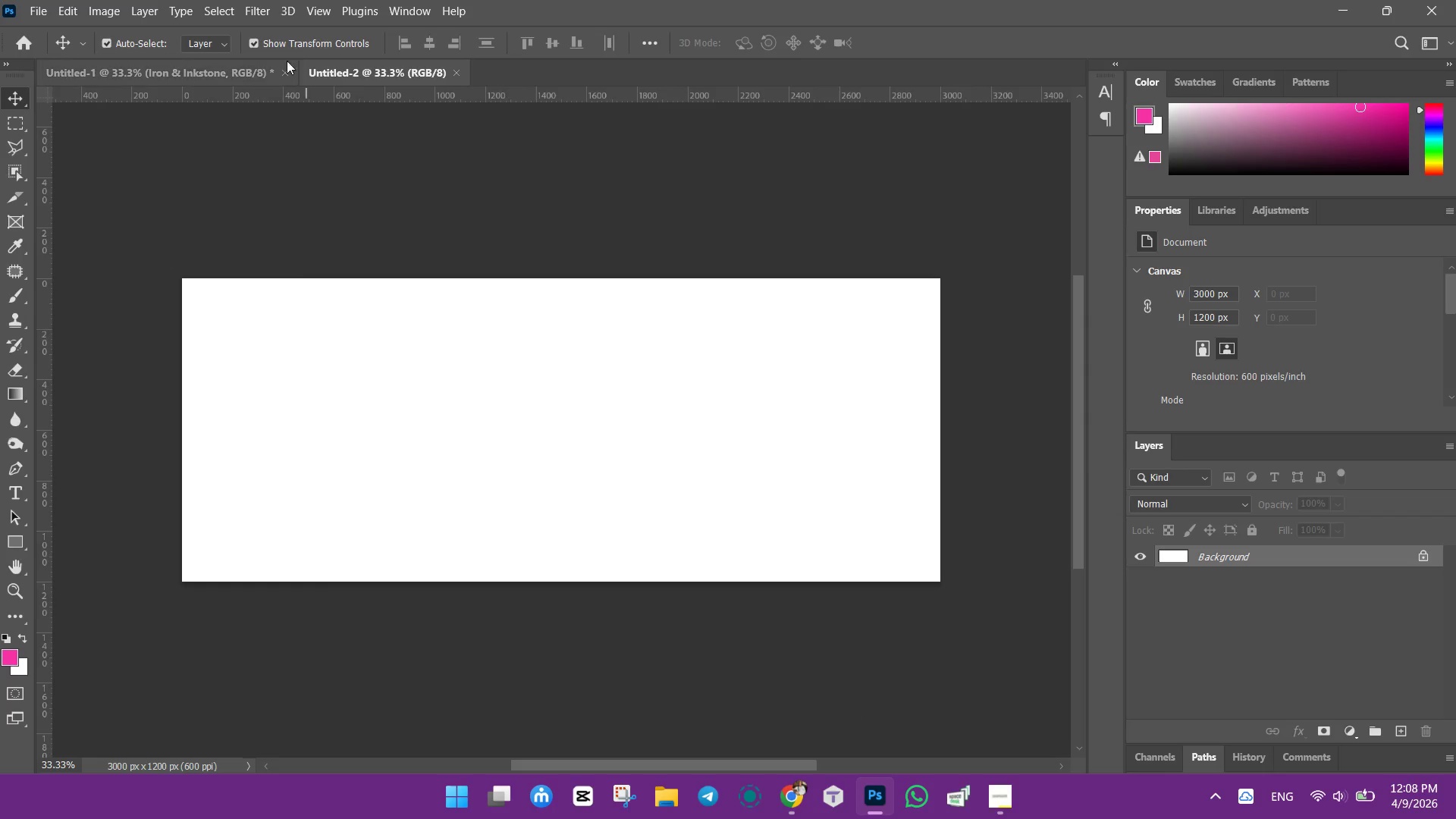 
left_click([202, 75])
 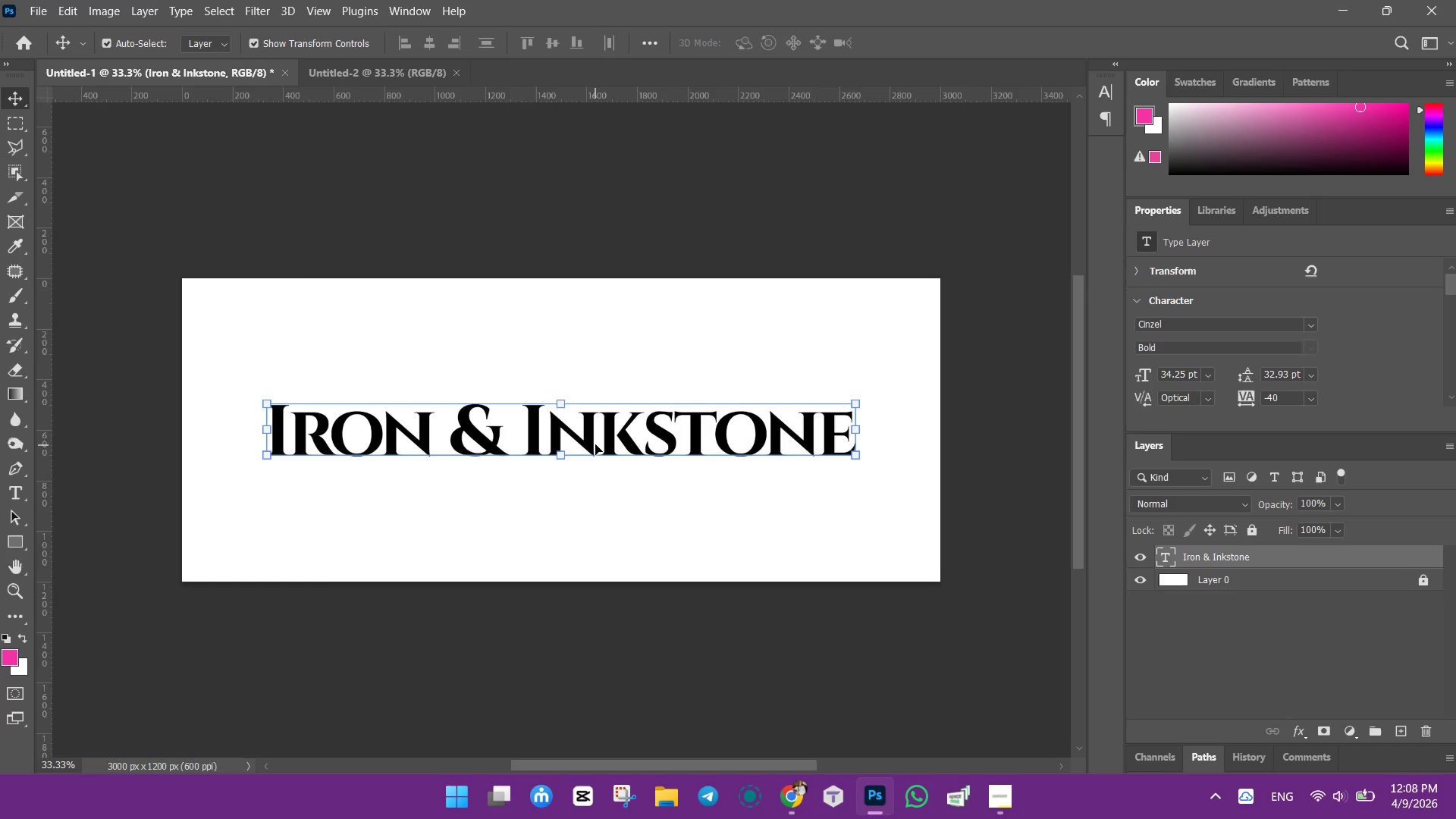 
hold_key(key=AltLeft, duration=0.88)
 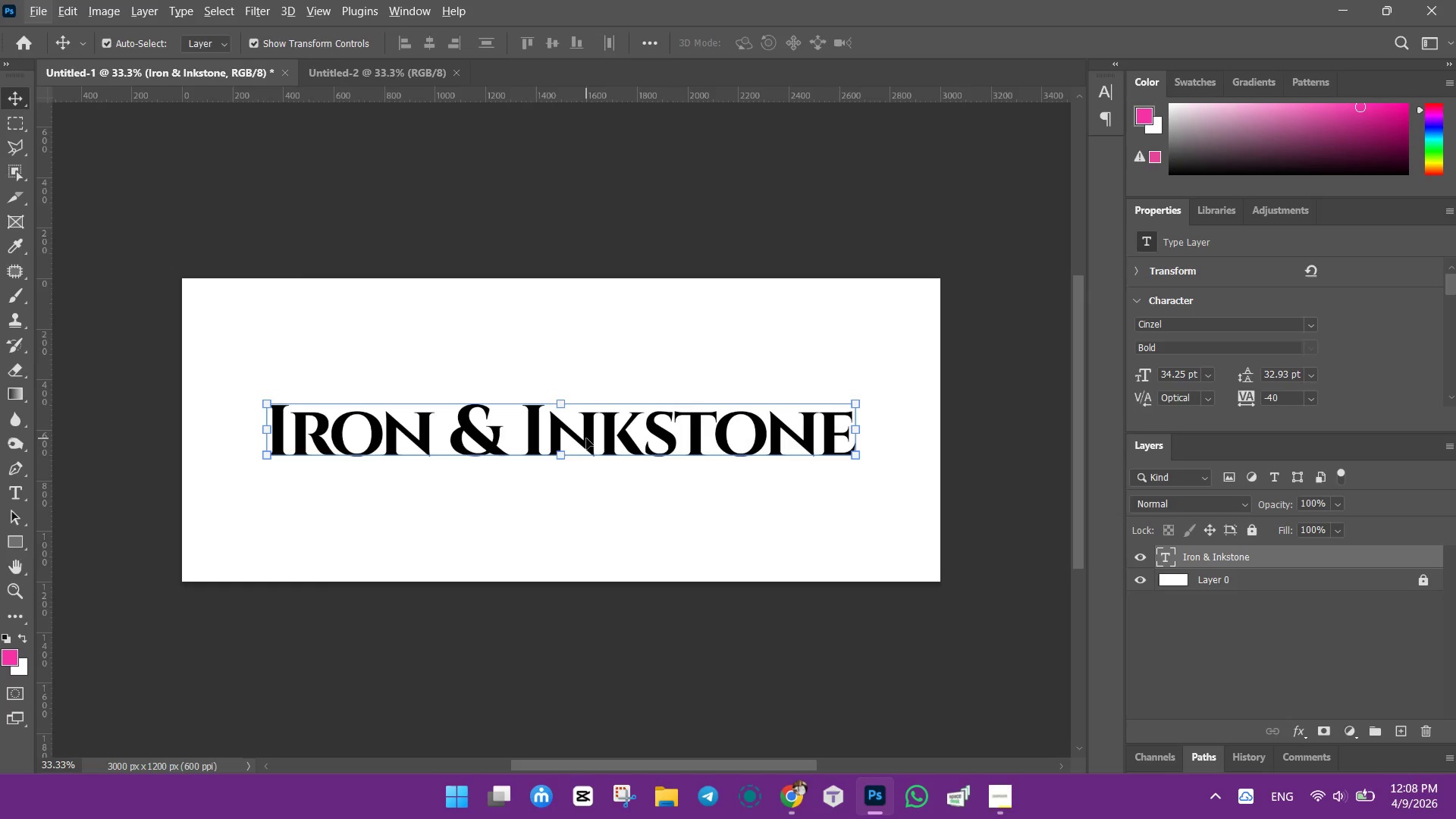 
left_click_drag(start_coordinate=[586, 438], to_coordinate=[535, 394])
 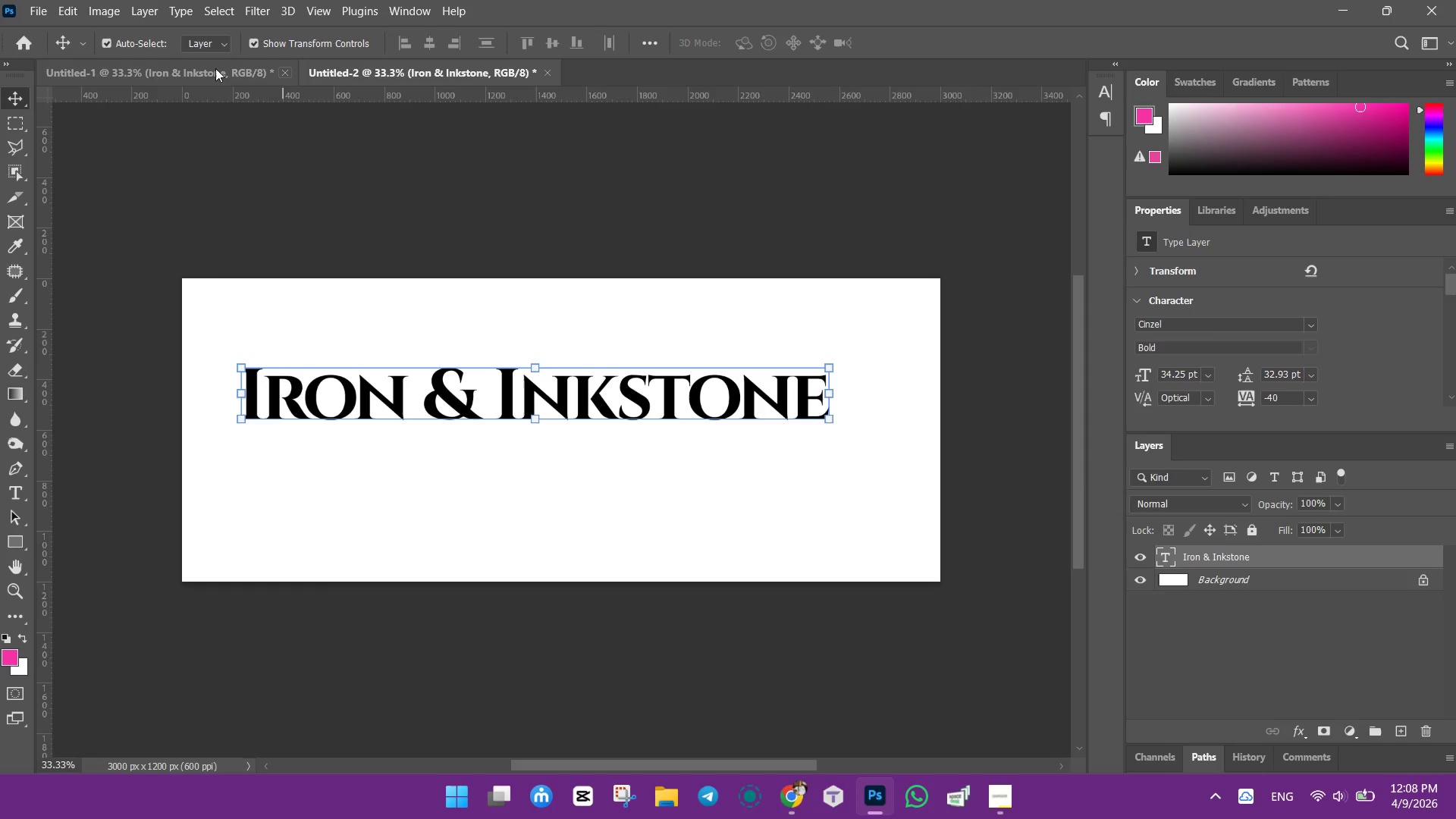 
left_click([201, 67])
 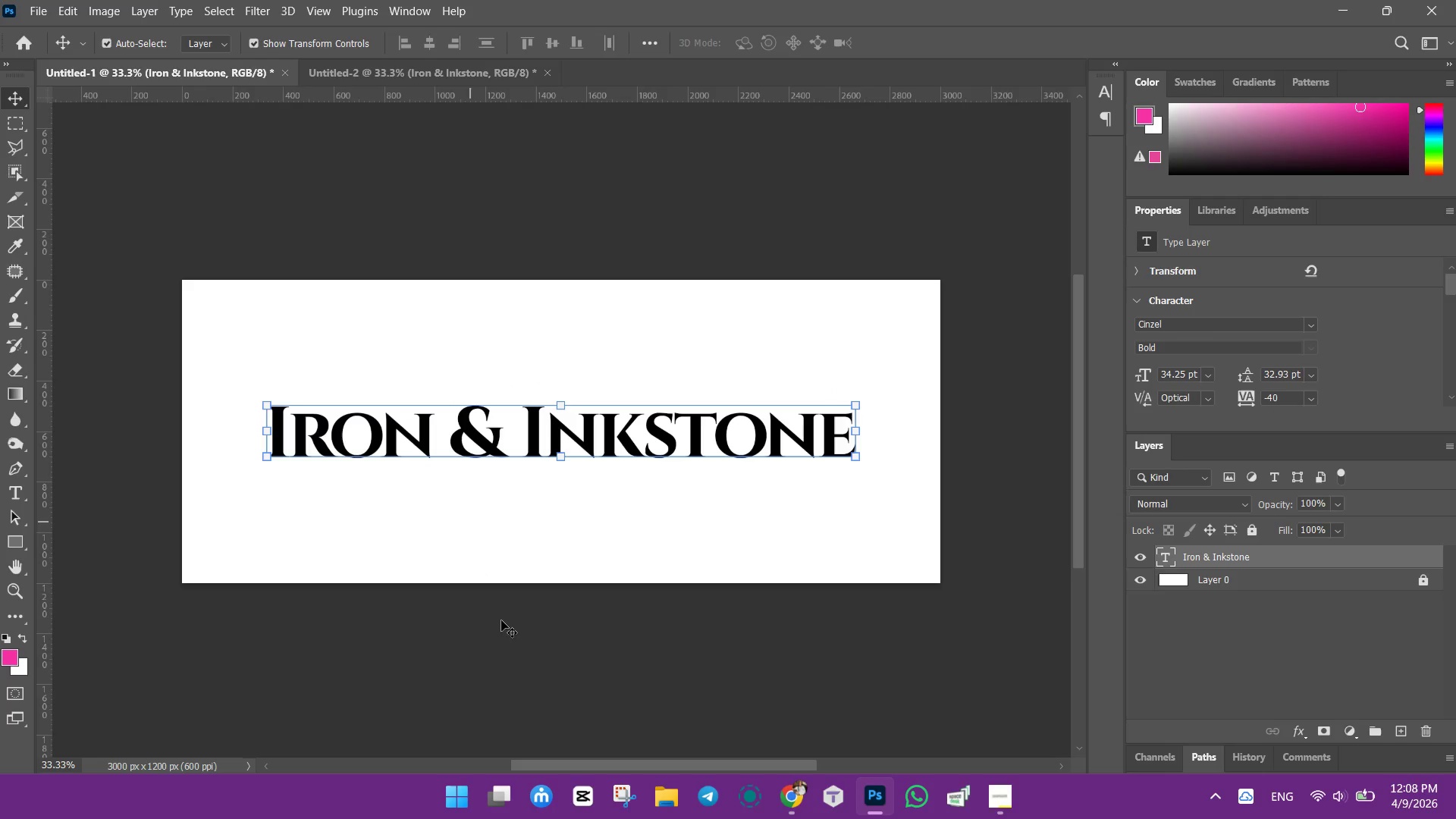 
left_click([512, 658])
 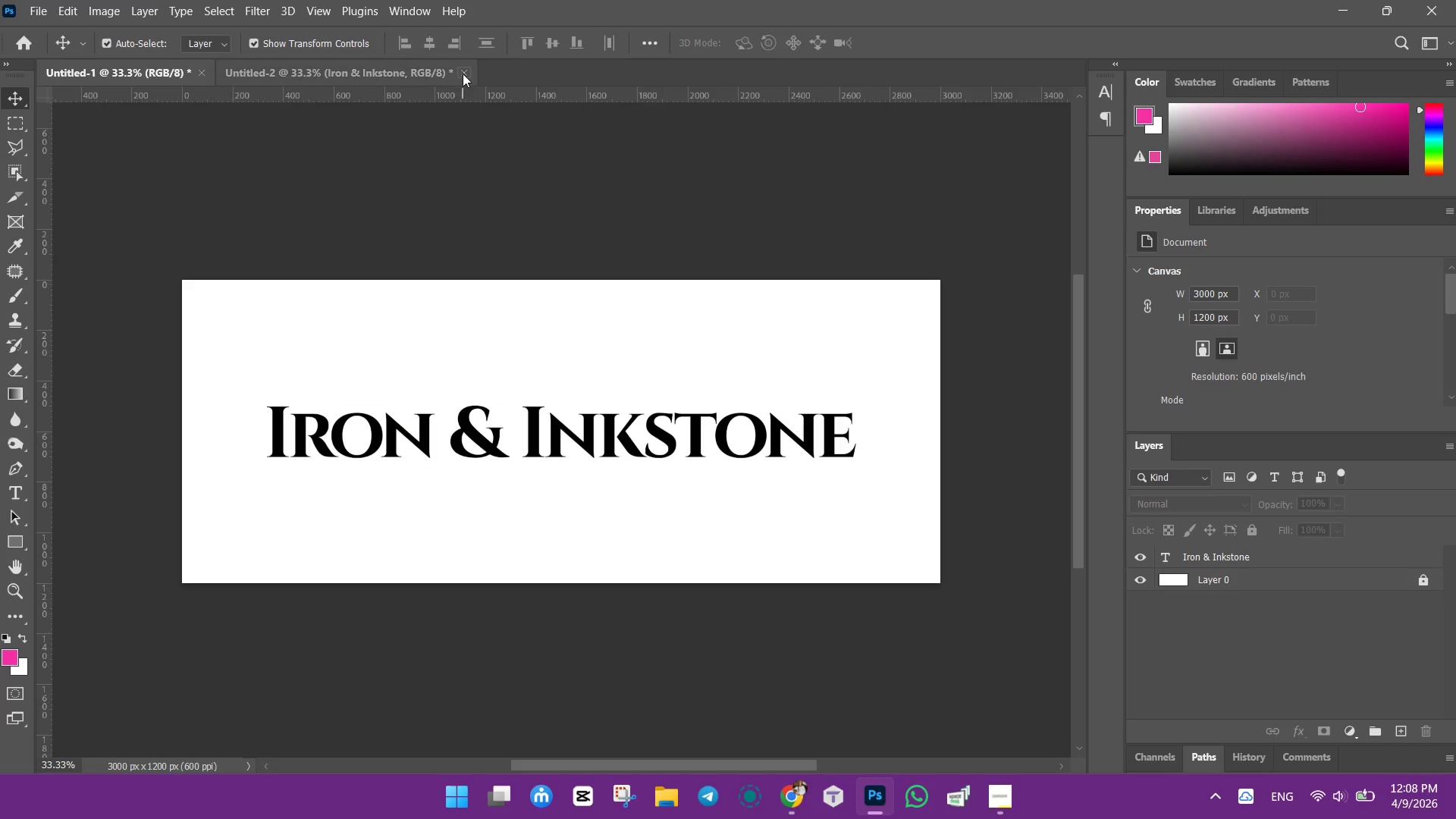 
left_click([397, 70])
 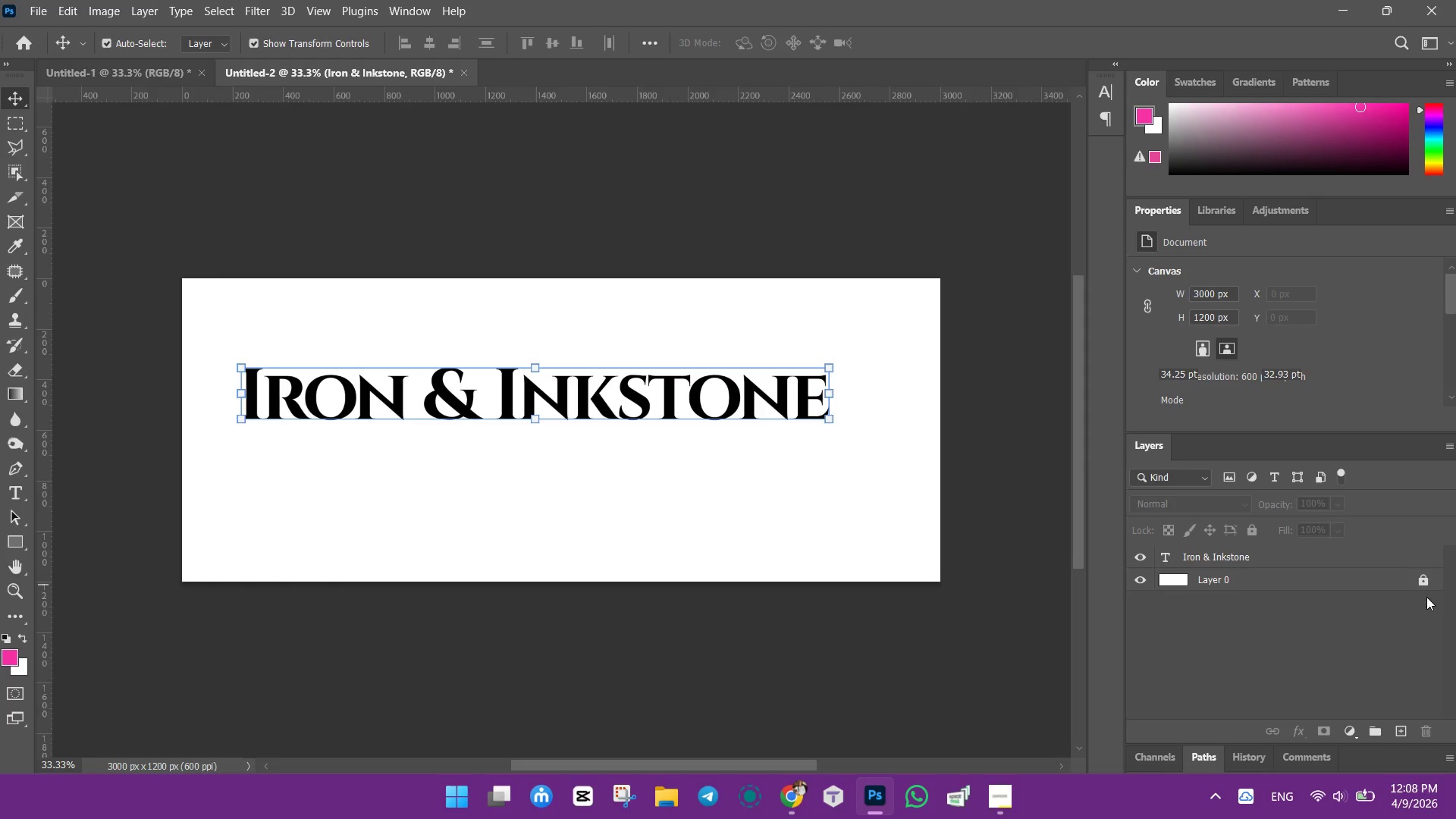 
left_click([1425, 580])
 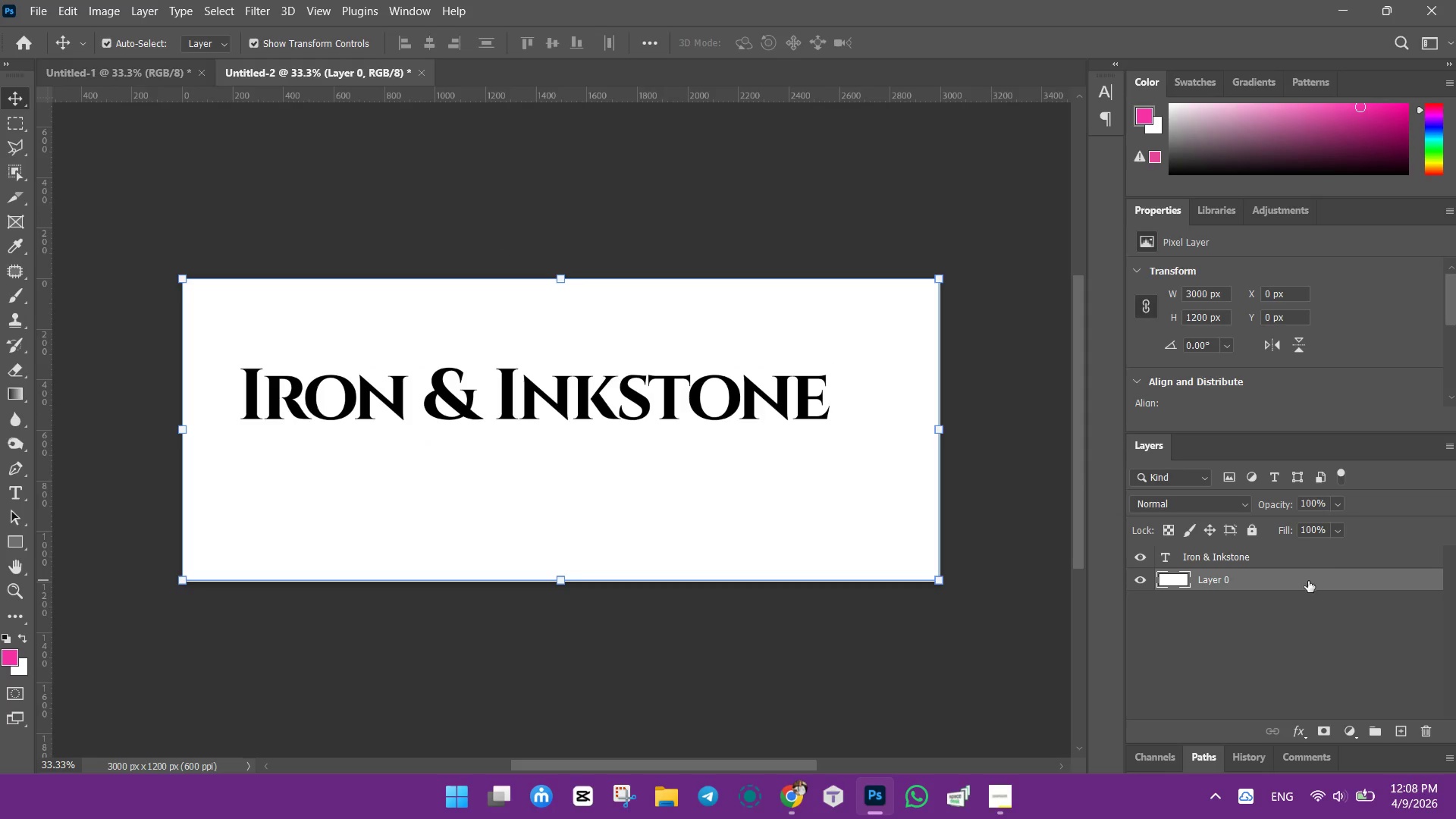 
hold_key(key=ControlLeft, duration=0.91)
left_click([1263, 554])
 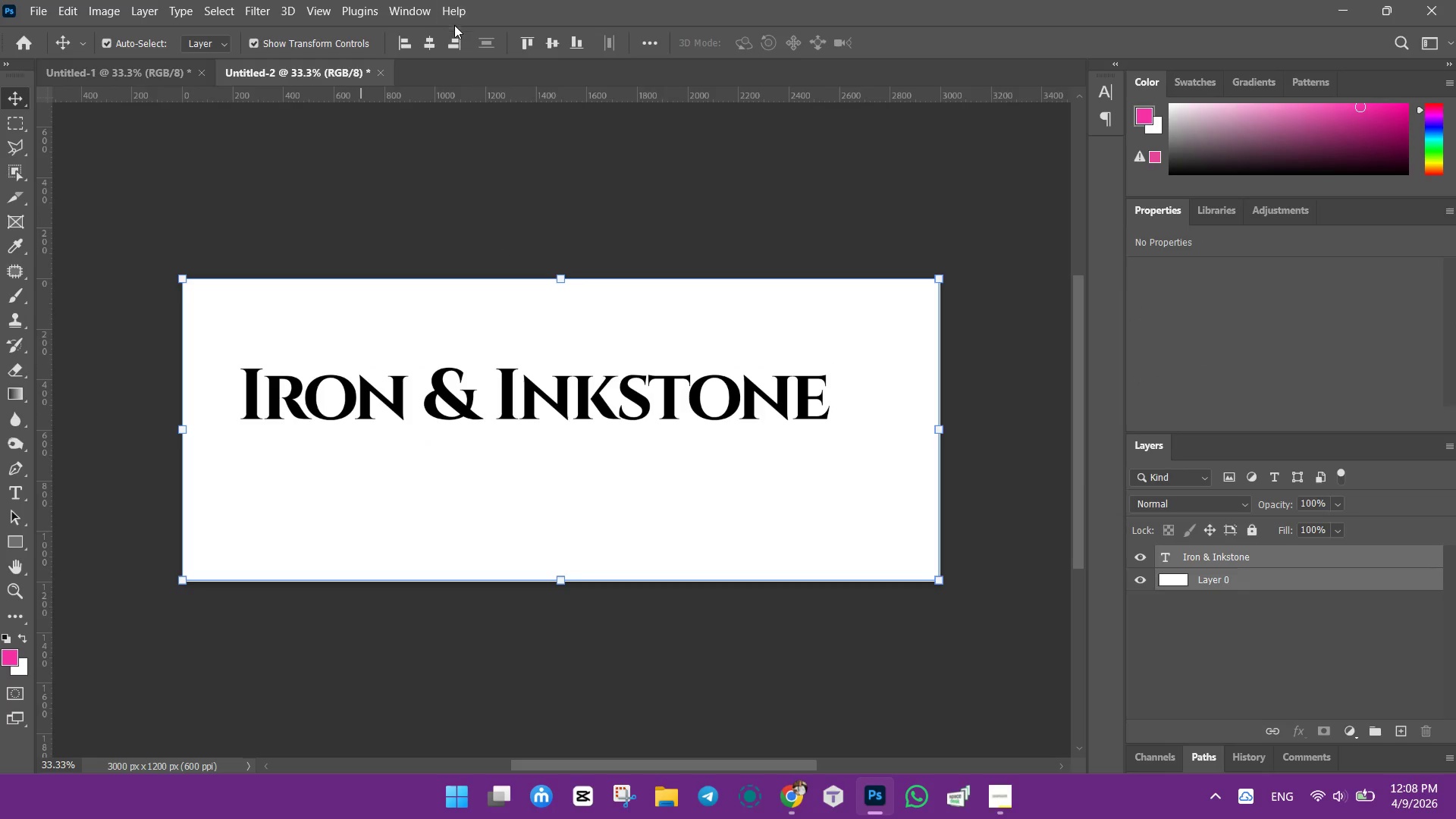 
left_click([430, 35])
 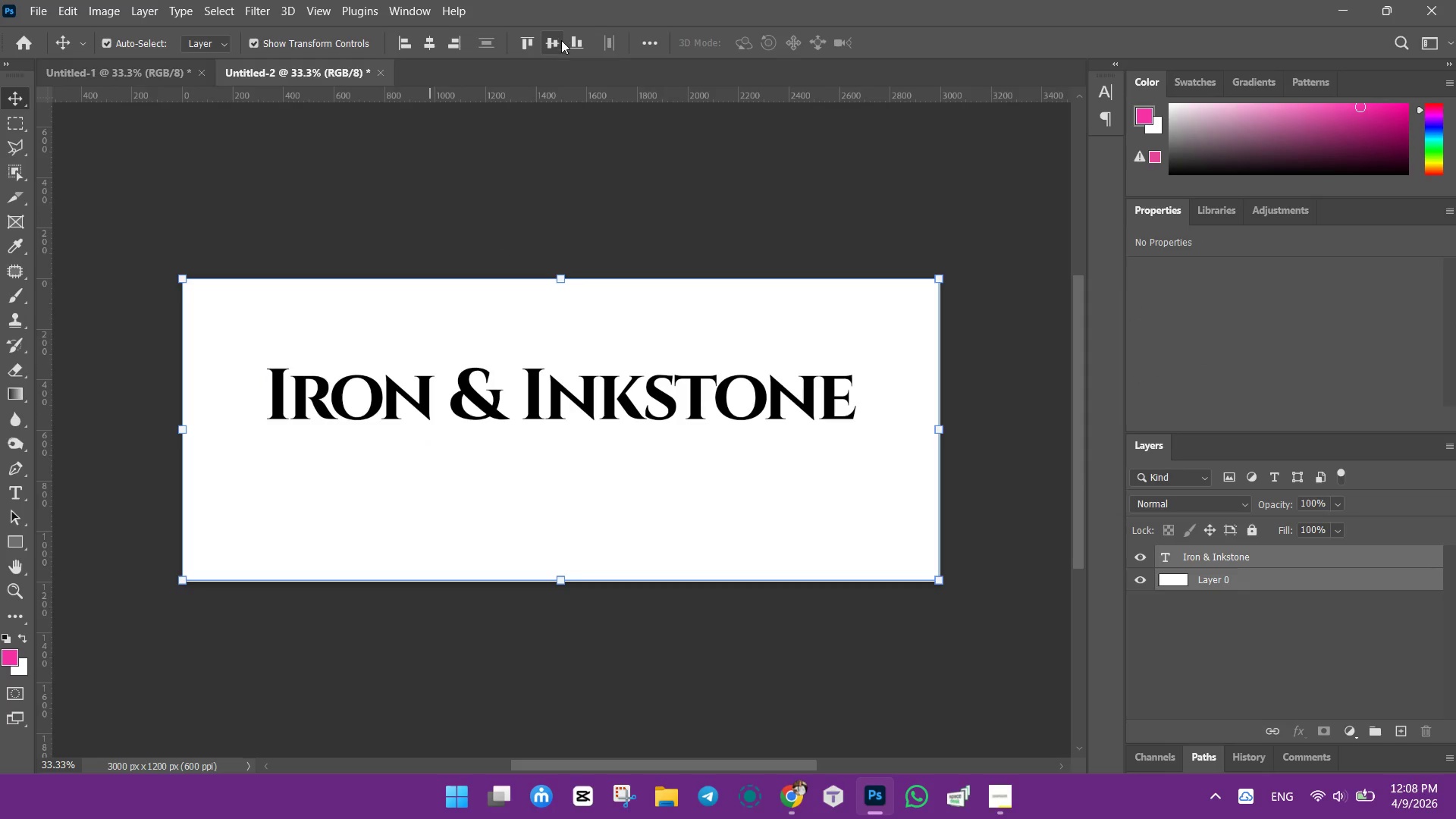 
left_click([563, 37])
 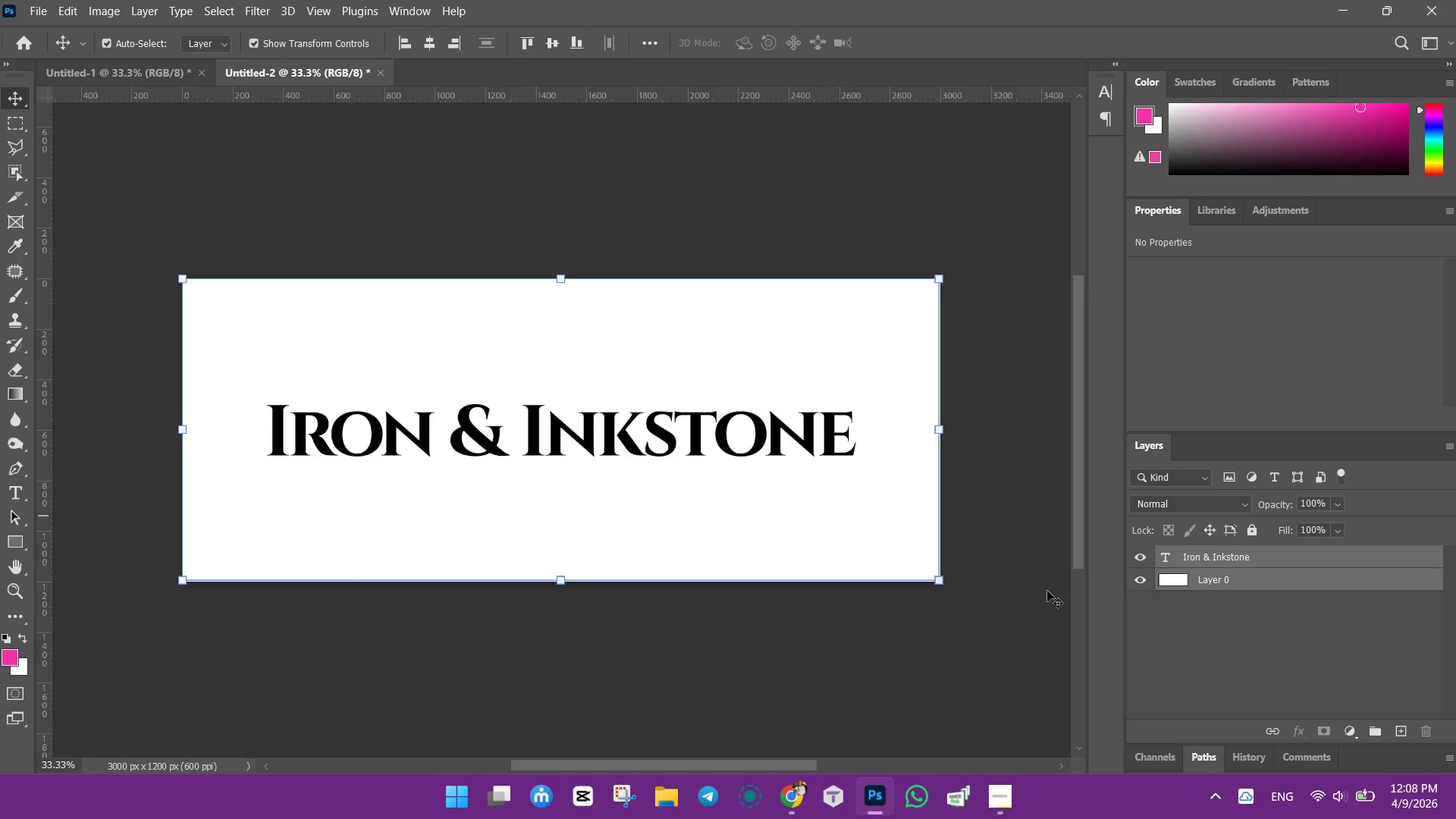 
left_click([1030, 635])
 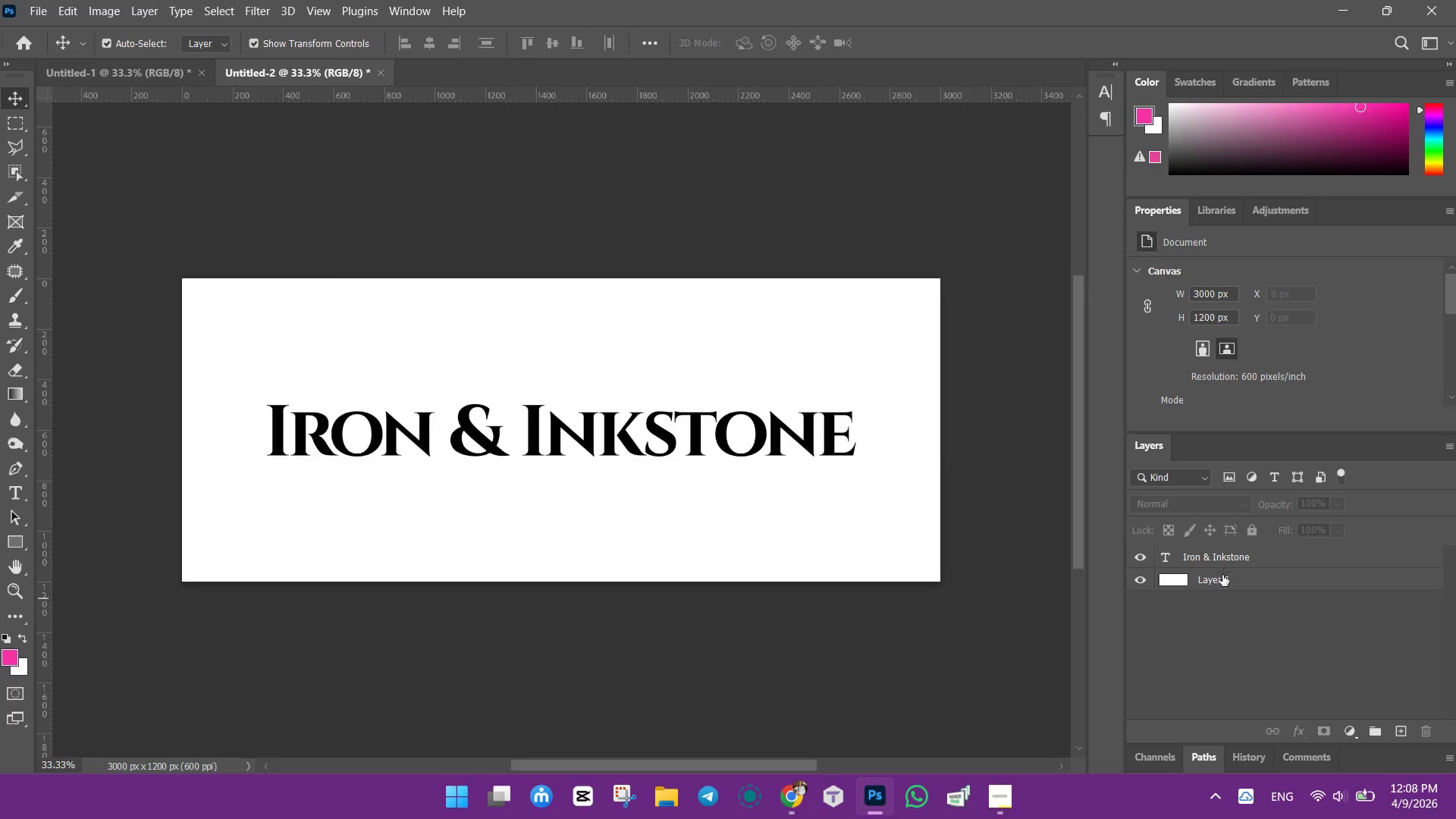 
left_click([1222, 575])
 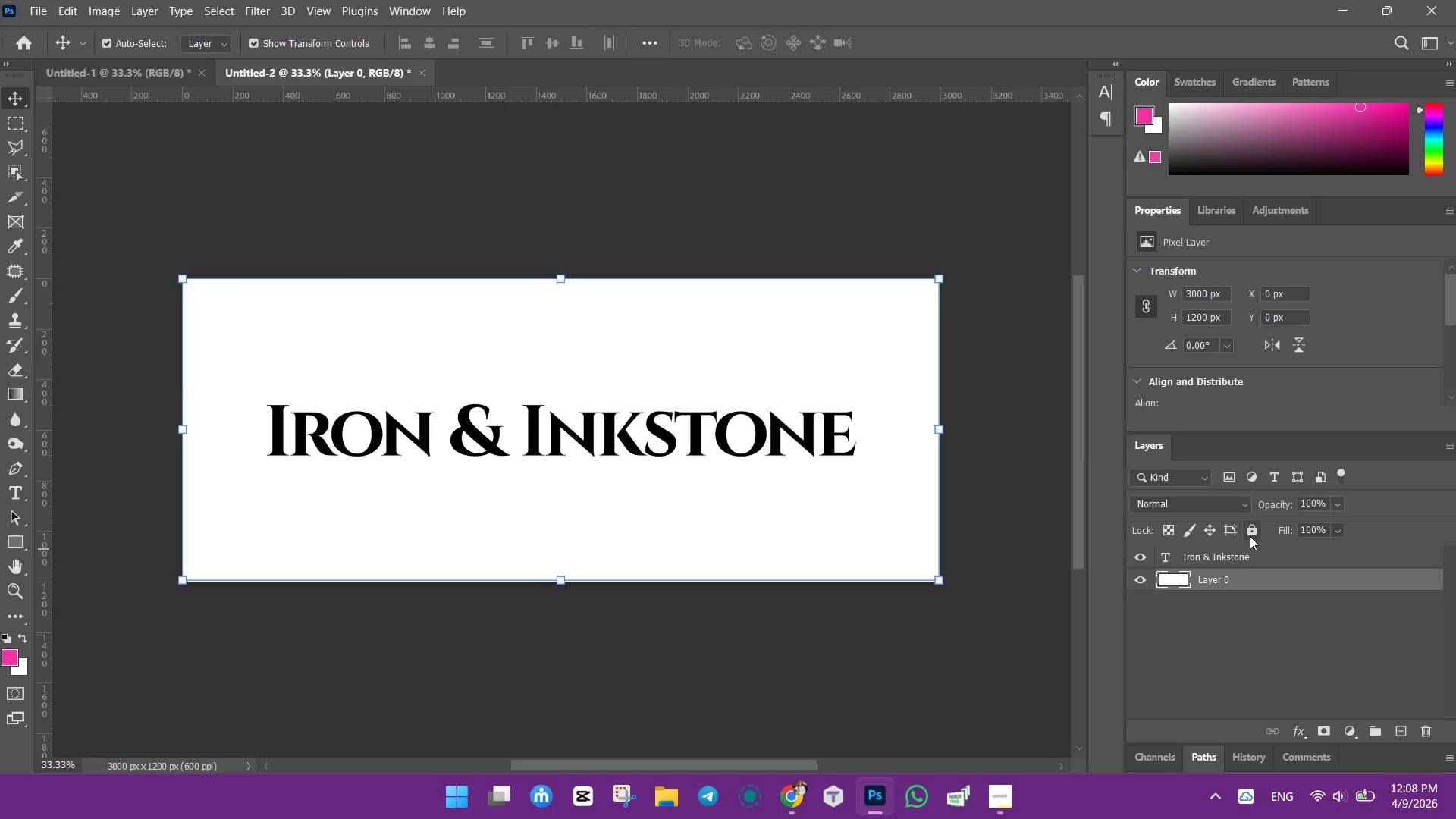 
left_click([1252, 530])
 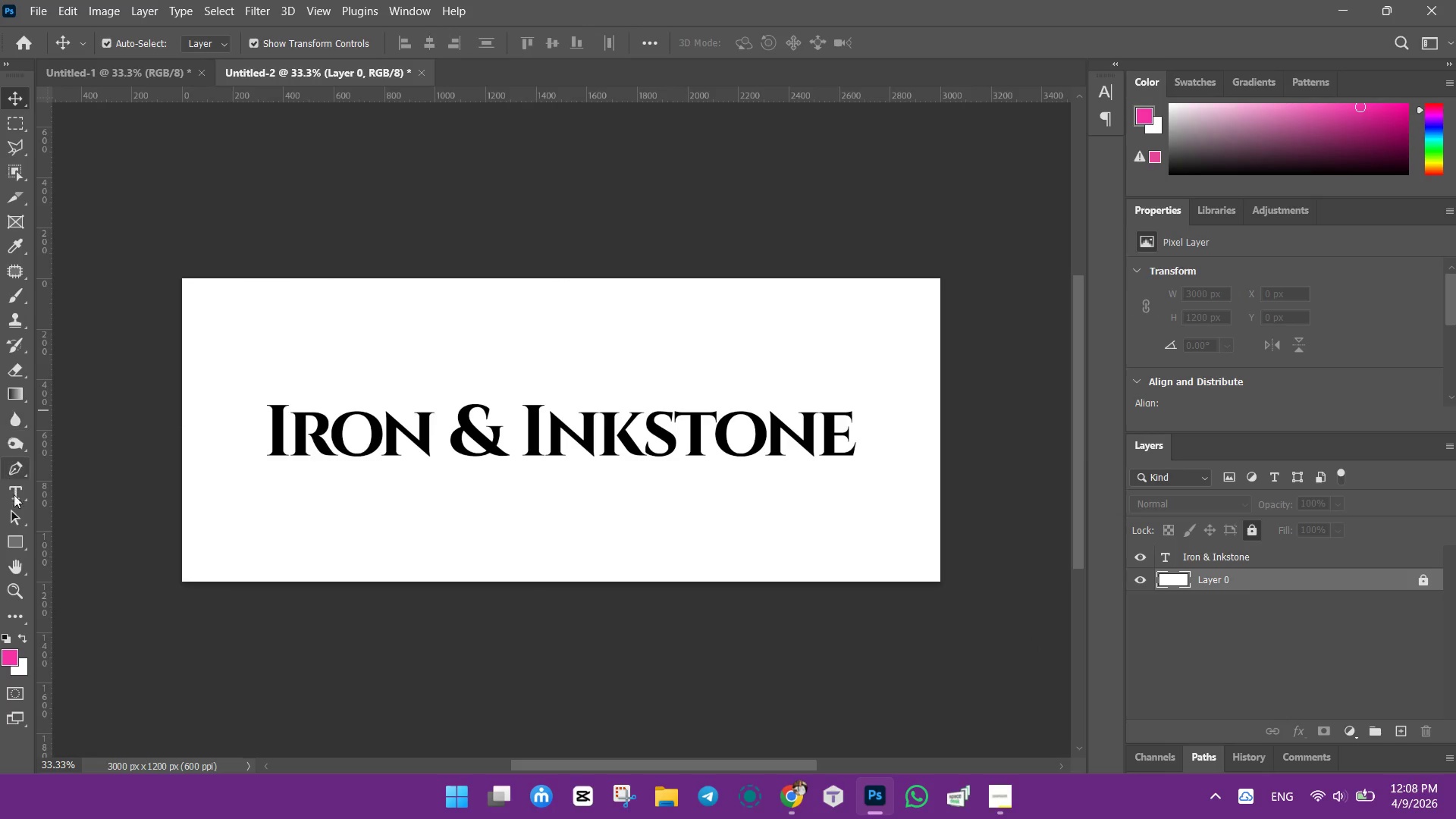 
left_click([13, 491])
 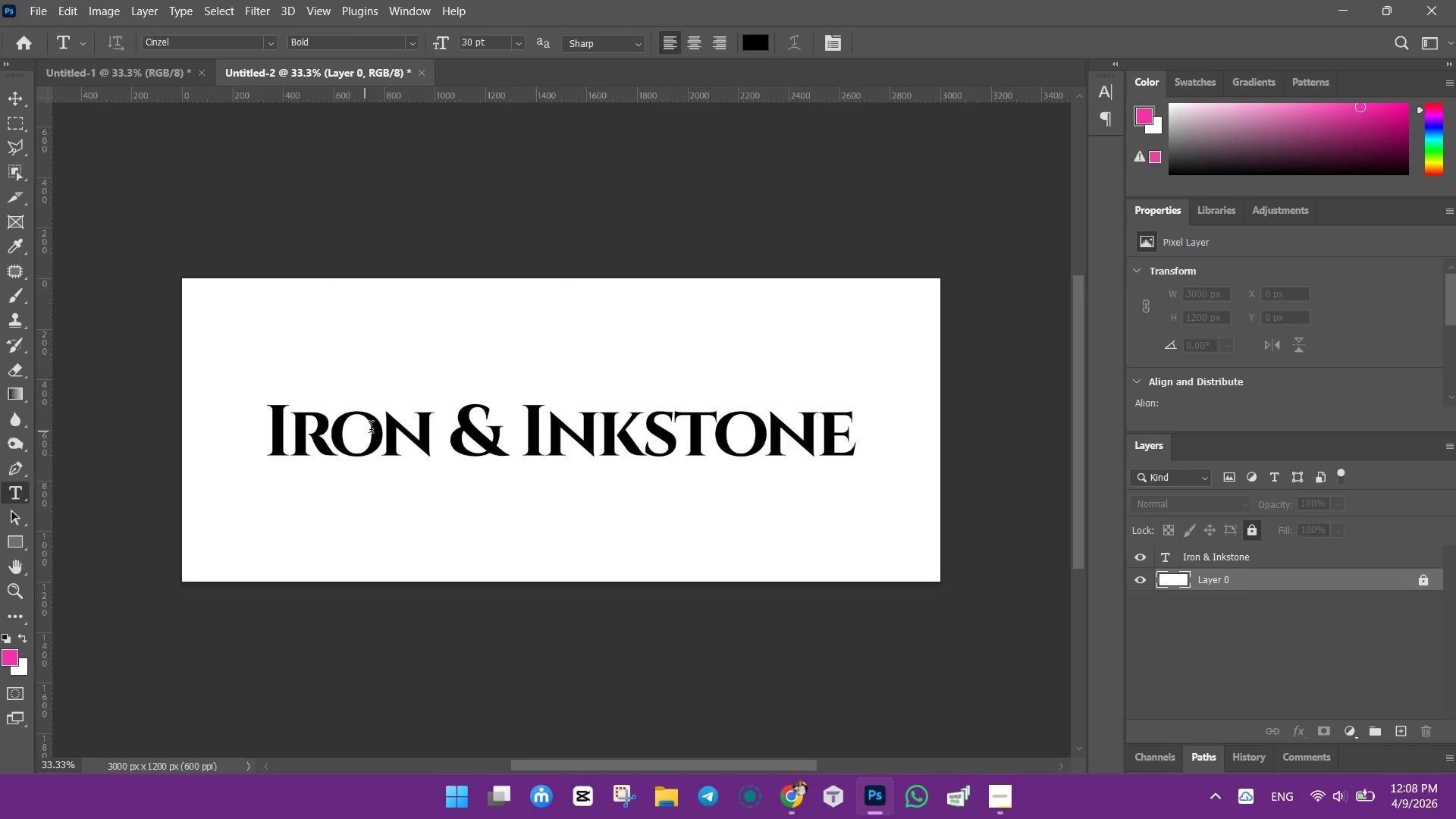 
left_click_drag(start_coordinate=[372, 428], to_coordinate=[377, 427])
 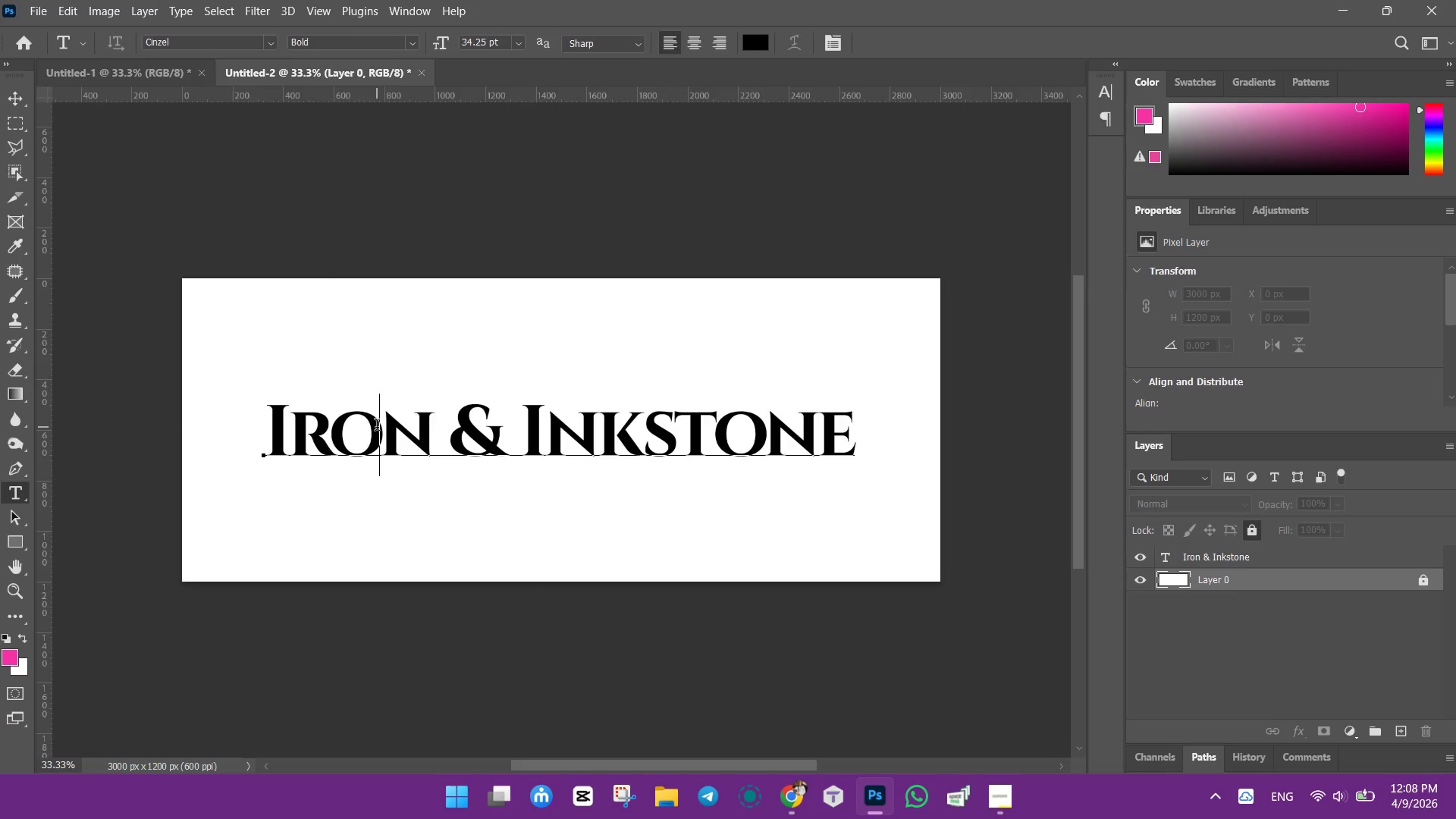 
key(Control+ControlLeft)
 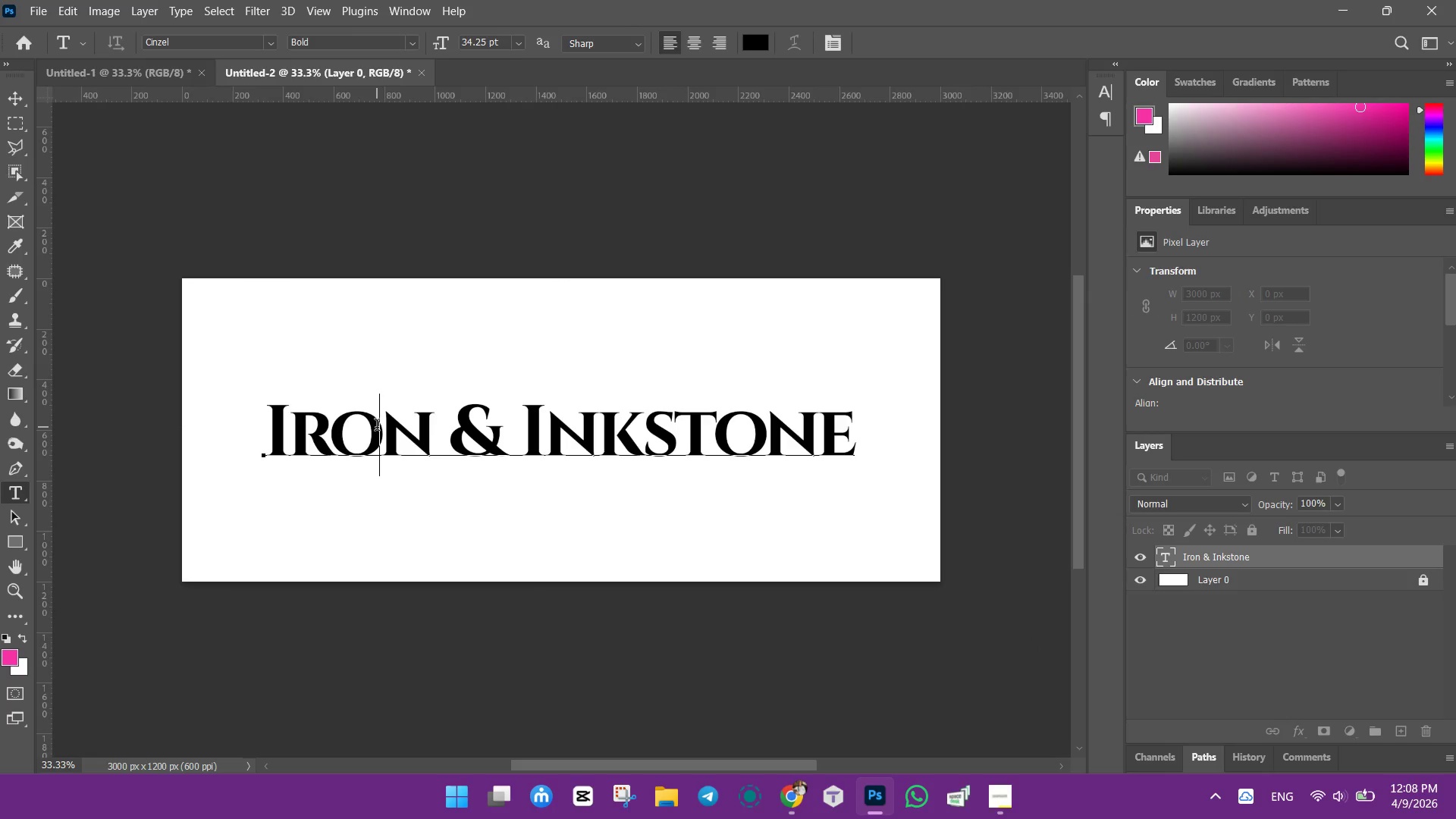 
key(Control+A)
 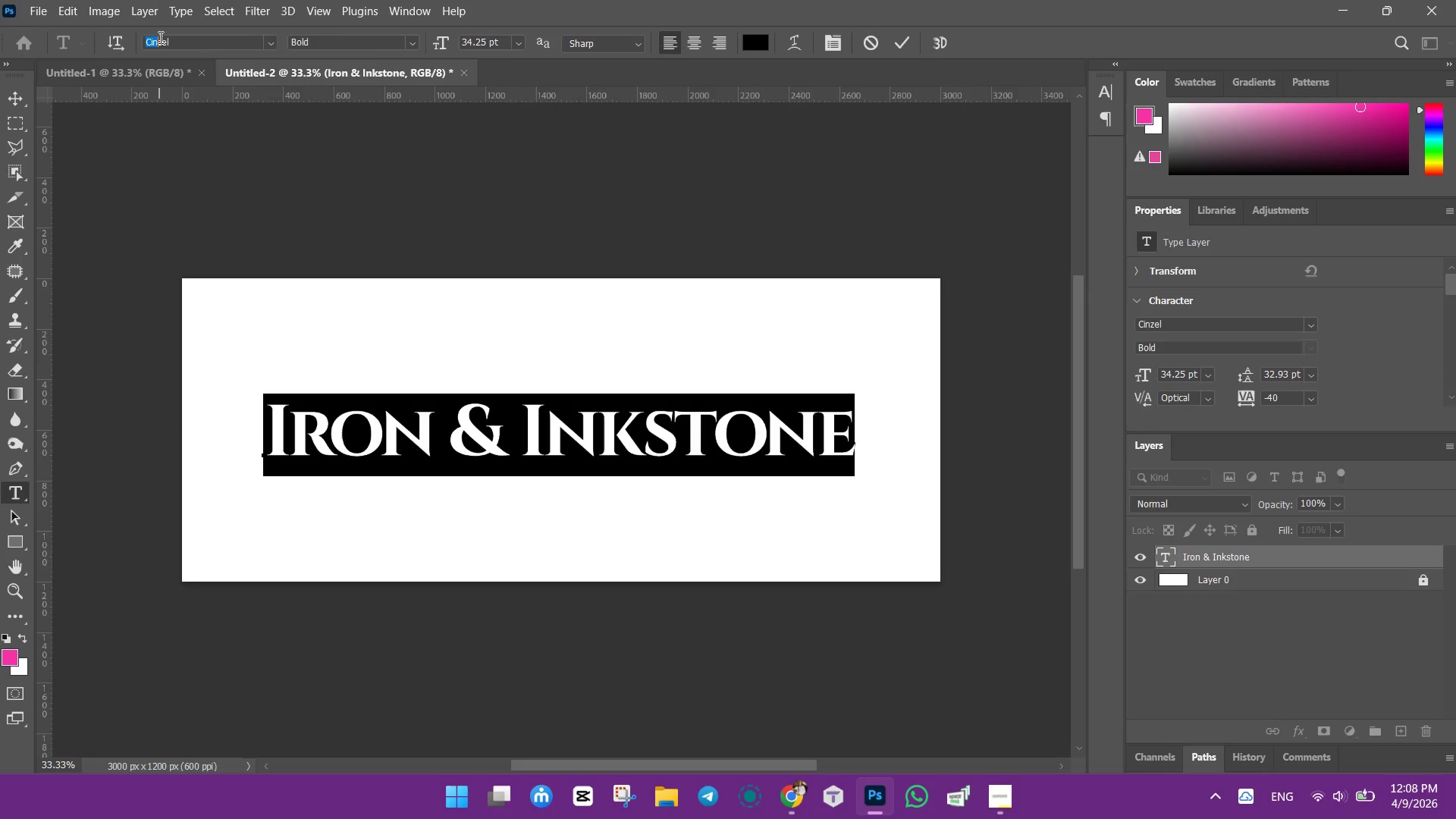 
key(Control+ControlLeft)
 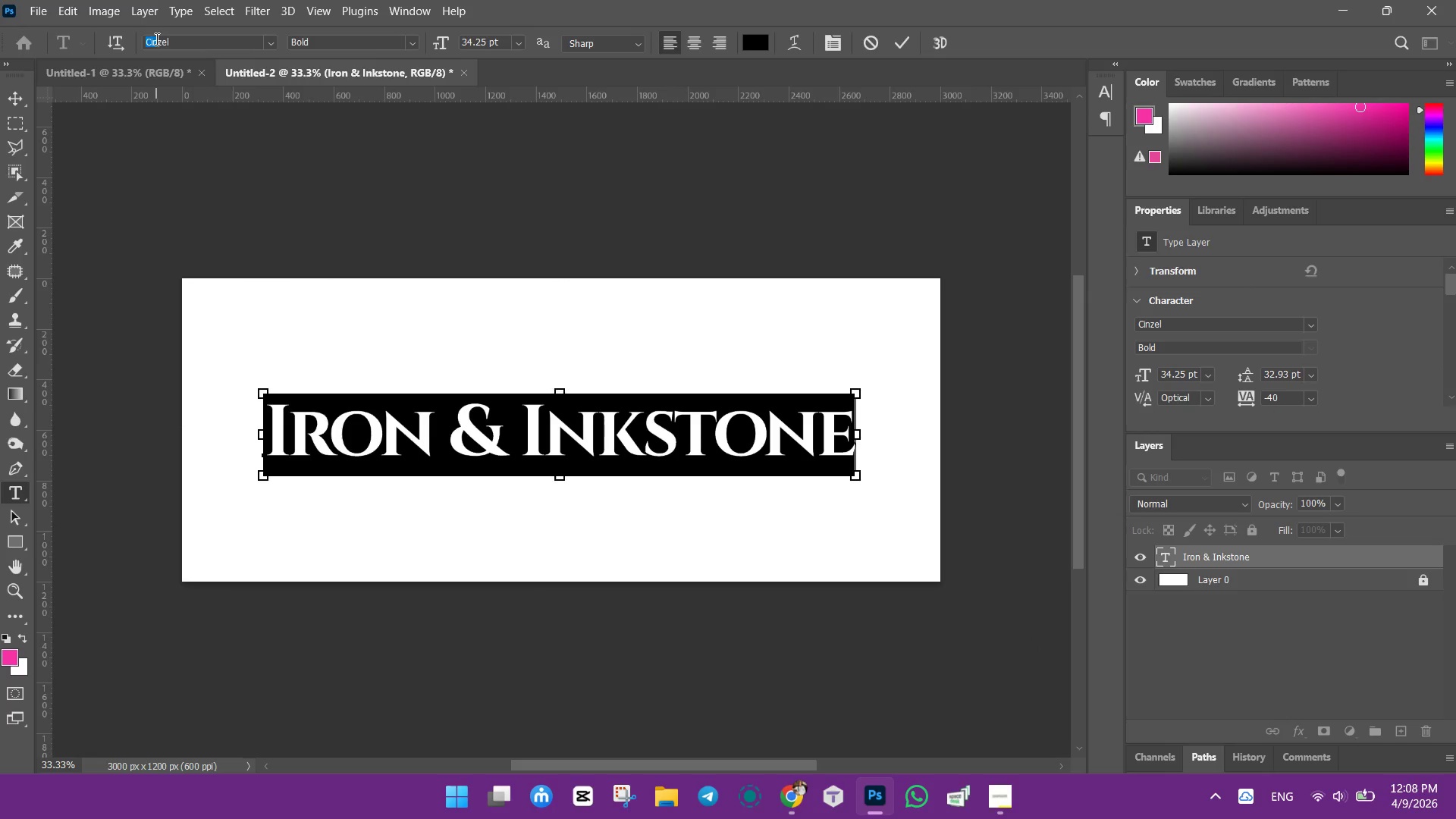 
key(Control+A)
 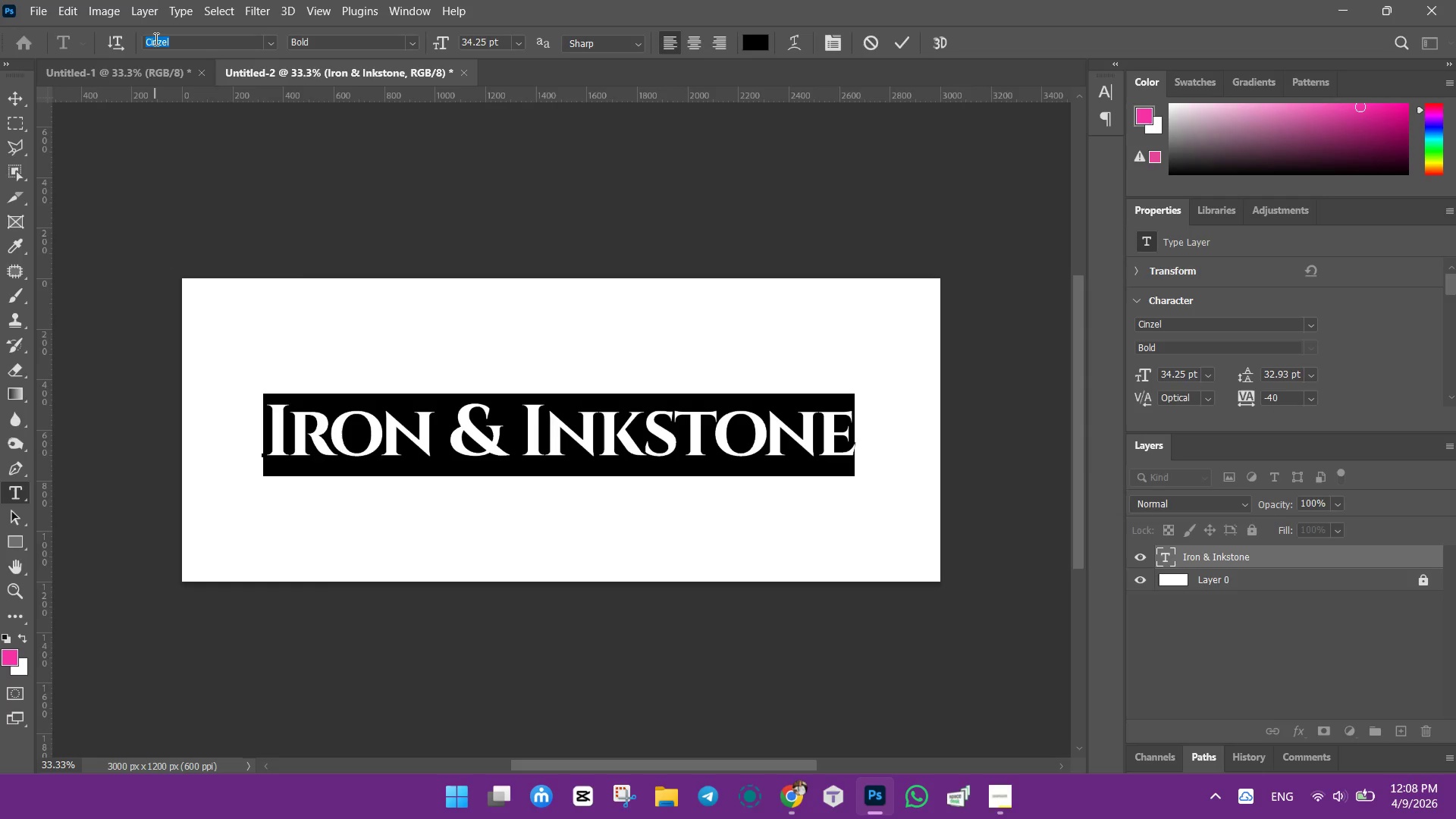 
type(libr)
 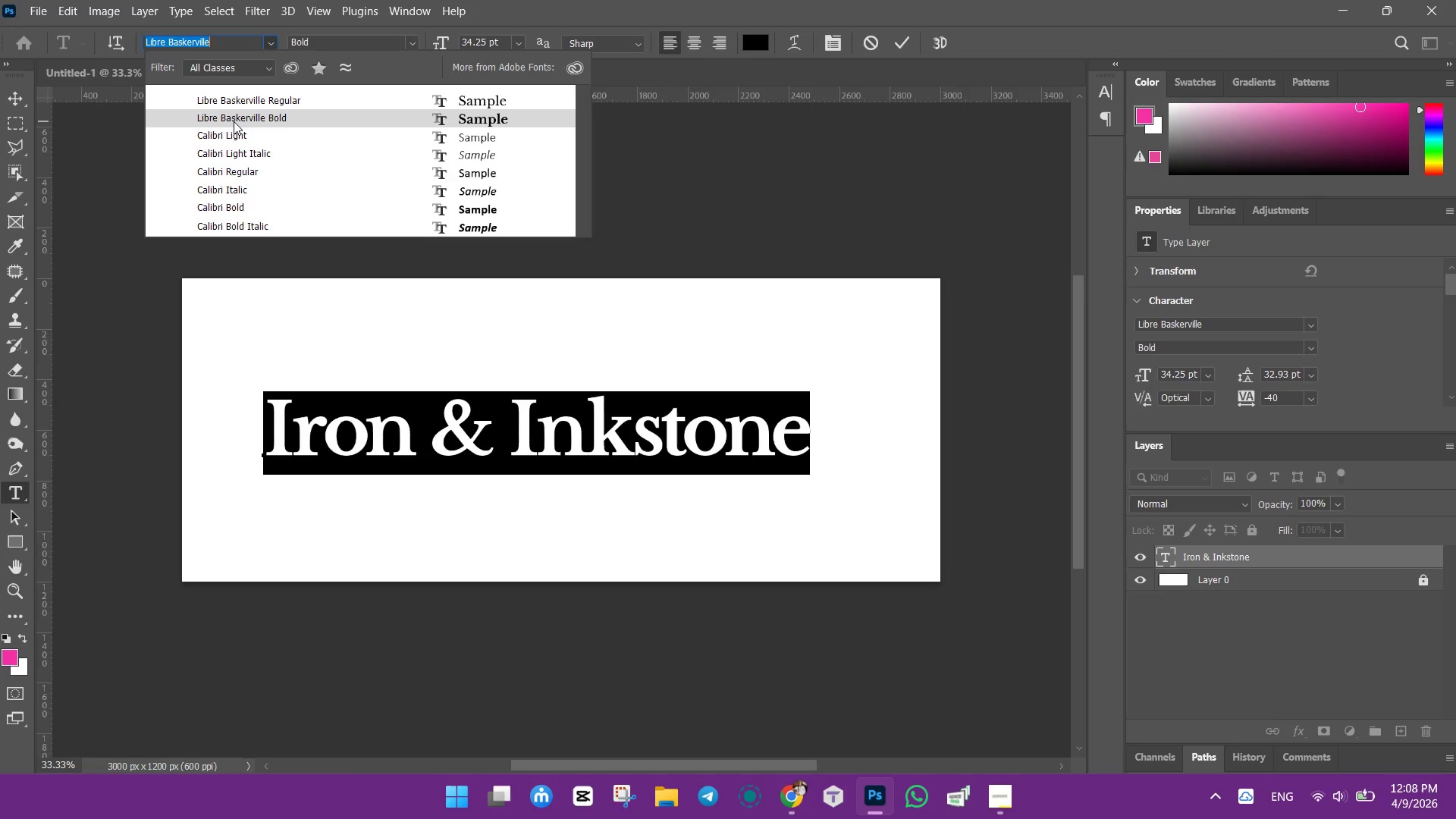 
wait(5.75)
 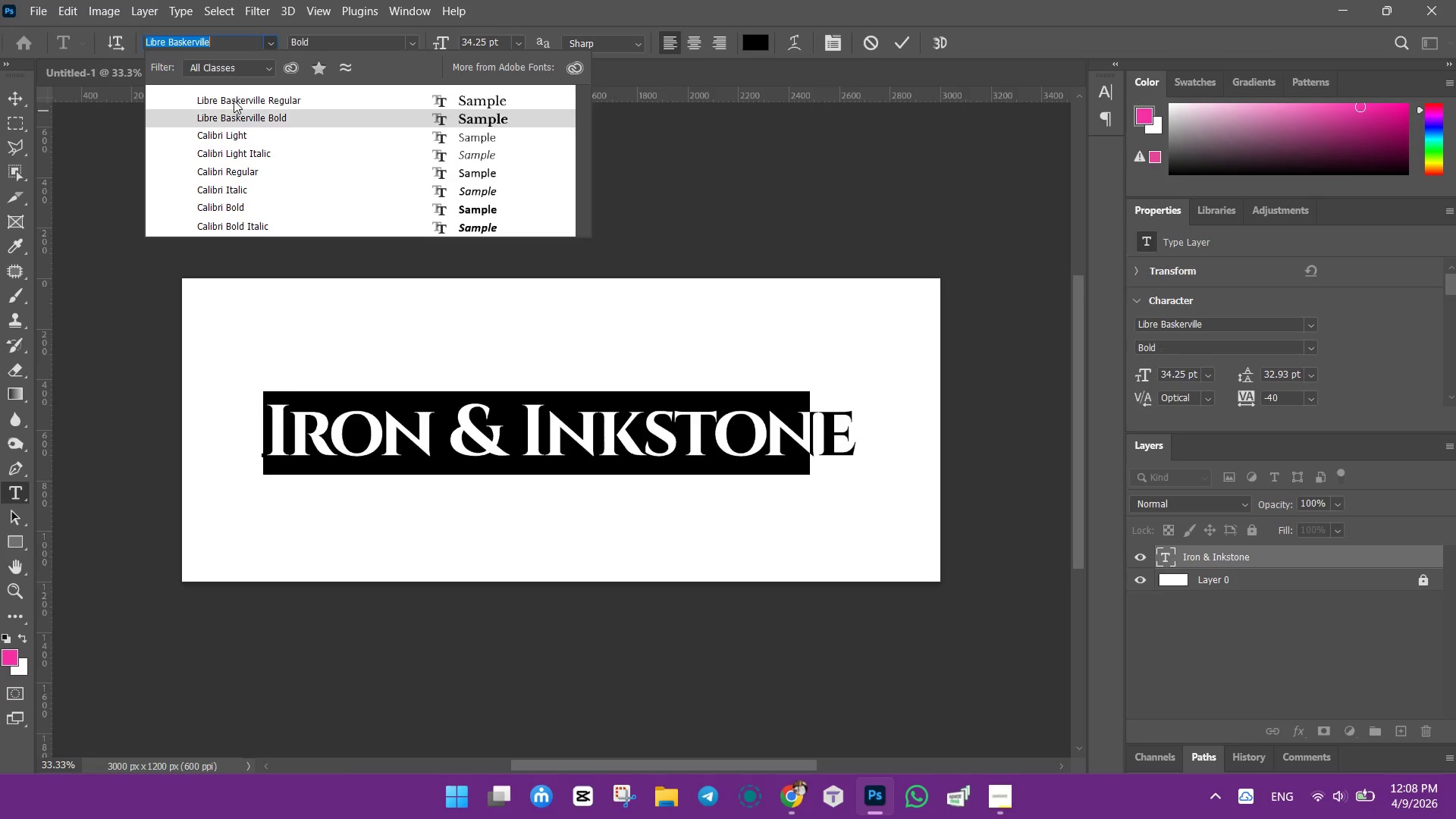 
left_click([234, 121])
 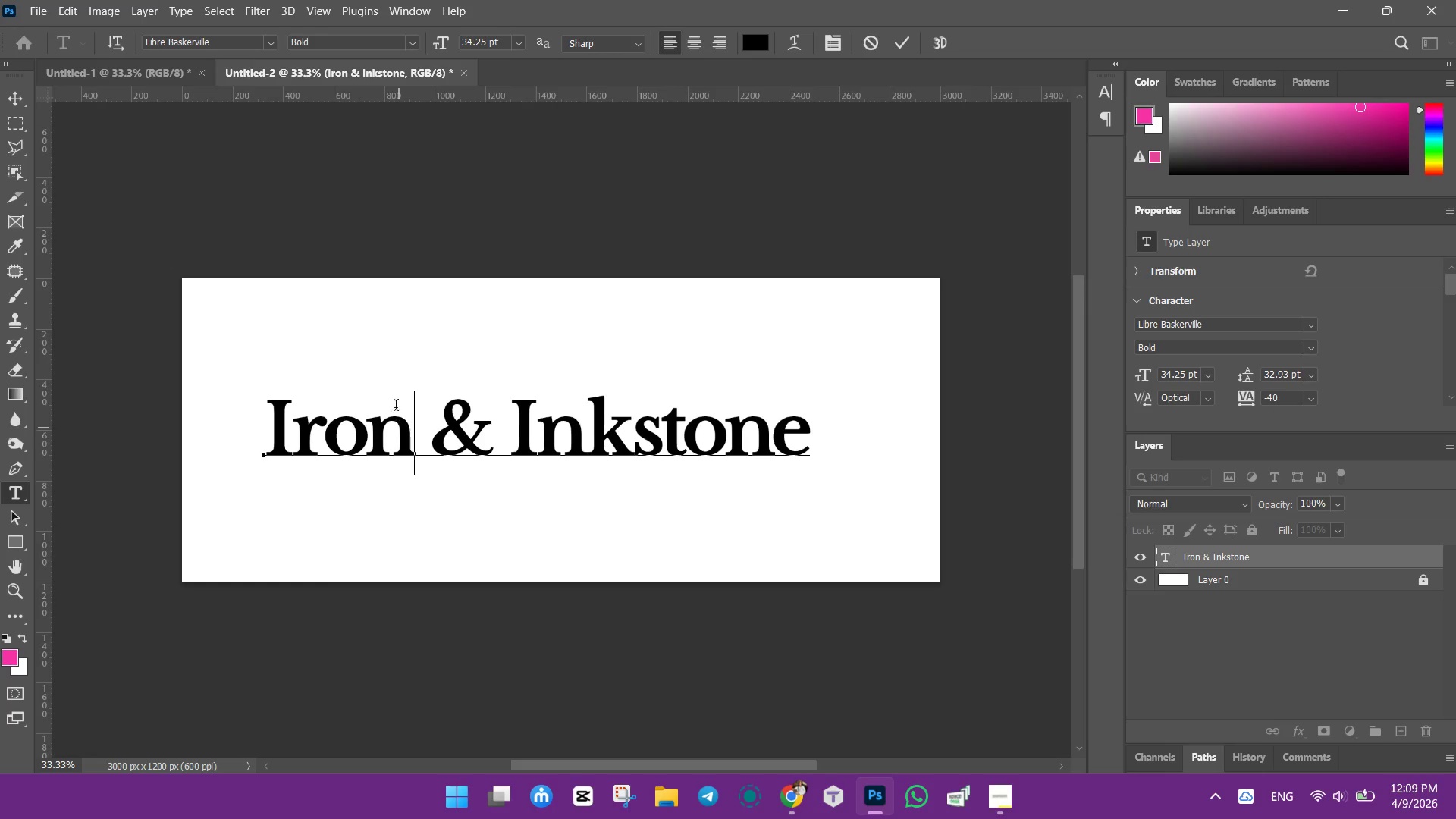 
wait(6.2)
 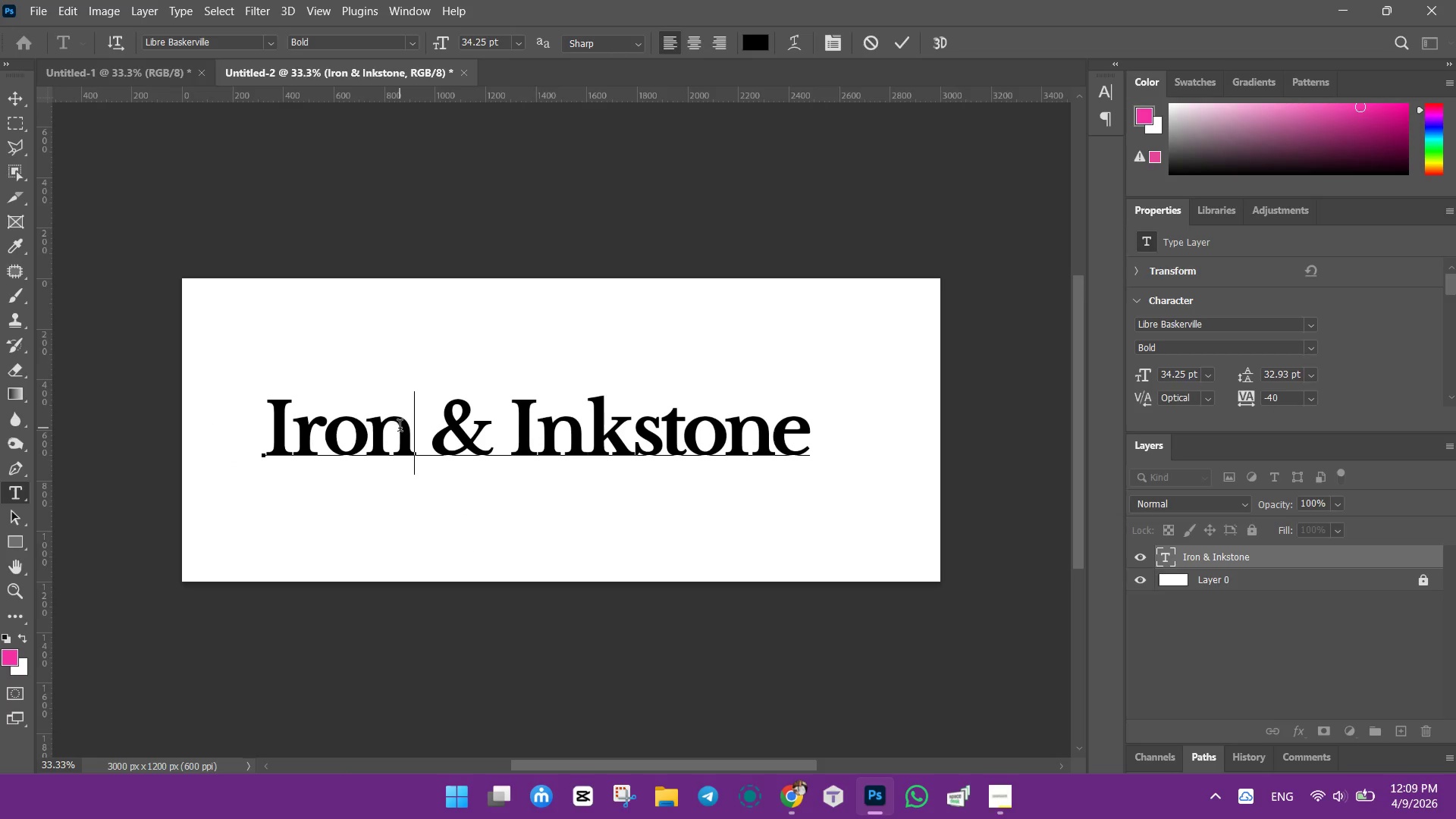 
left_click([189, 46])
 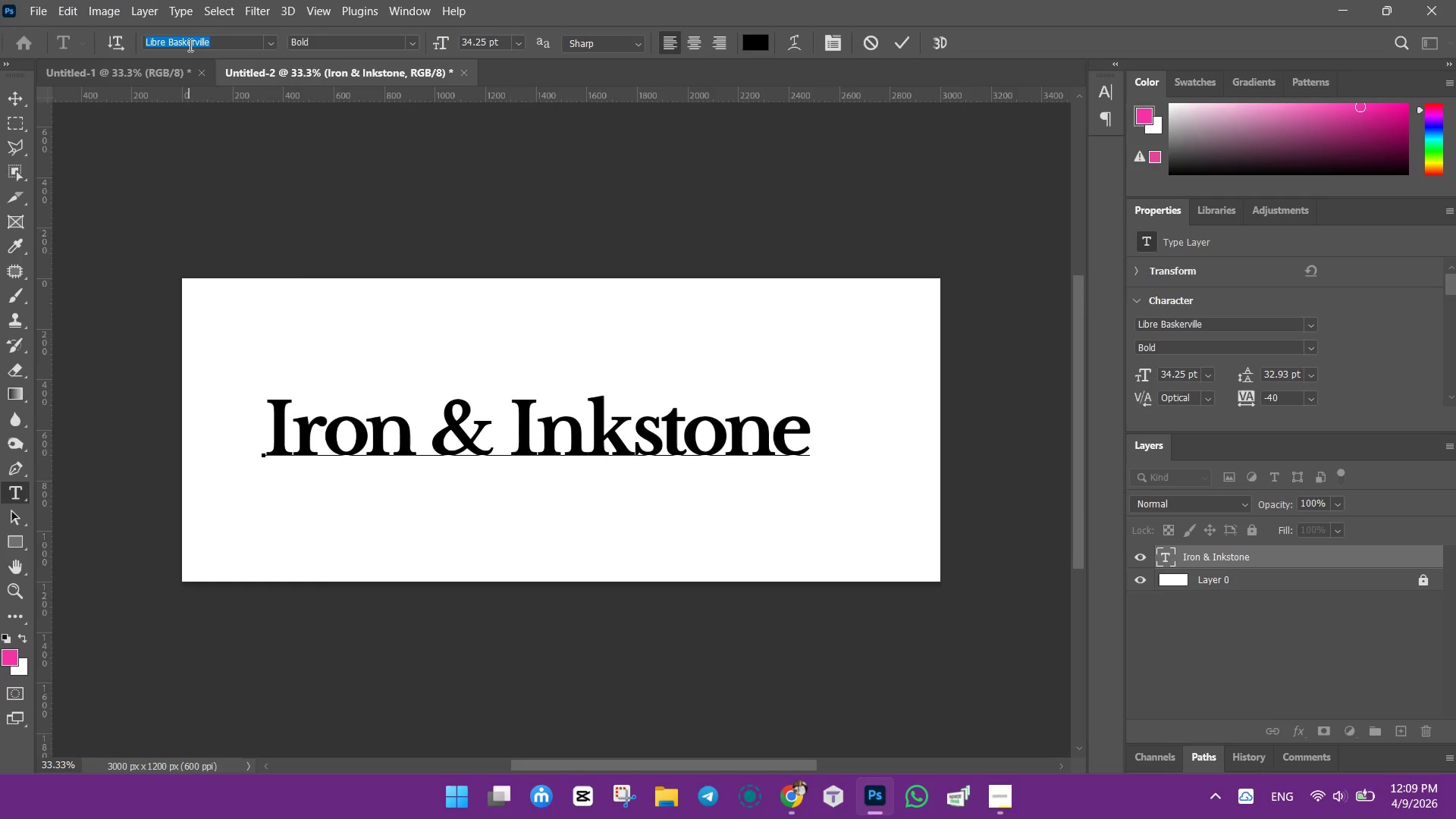 
type(cinze)
 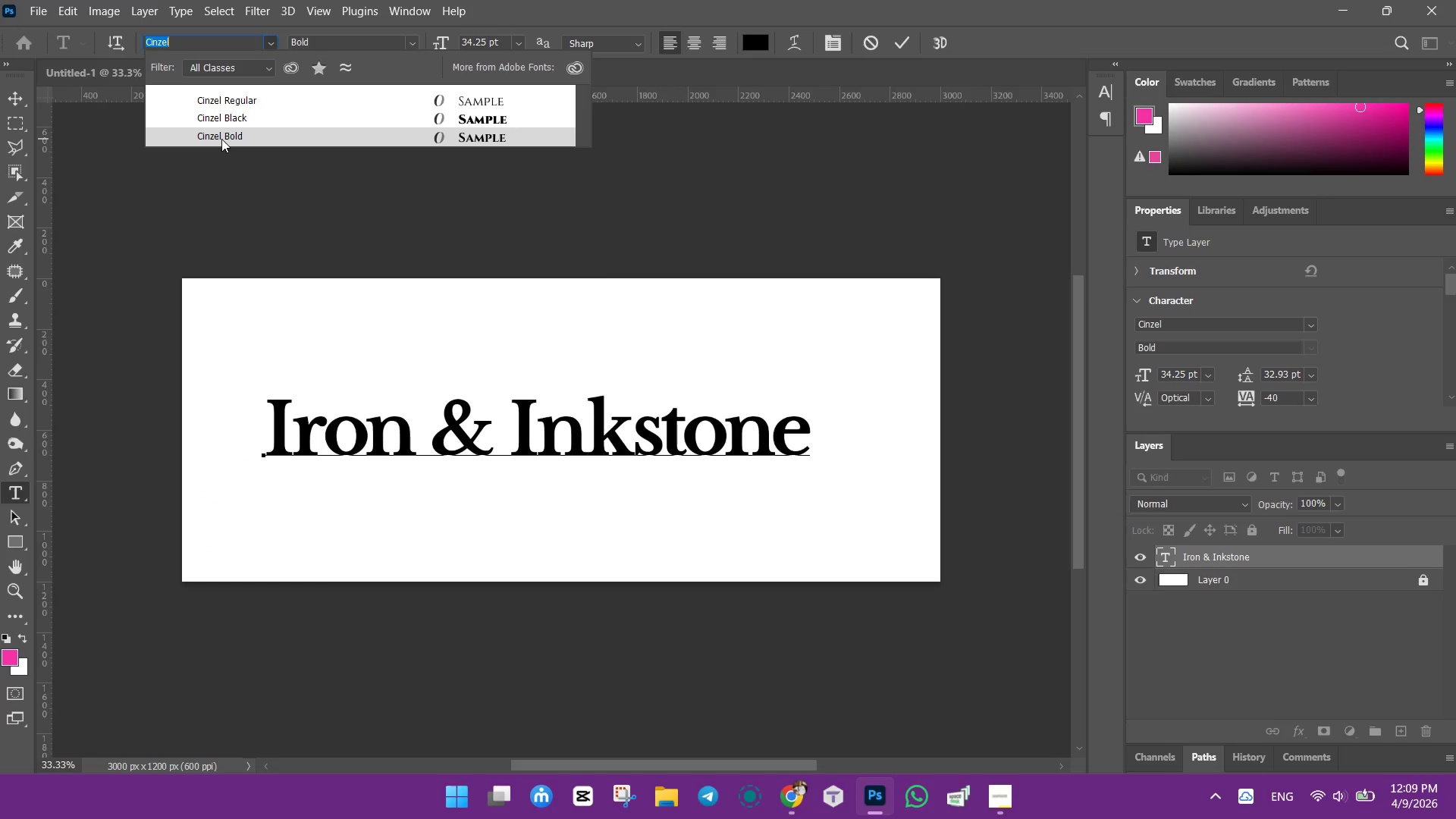 
left_click([221, 139])
 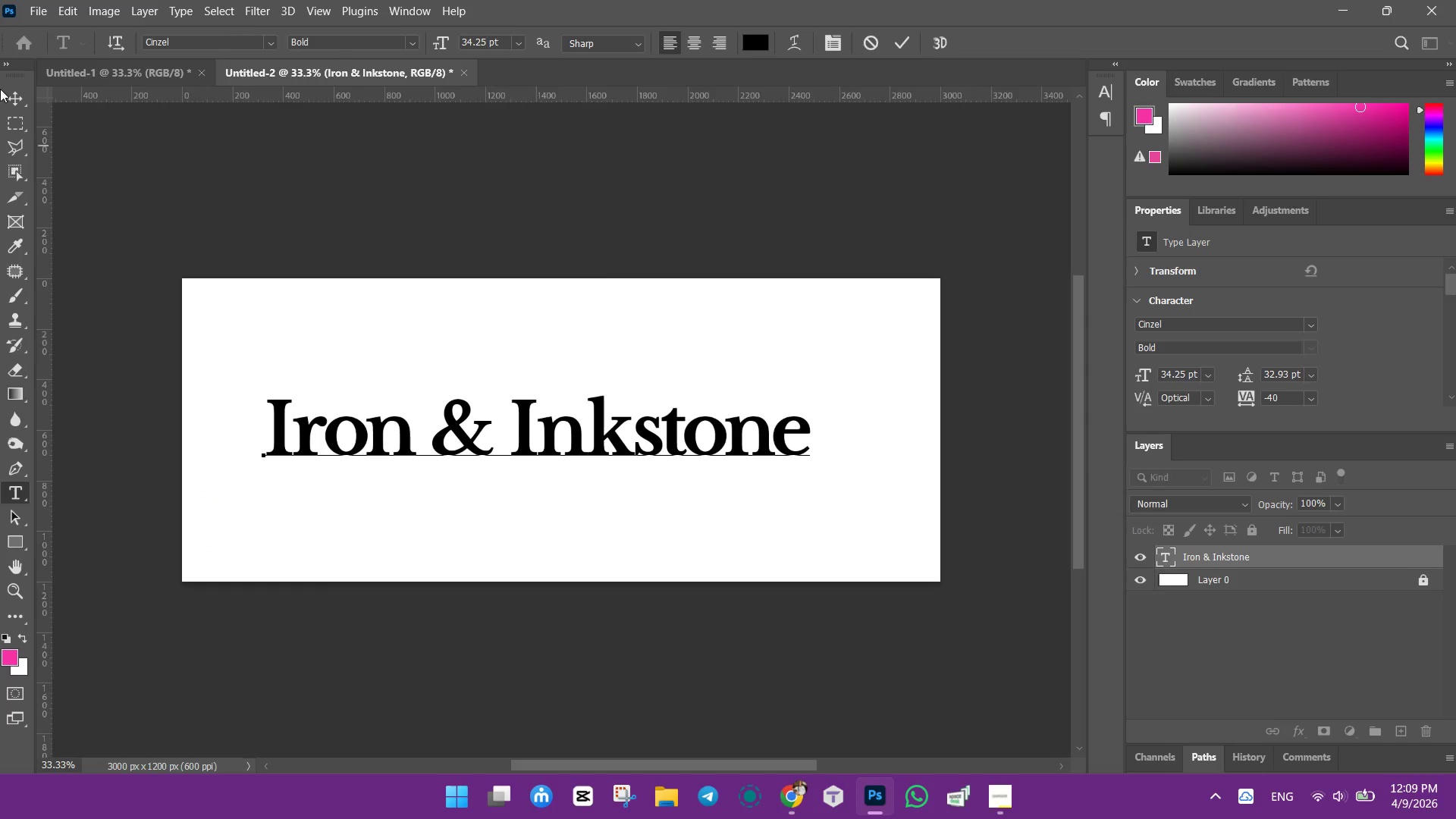 
left_click([20, 96])
 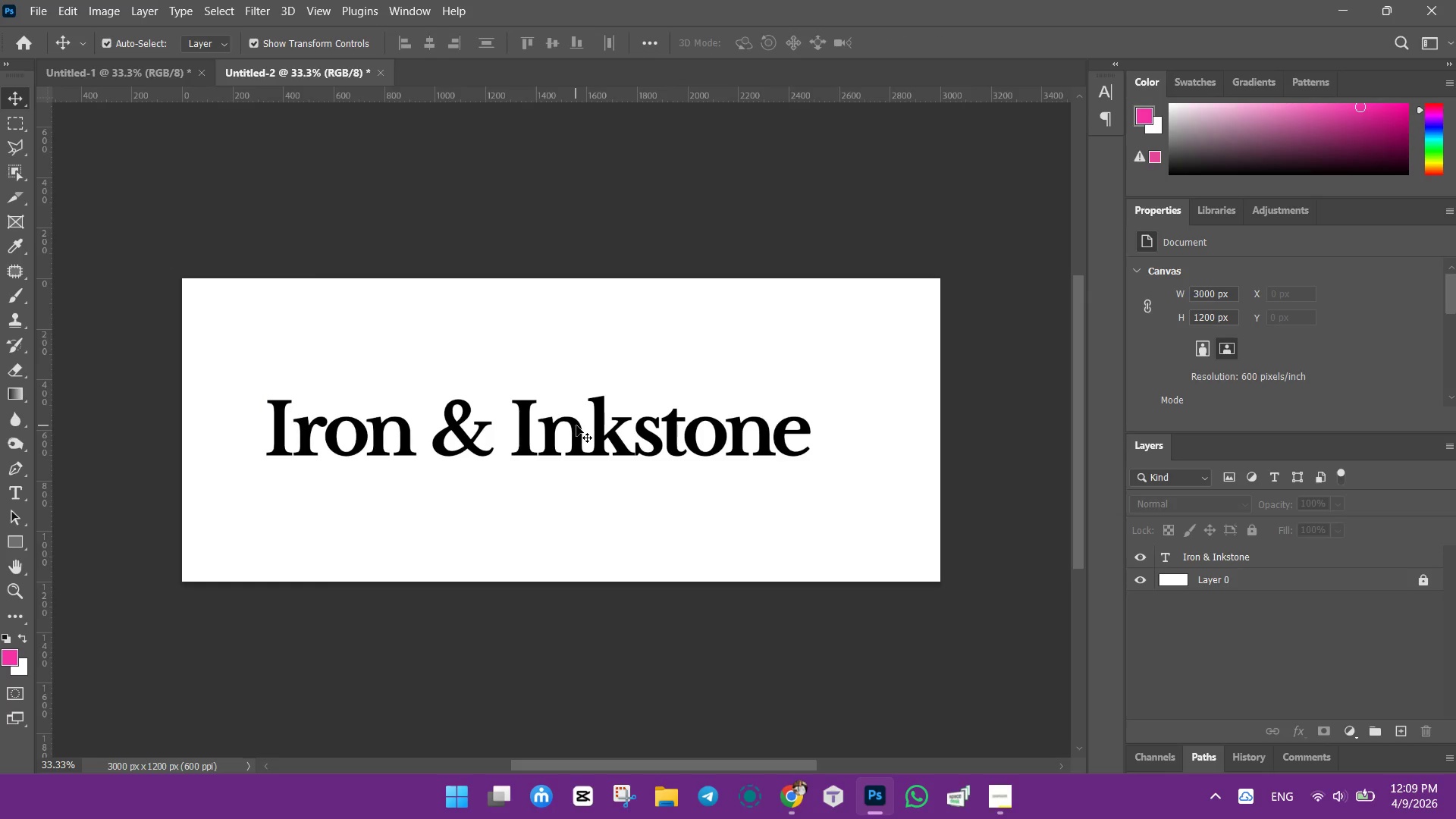 
left_click([149, 62])
 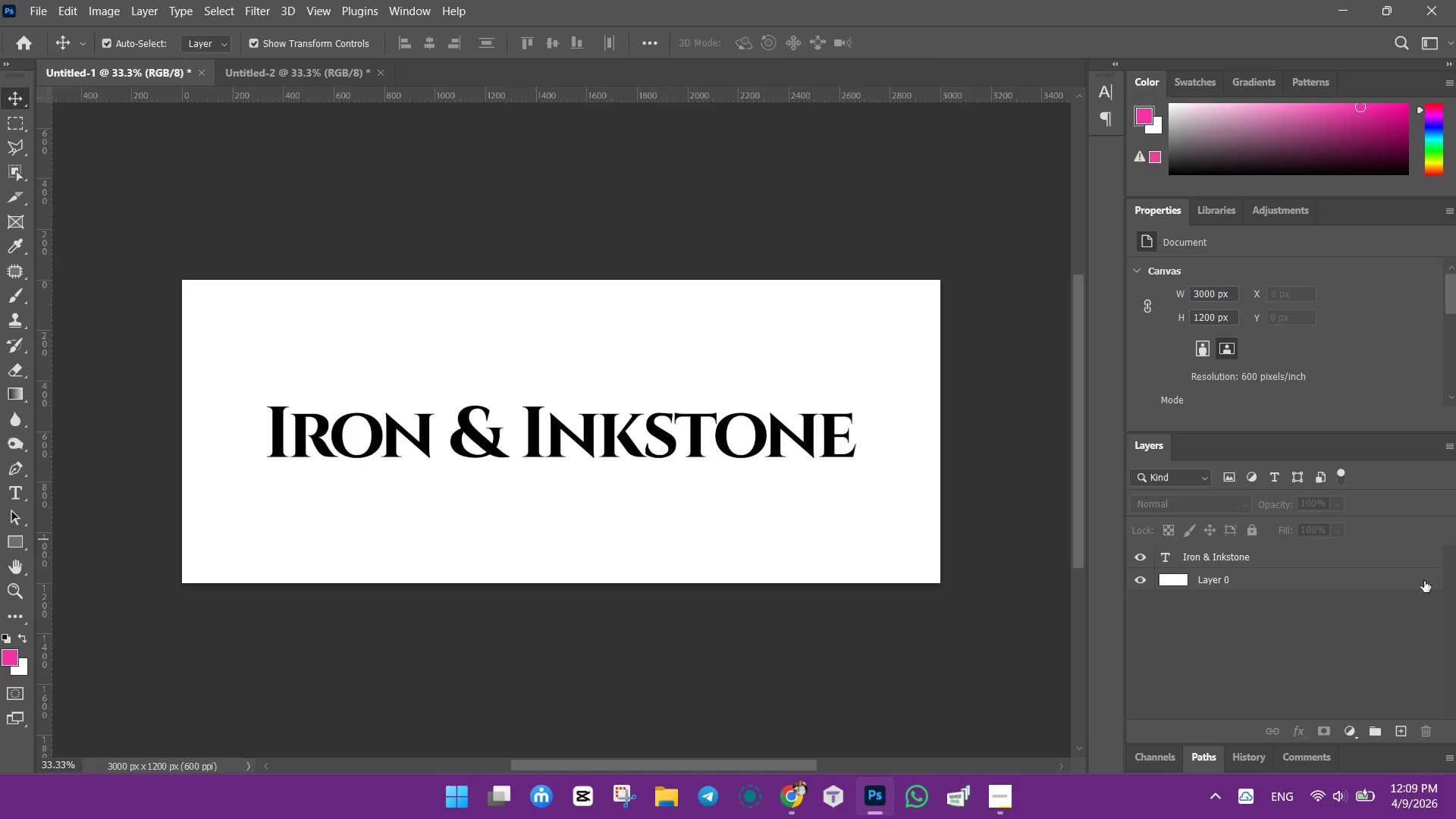 
wait(6.62)
 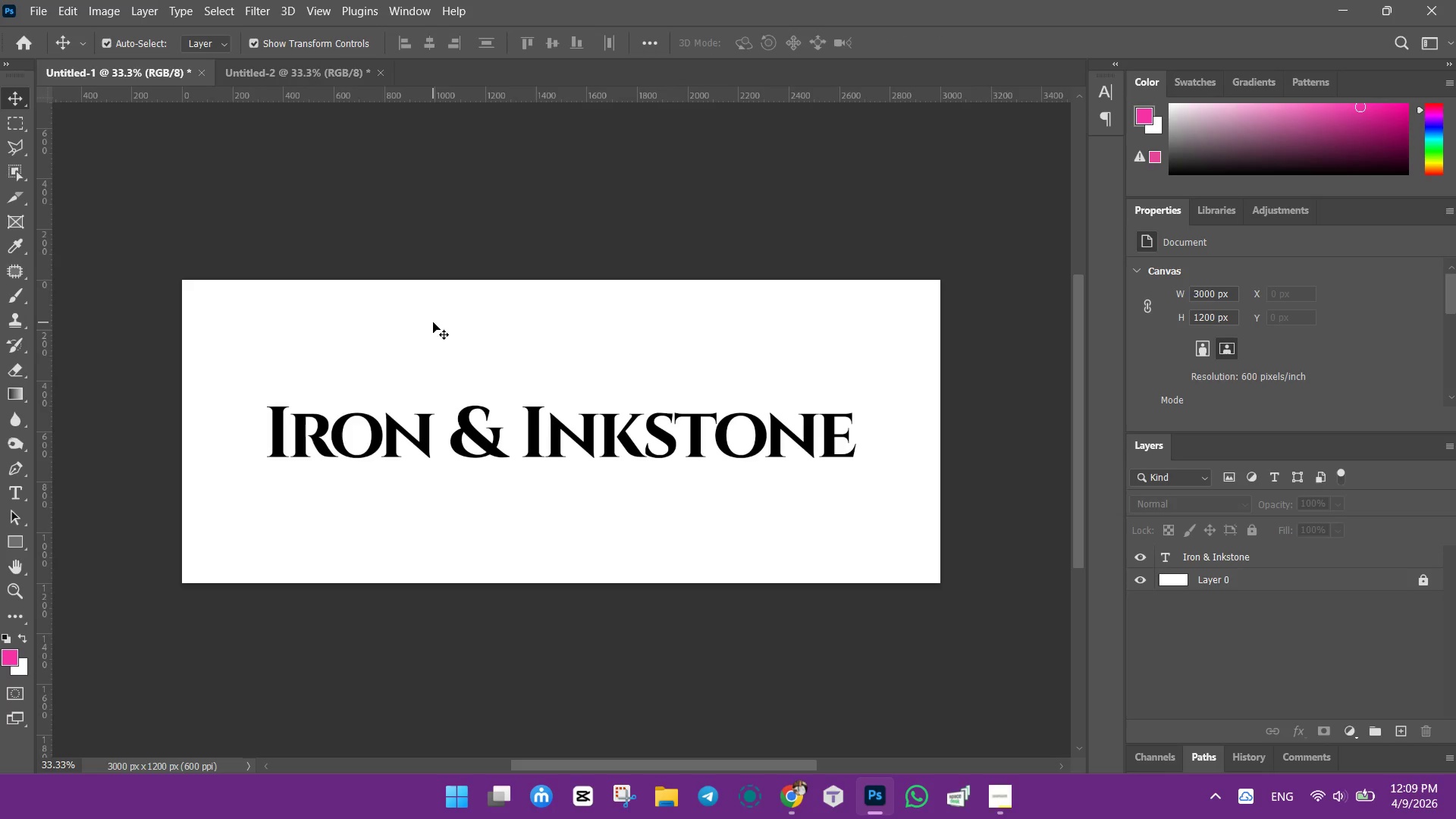 
left_click([1257, 585])
 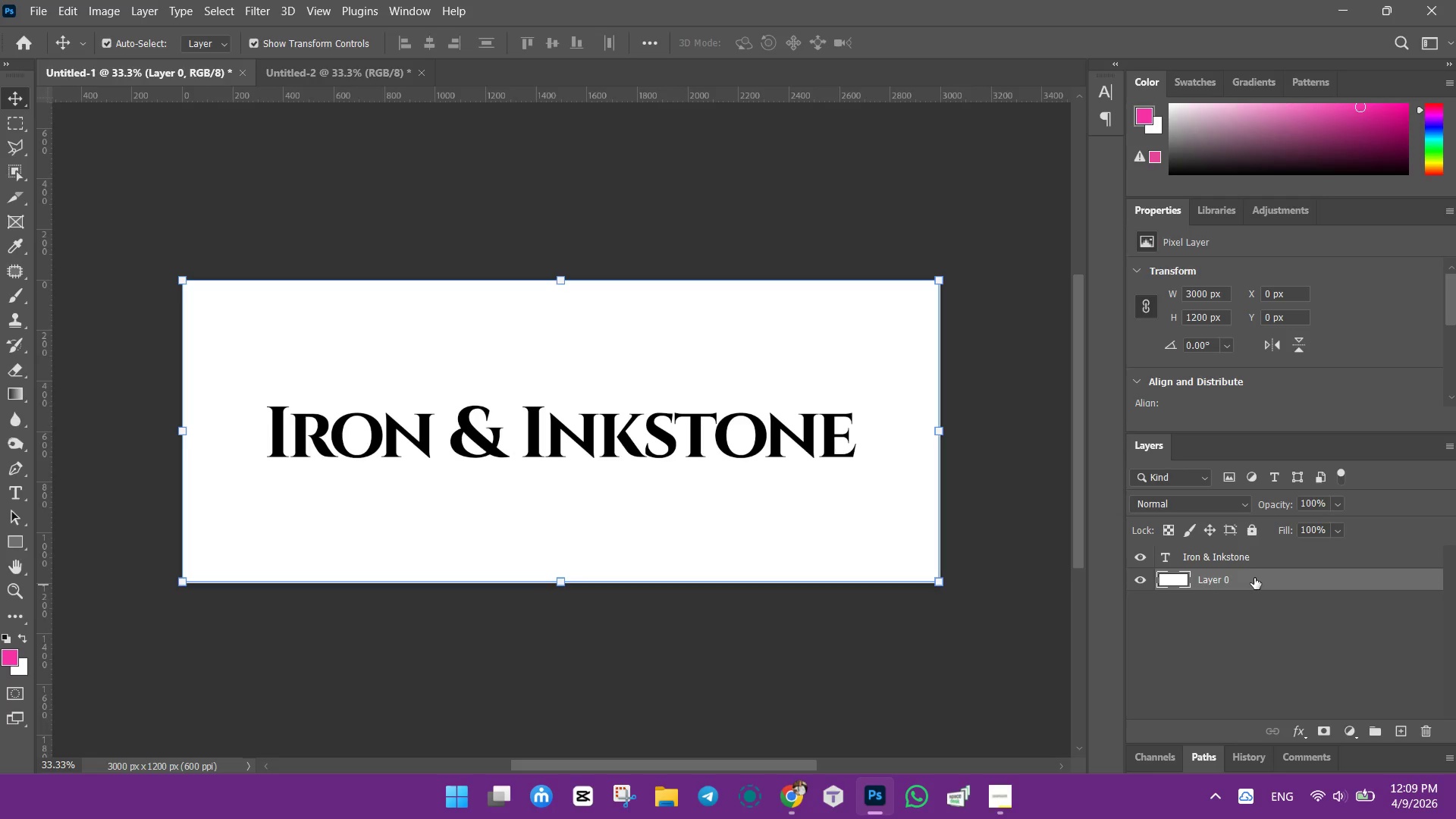 
key(Control+J)
 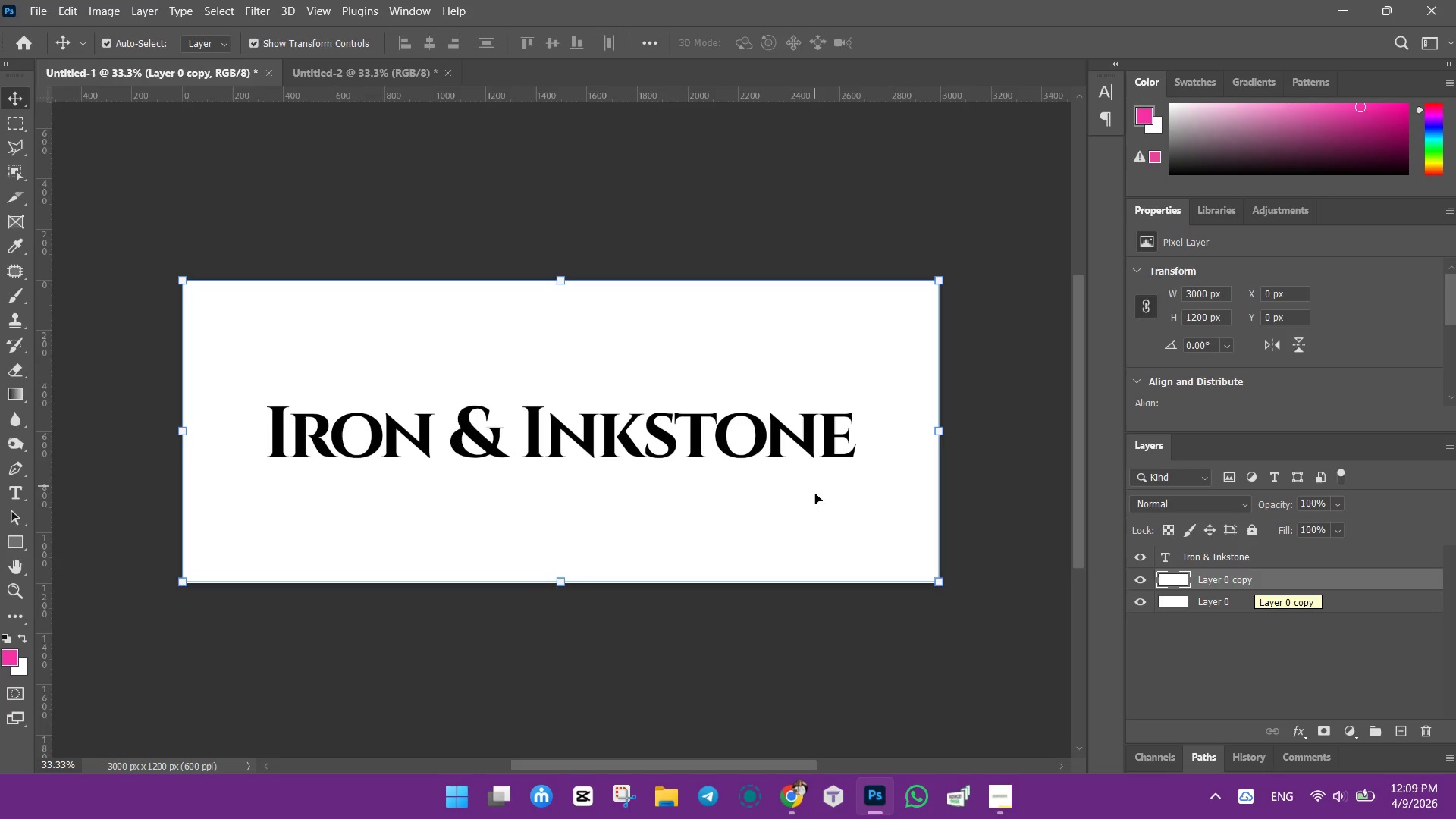 
left_click([815, 499])
 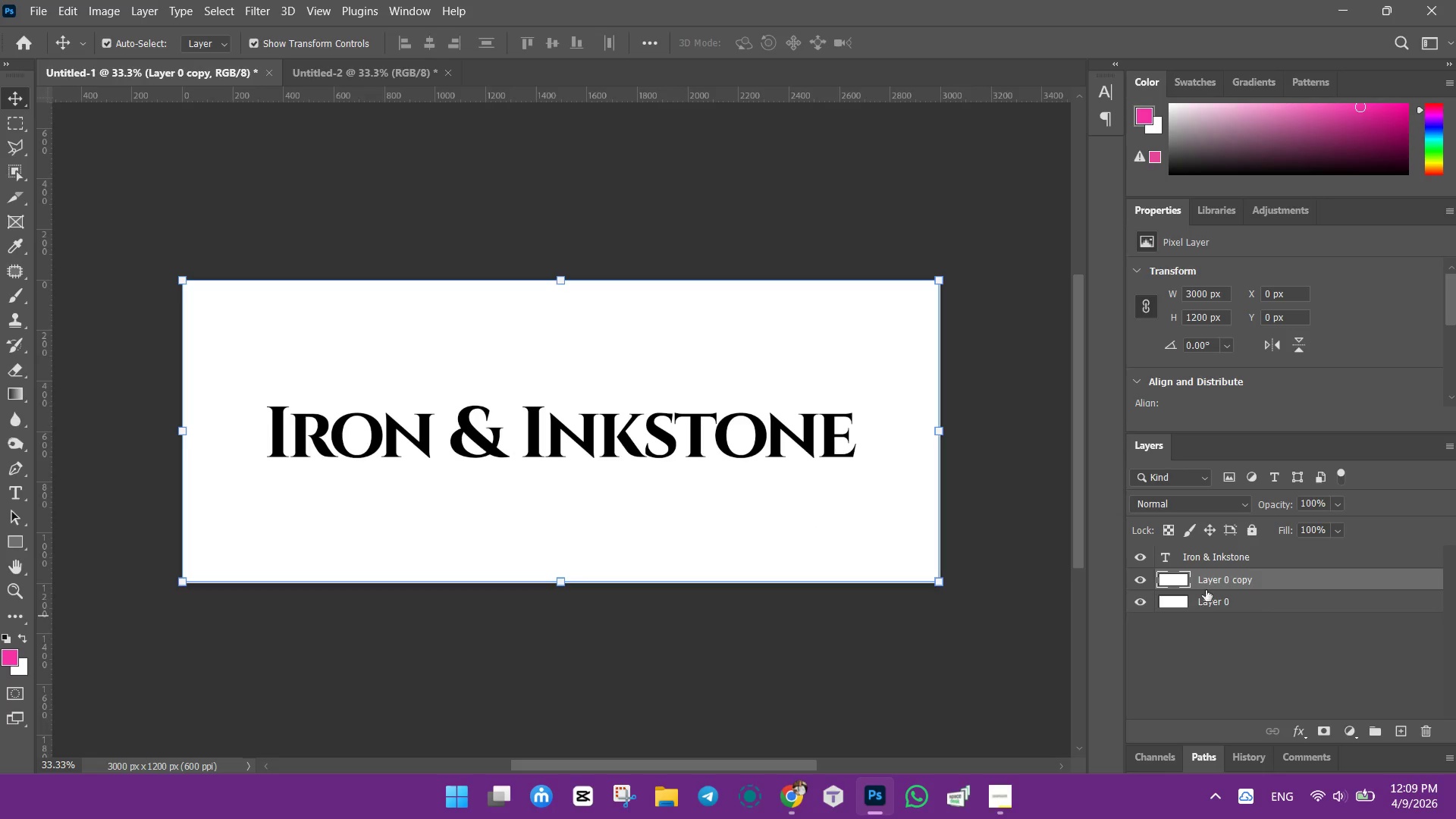 
left_click([1232, 557])
 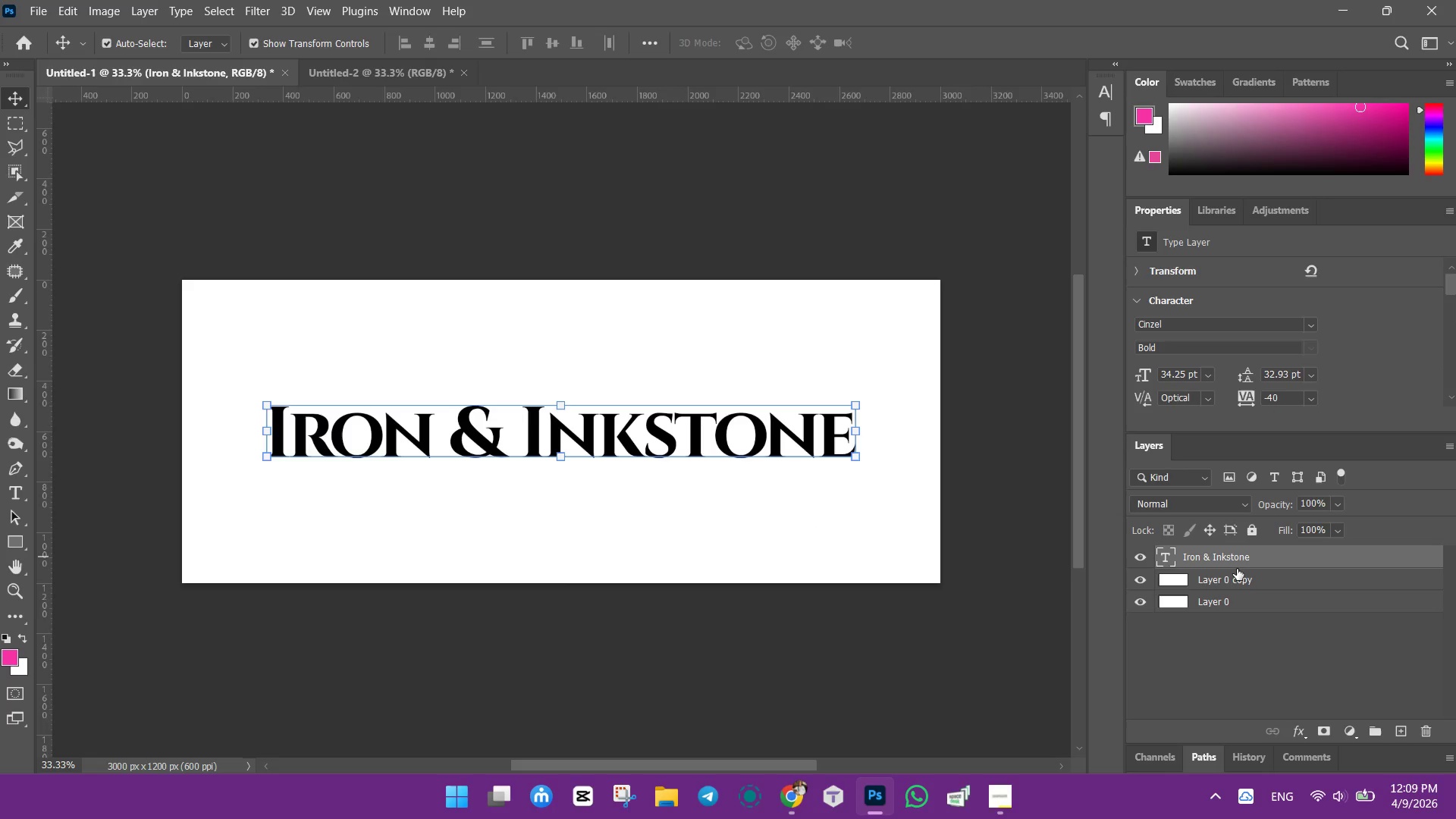 
key(Control+J)
 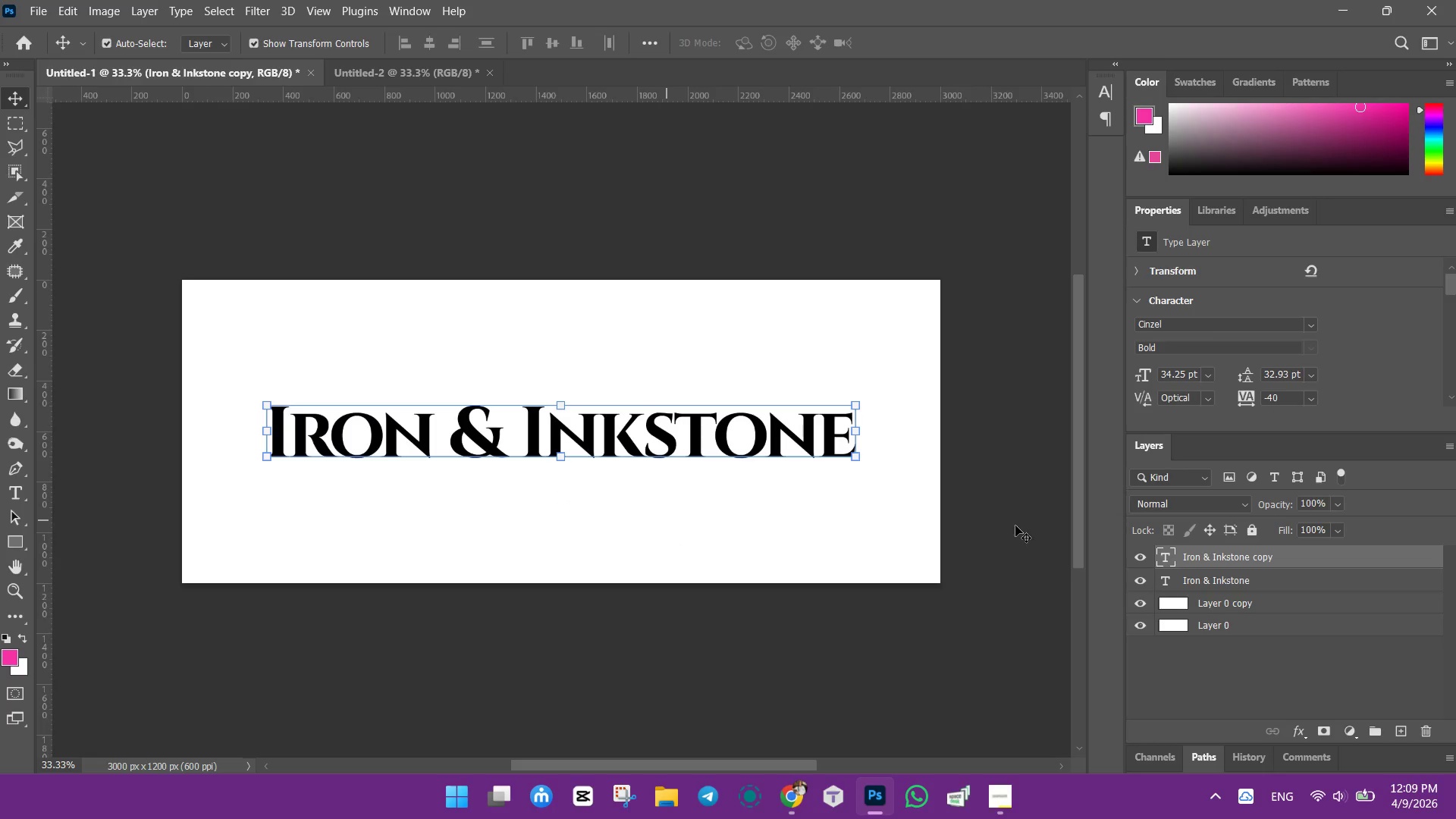 
wait(5.06)
 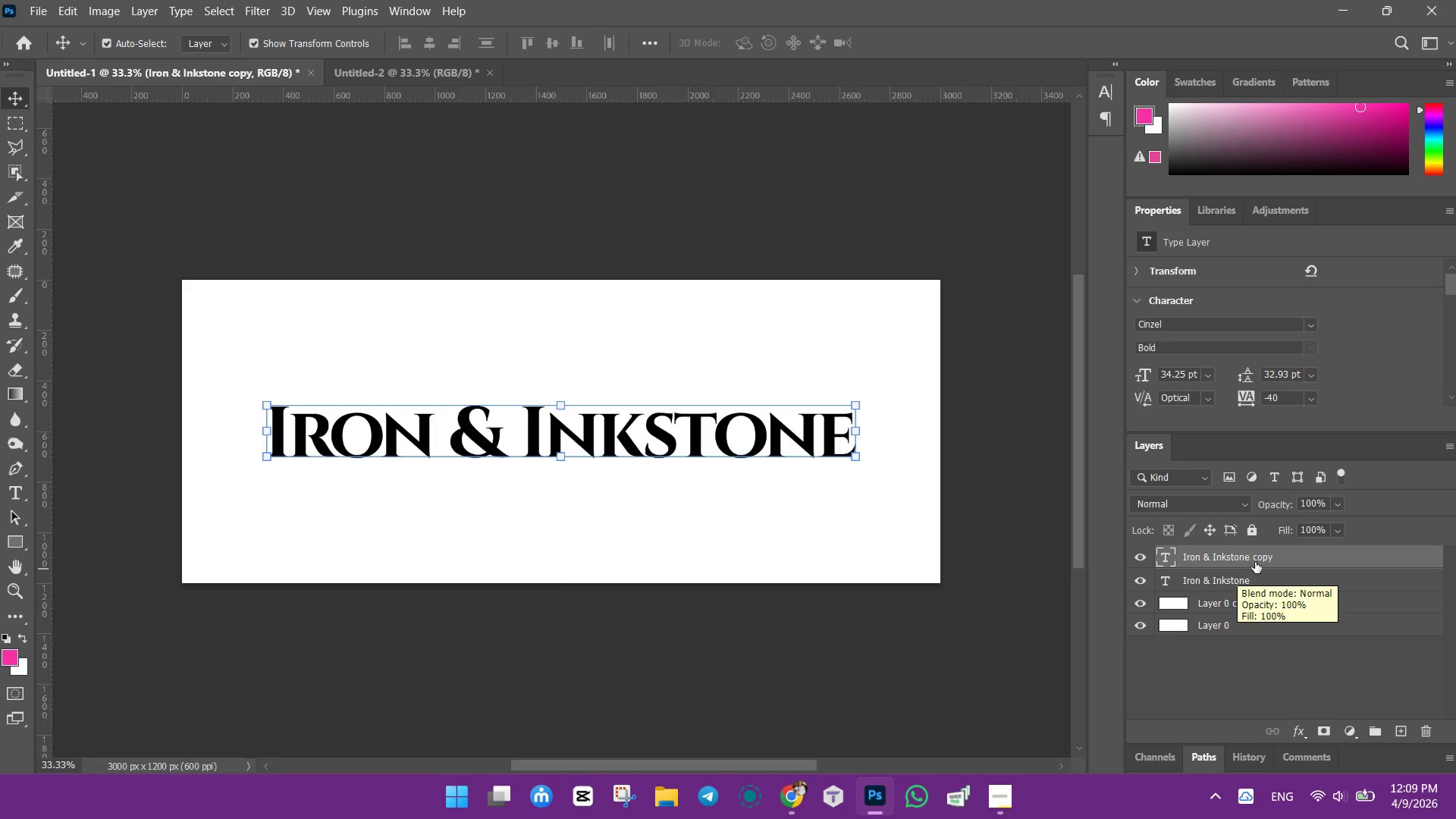 
right_click([1255, 557])
 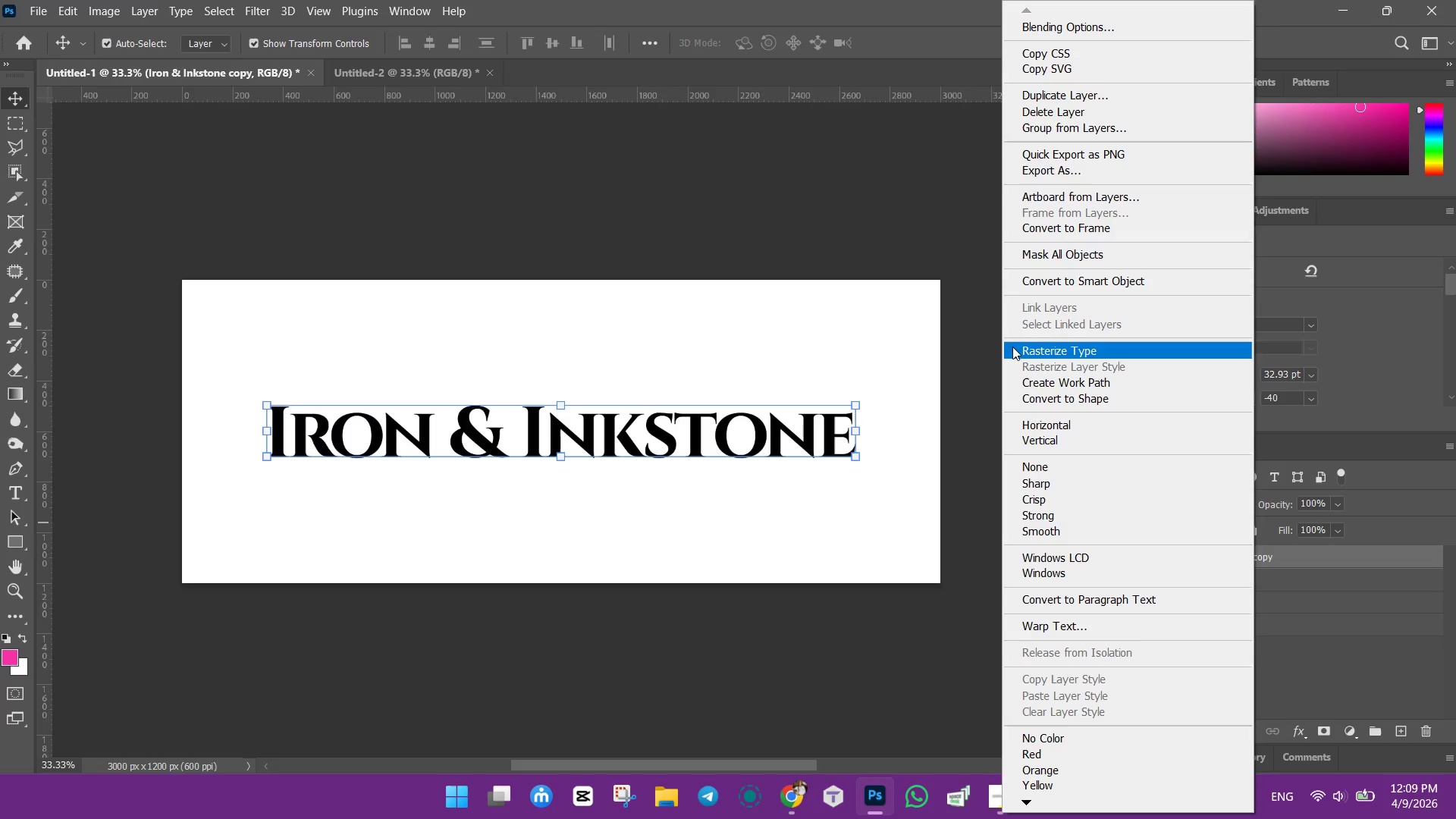 
wait(10.08)
 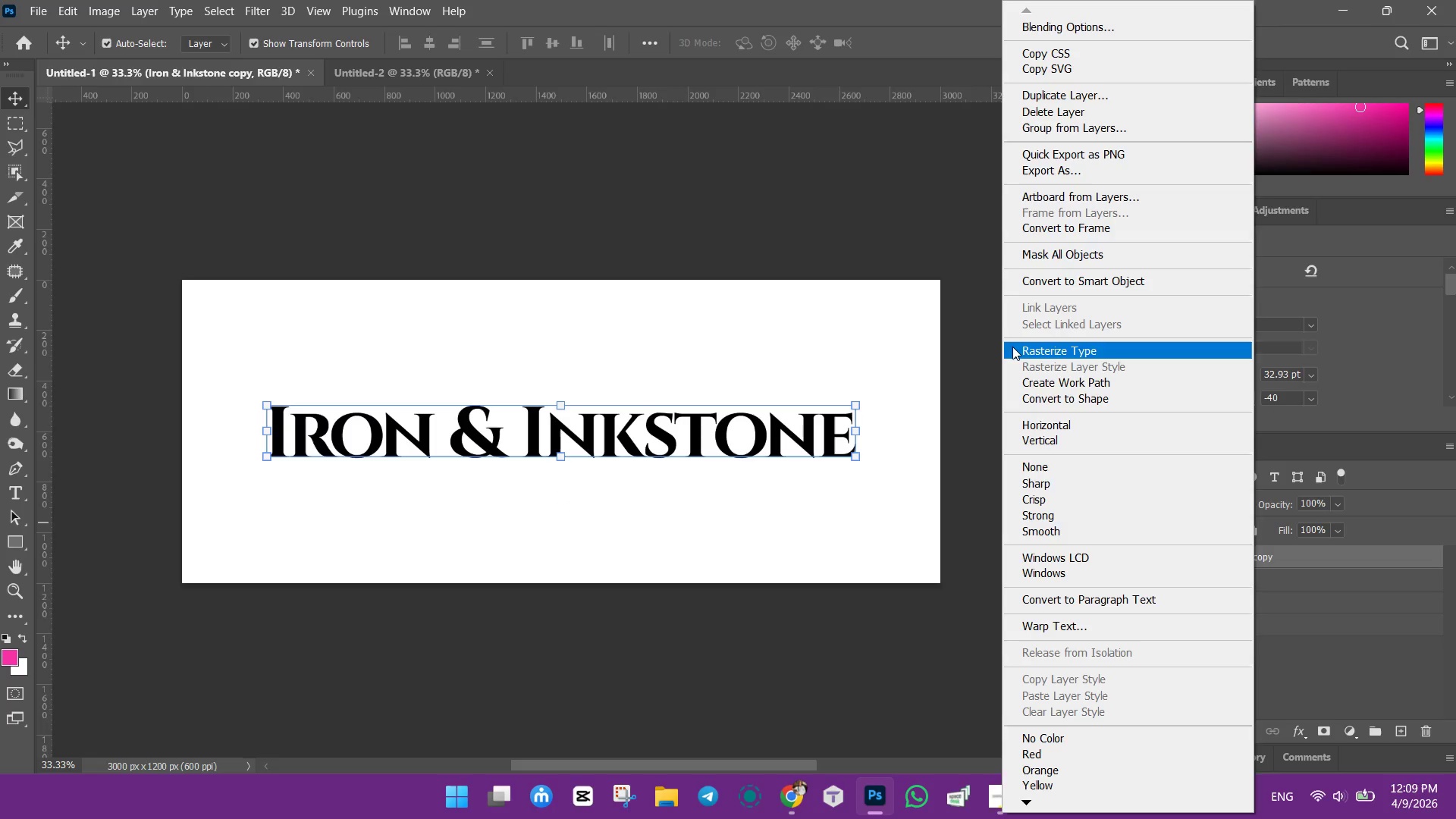 
left_click([1047, 351])
 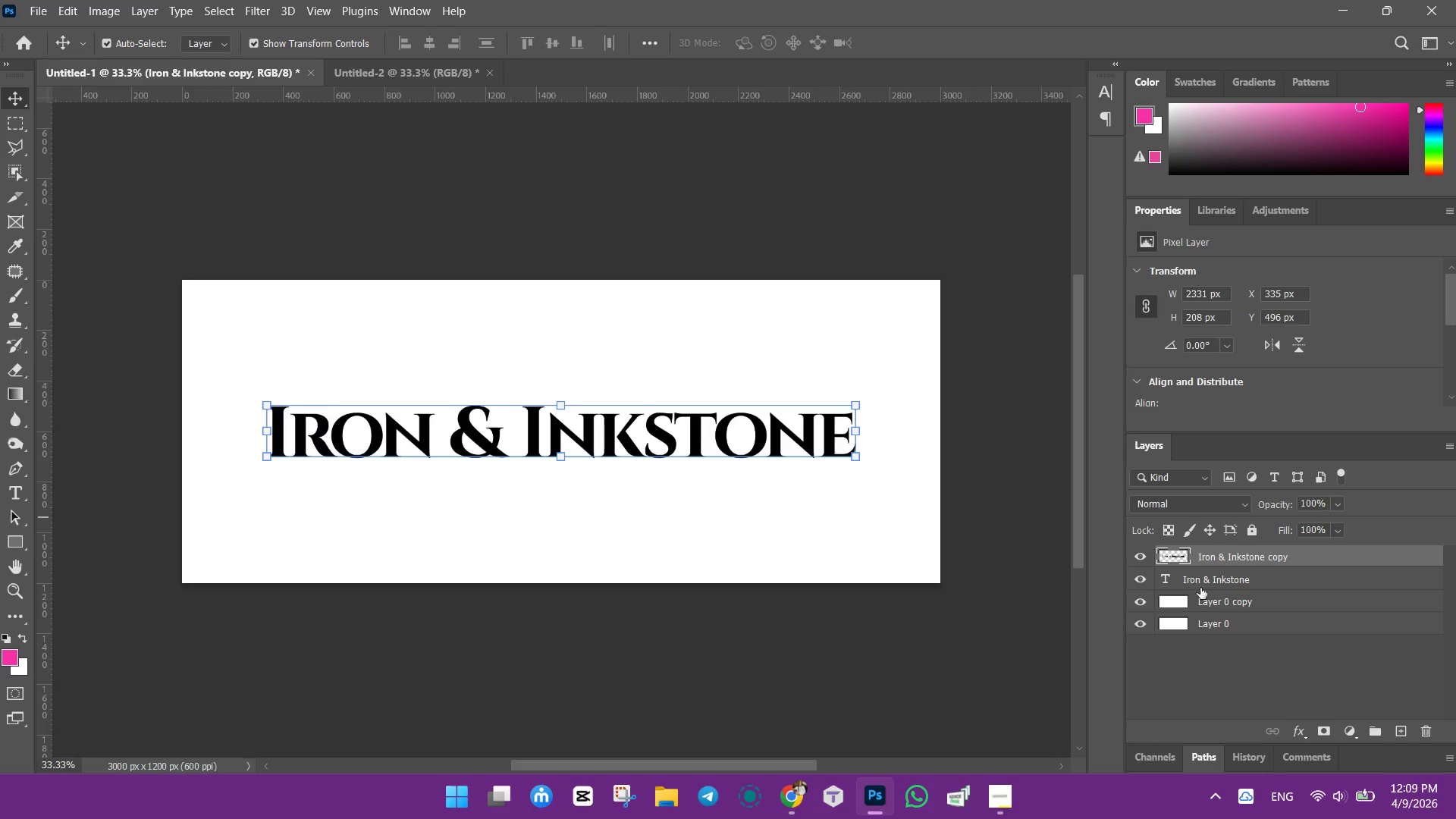 
left_click([1202, 579])
 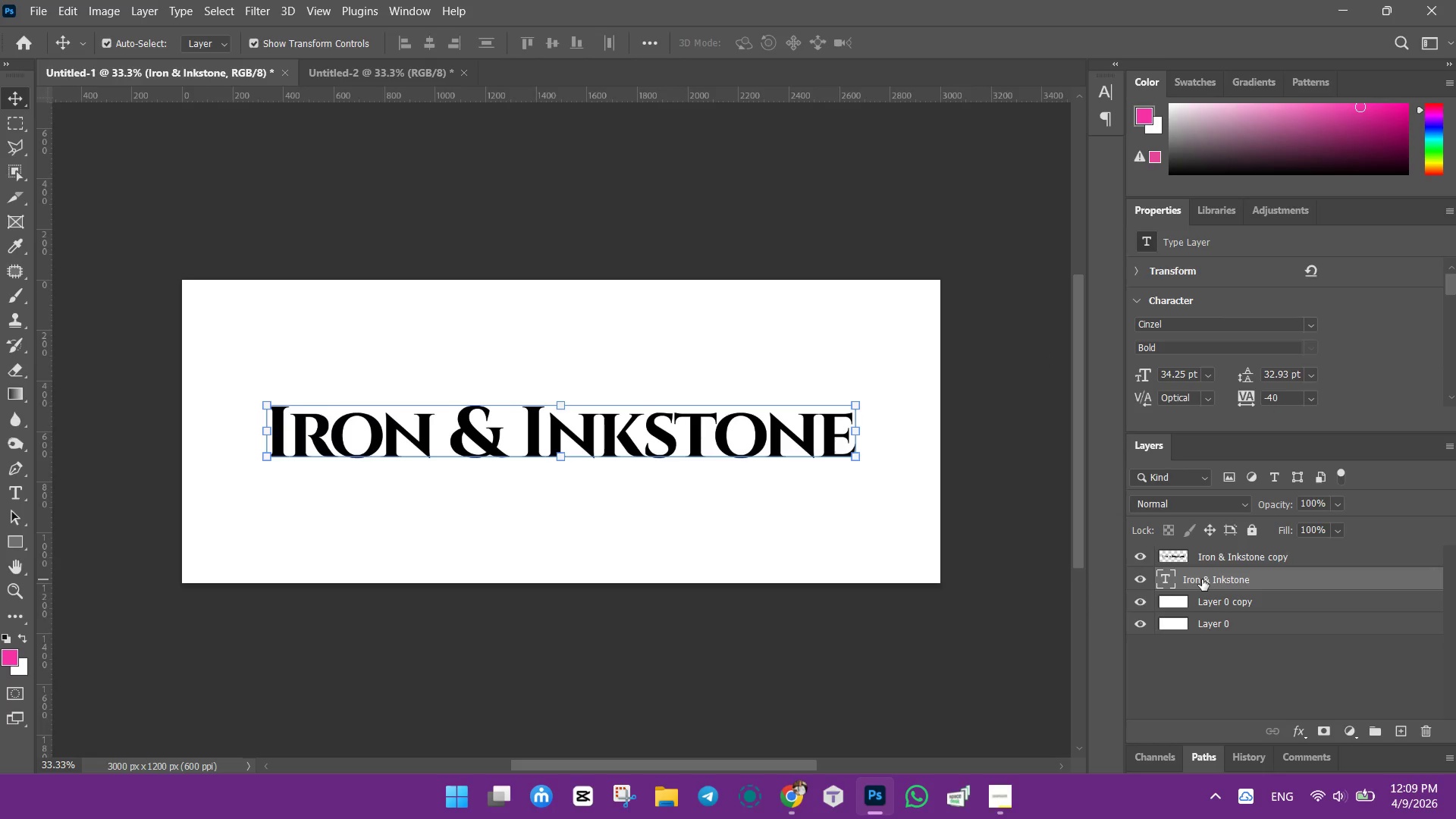 
right_click([1202, 579])
 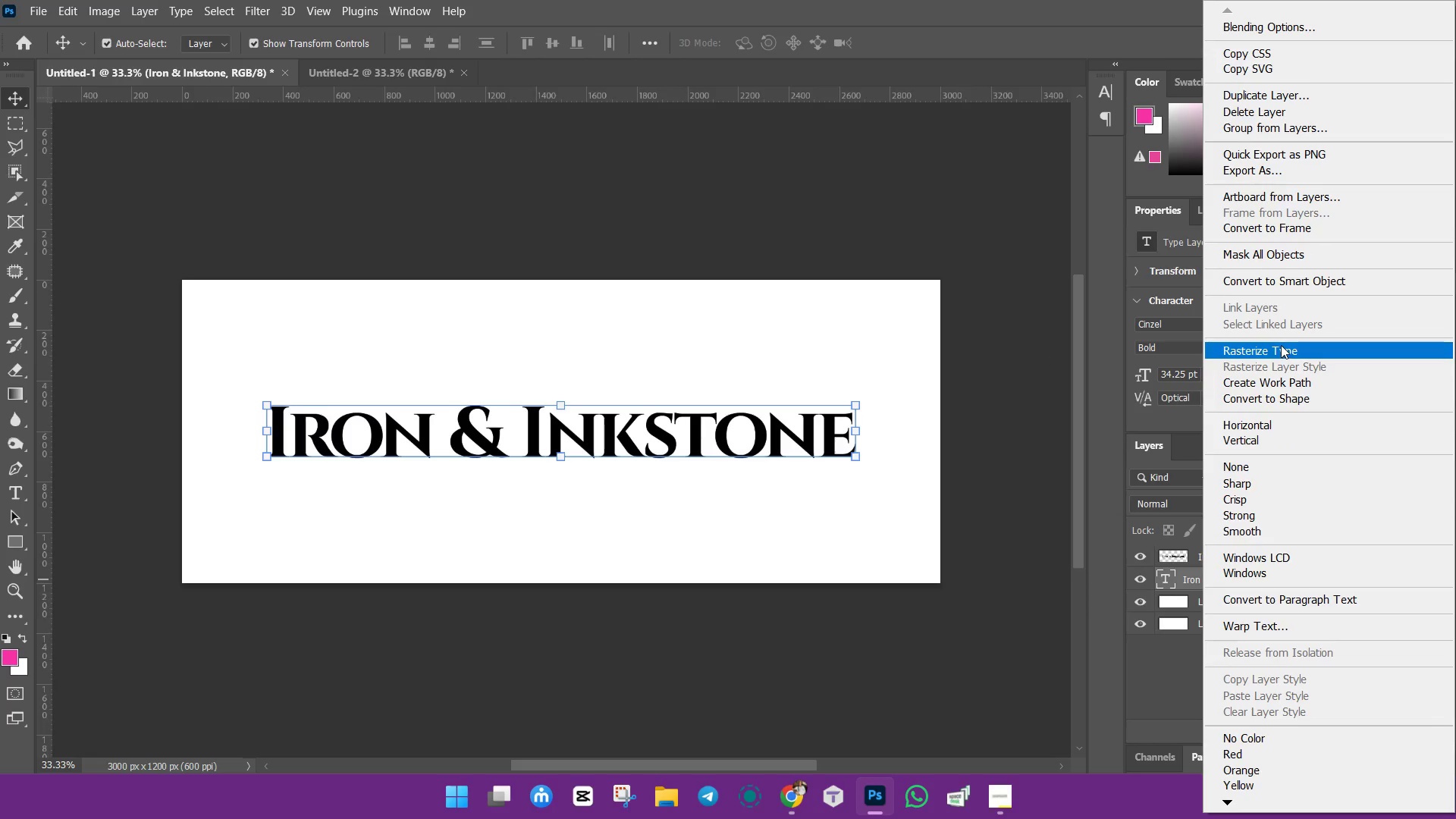 
left_click([1281, 345])
 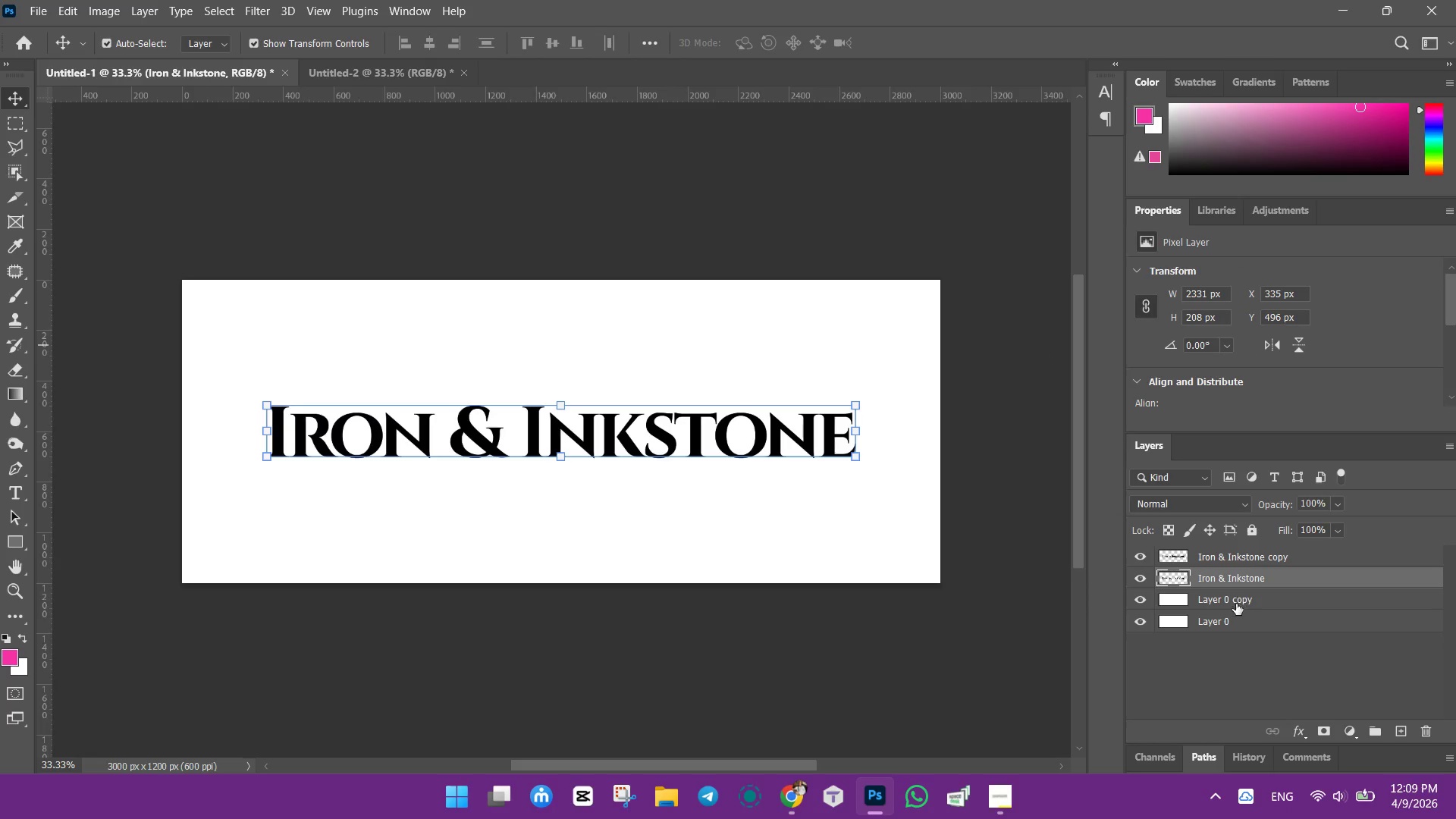 
left_click([1235, 599])
 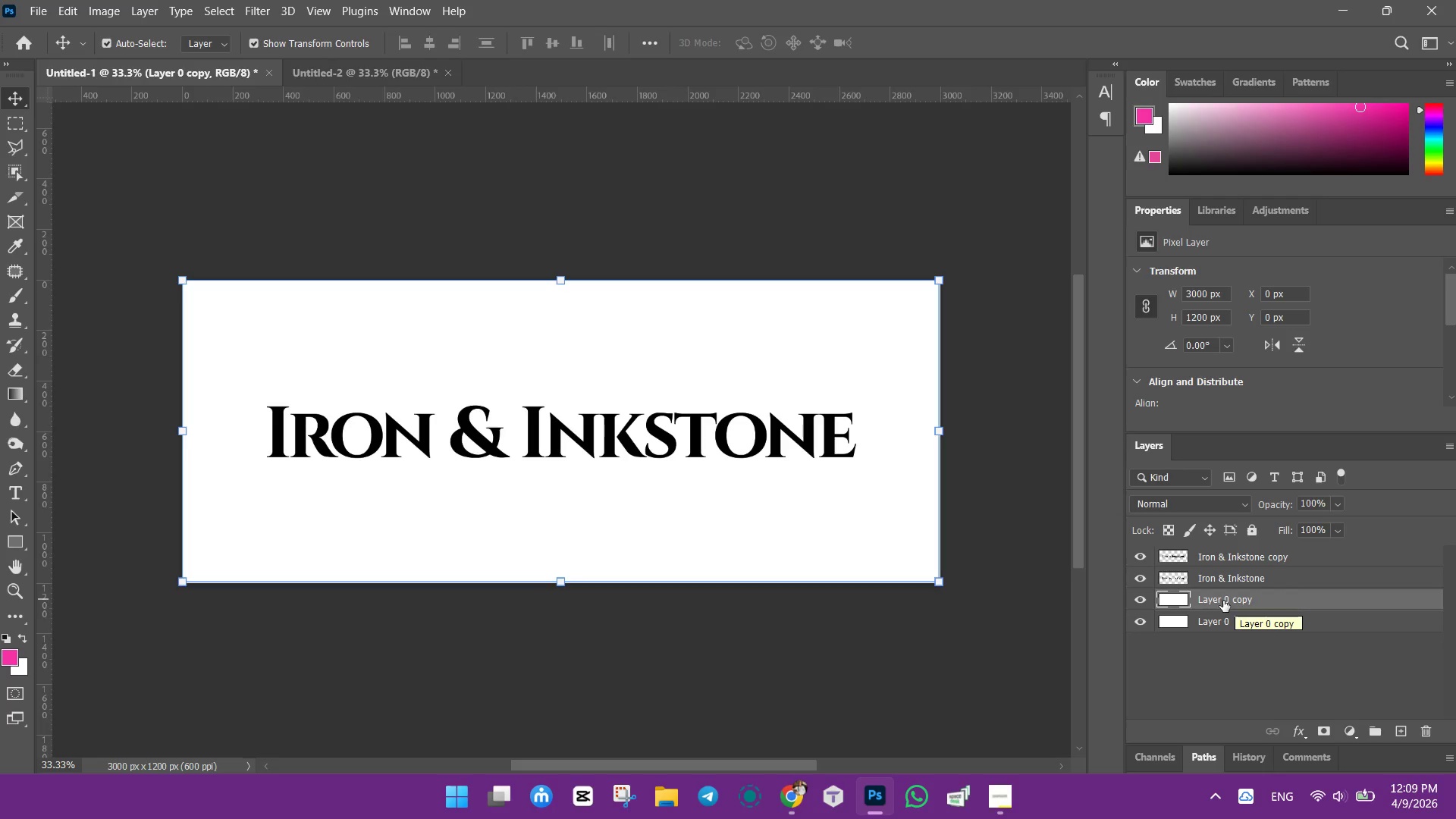 
left_click([967, 509])
 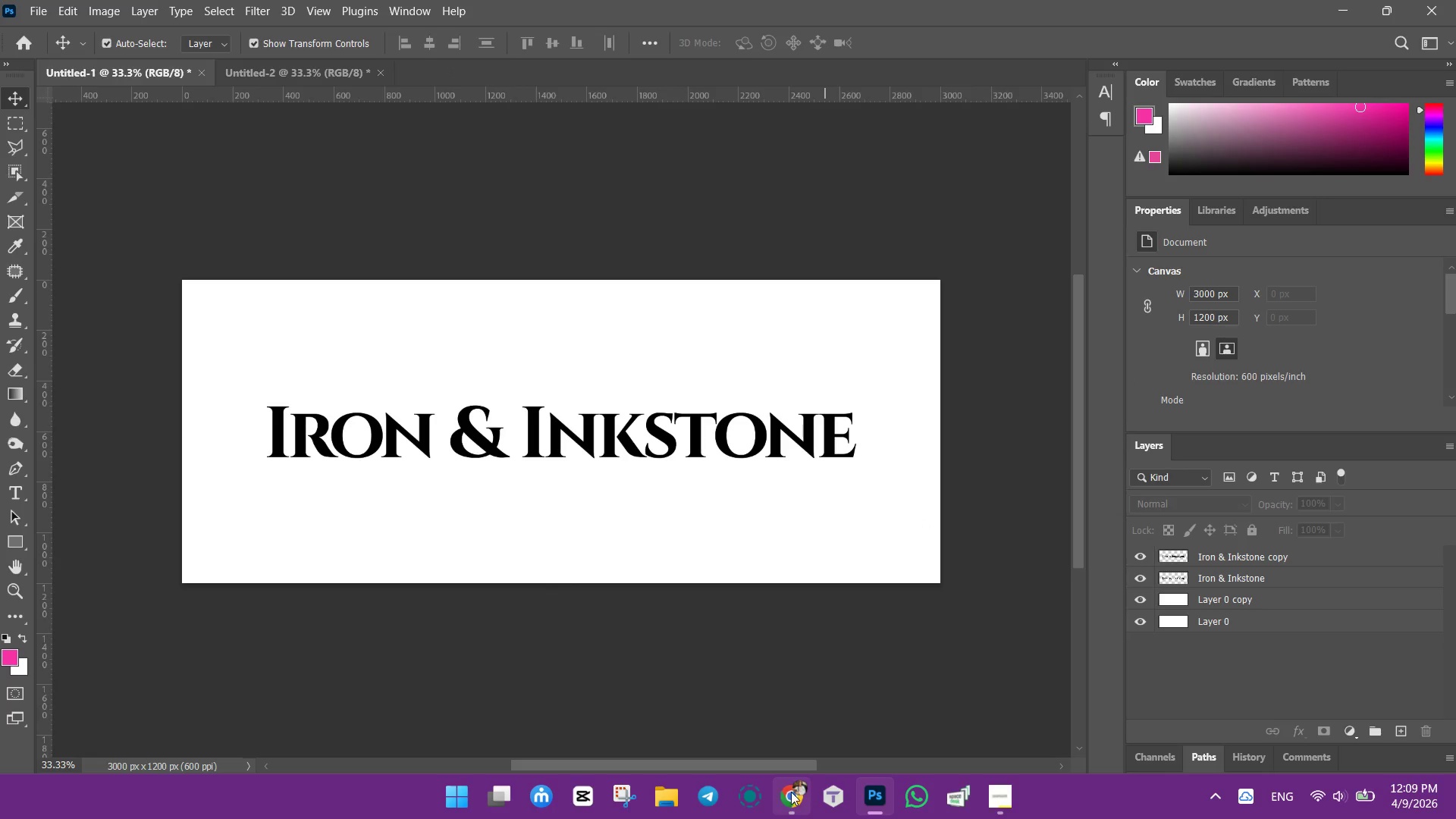 
left_click([791, 790])
 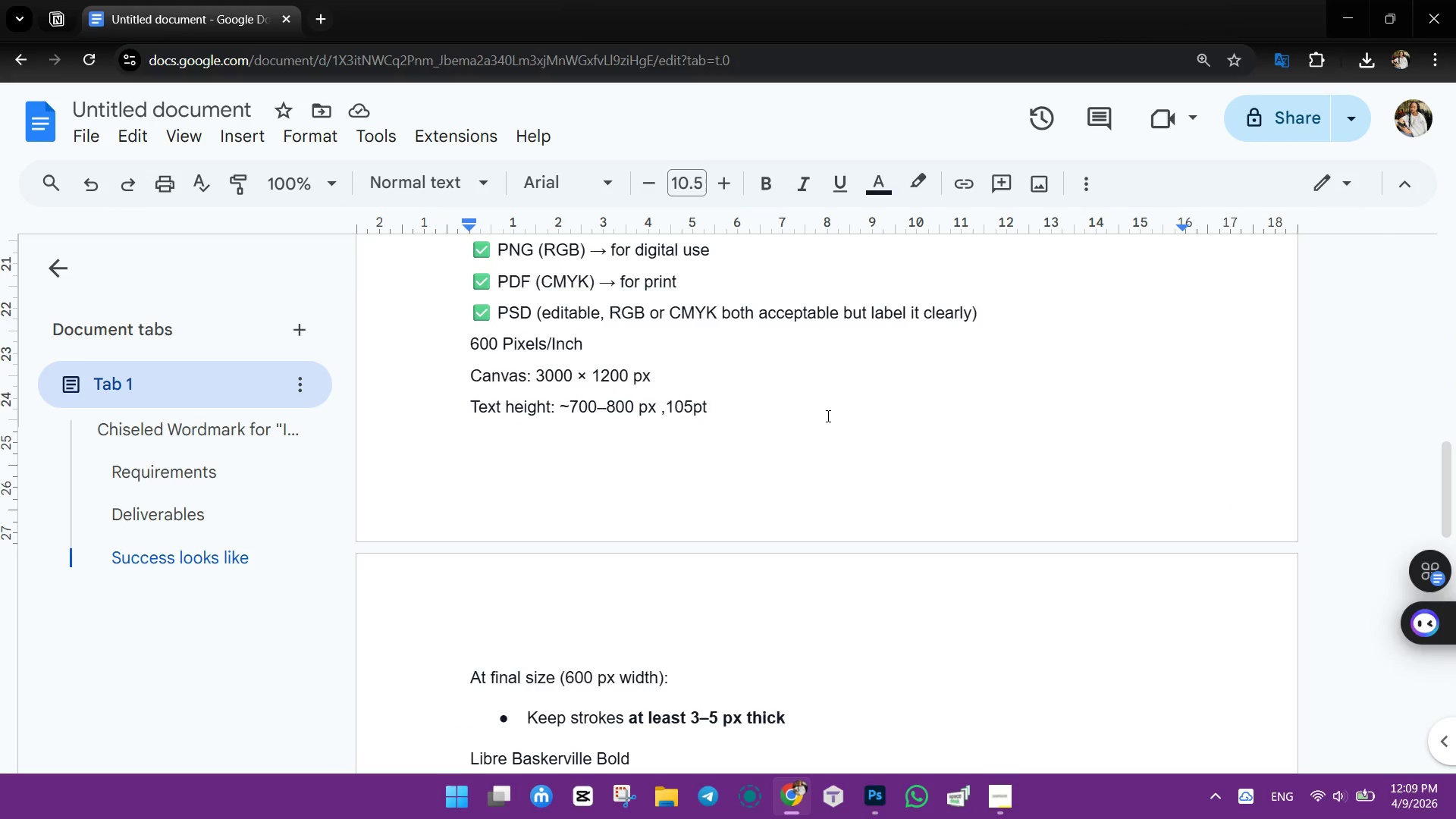 
scroll: coordinate [827, 422], scroll_direction: up, amount: 8.0
 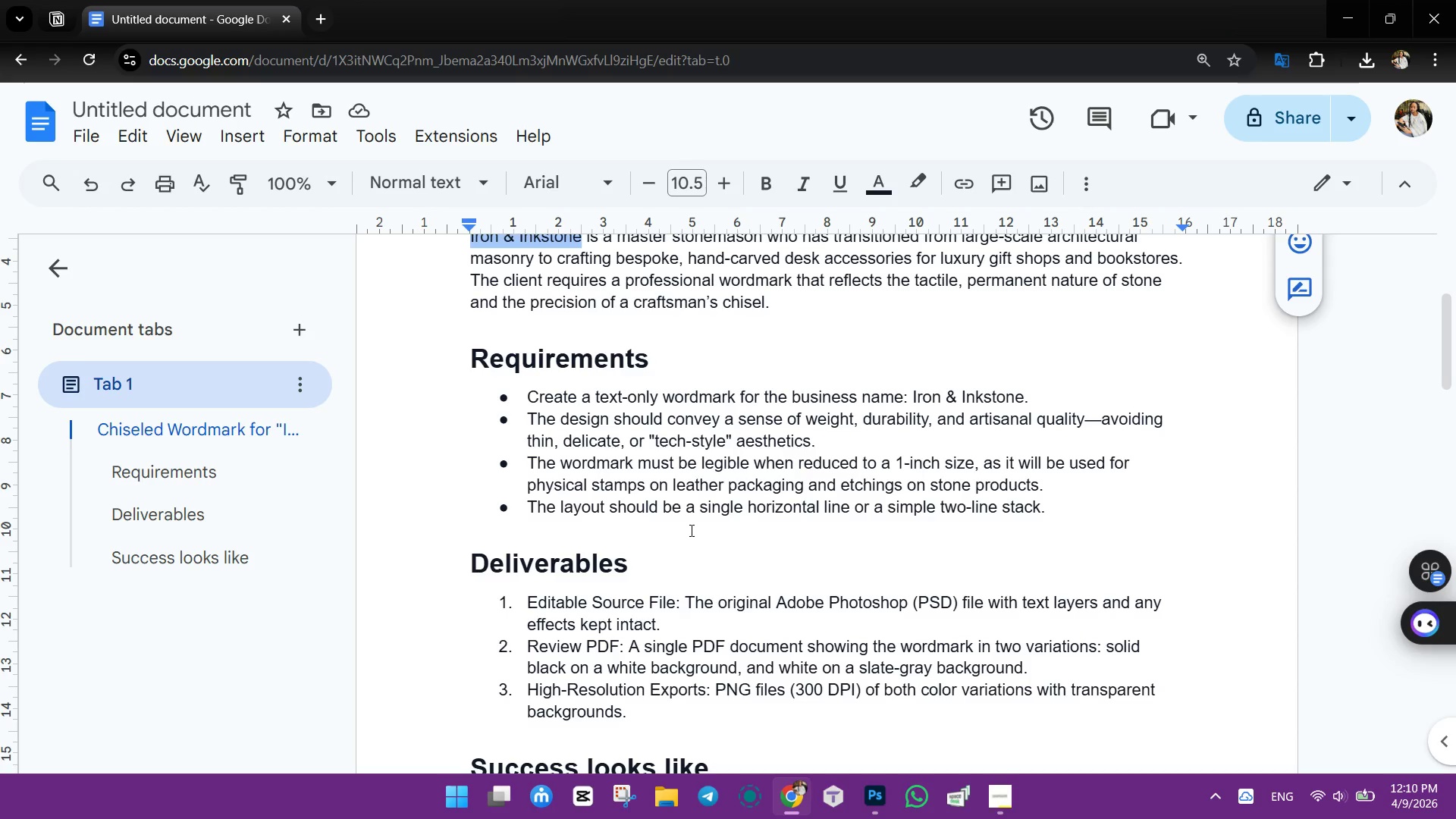 
wait(23.09)
 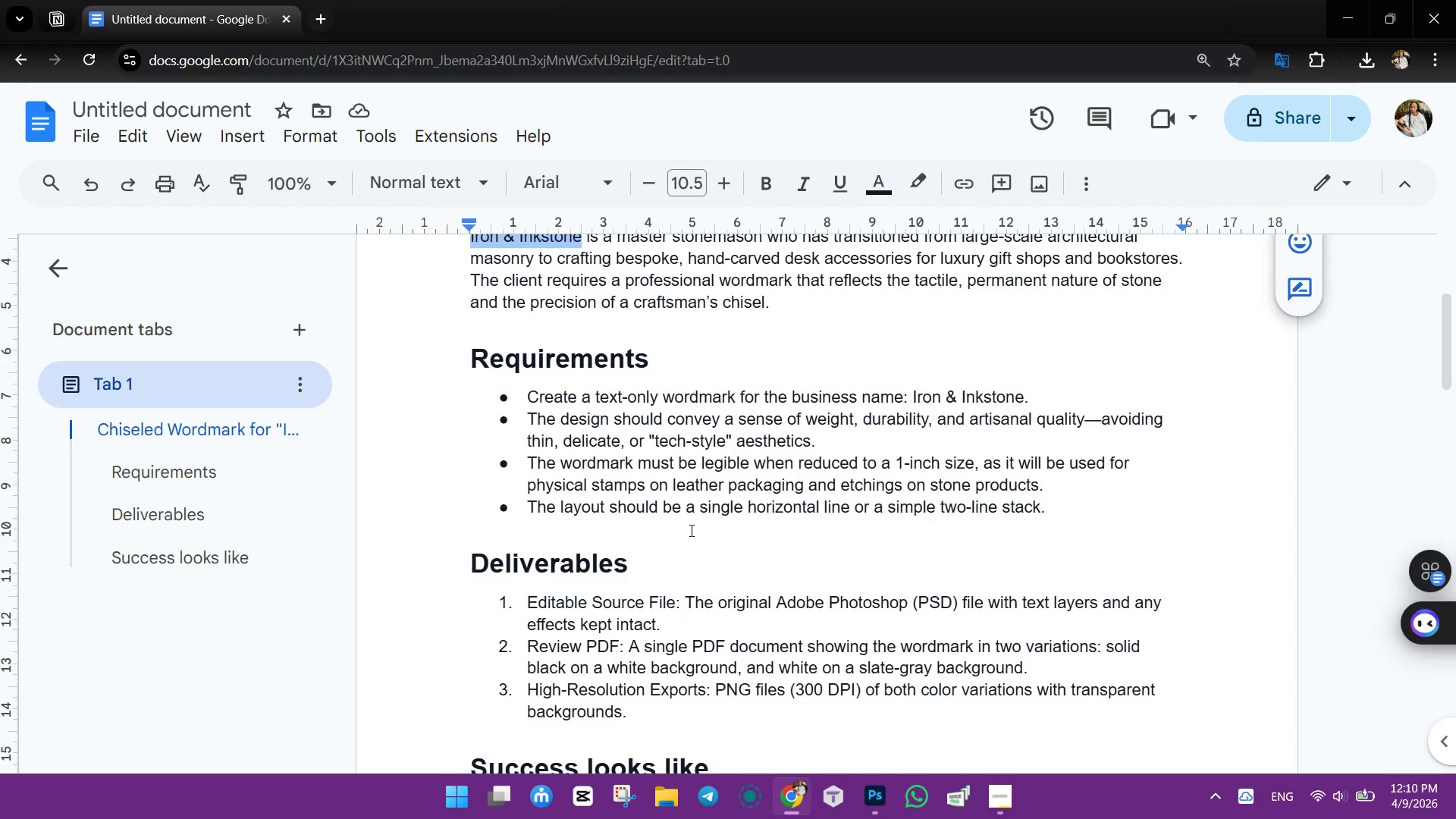 
left_click([876, 788])
 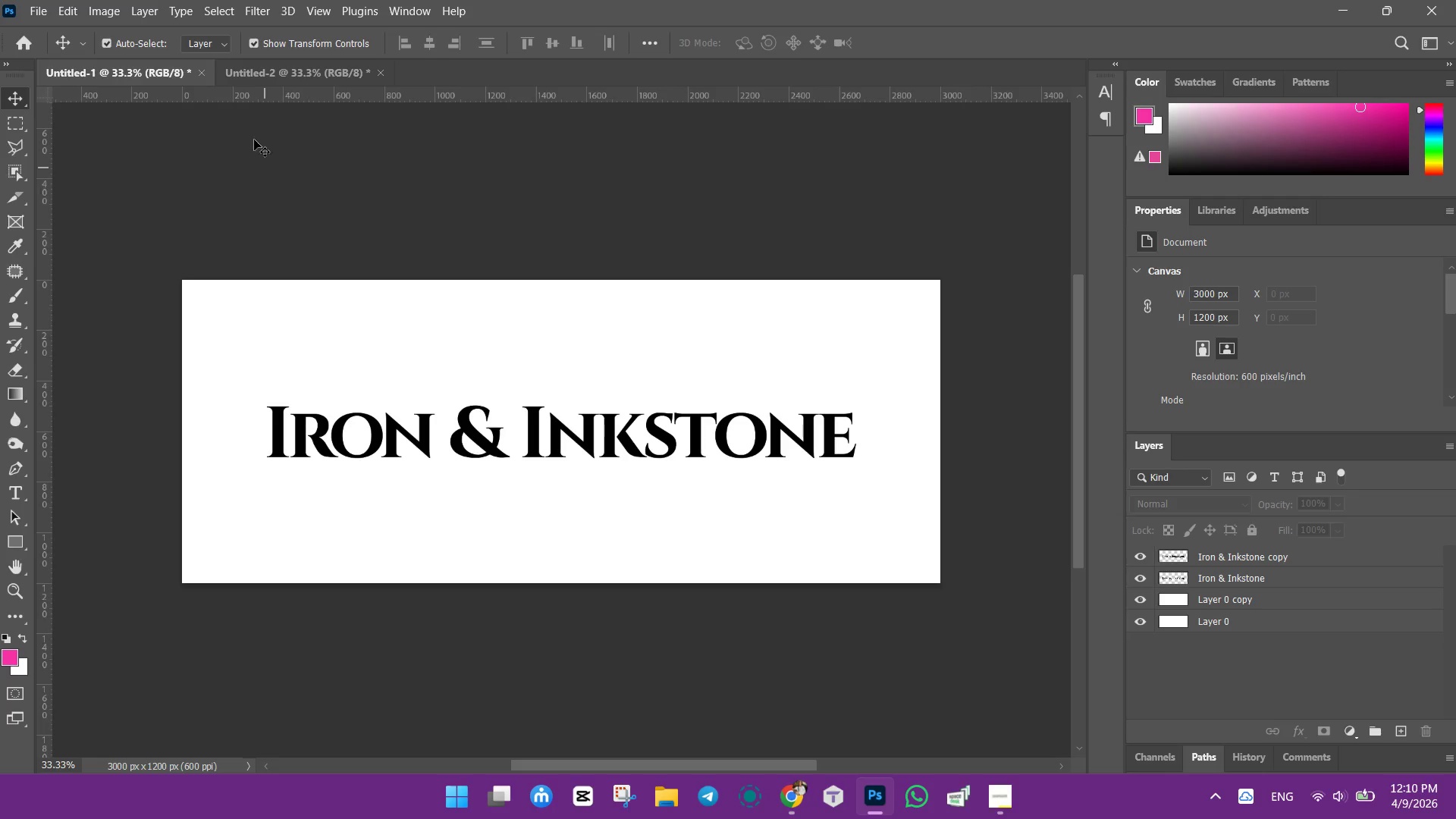 
left_click([265, 76])
 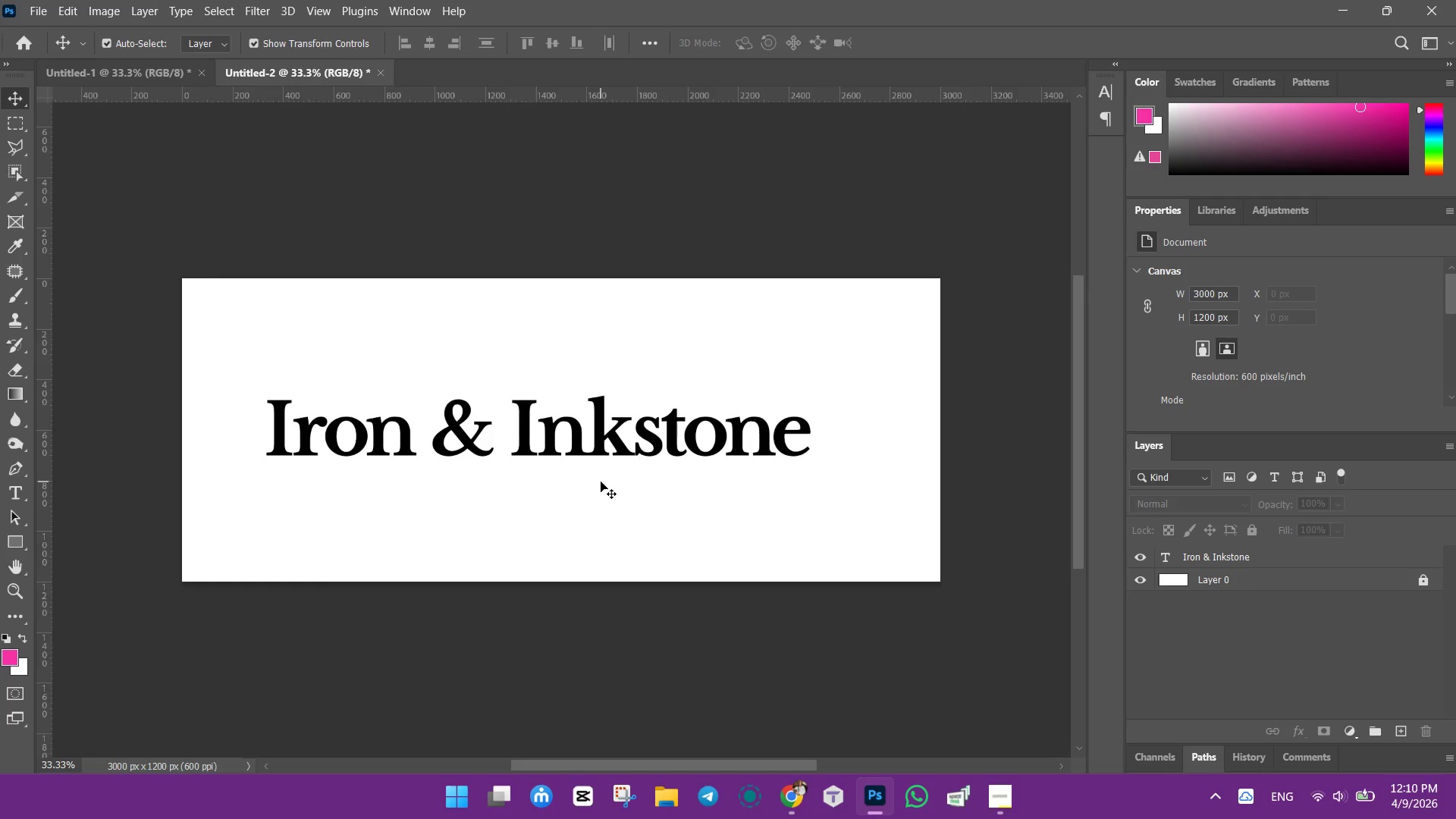 
wait(5.64)
 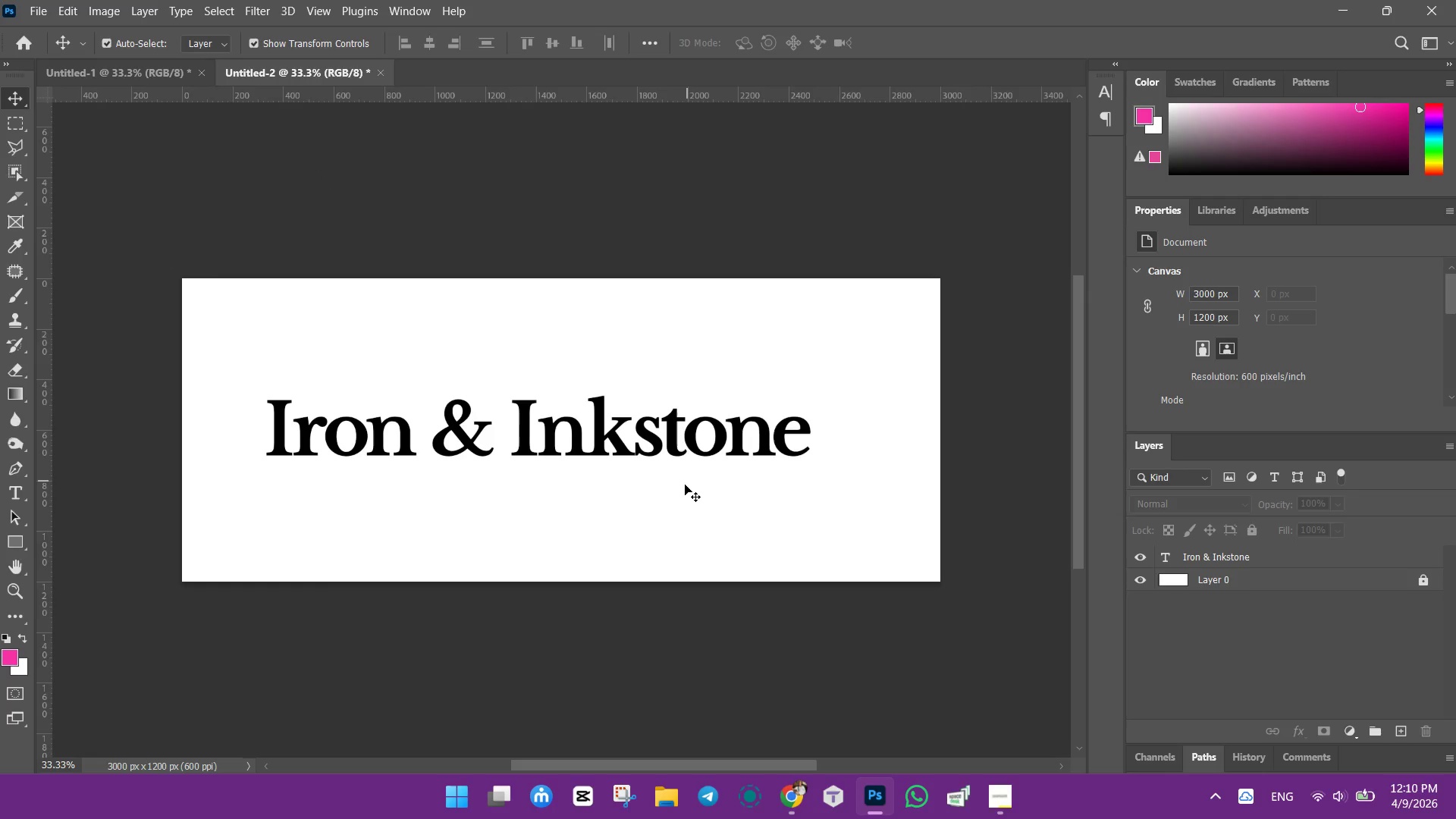 
left_click([792, 794])
 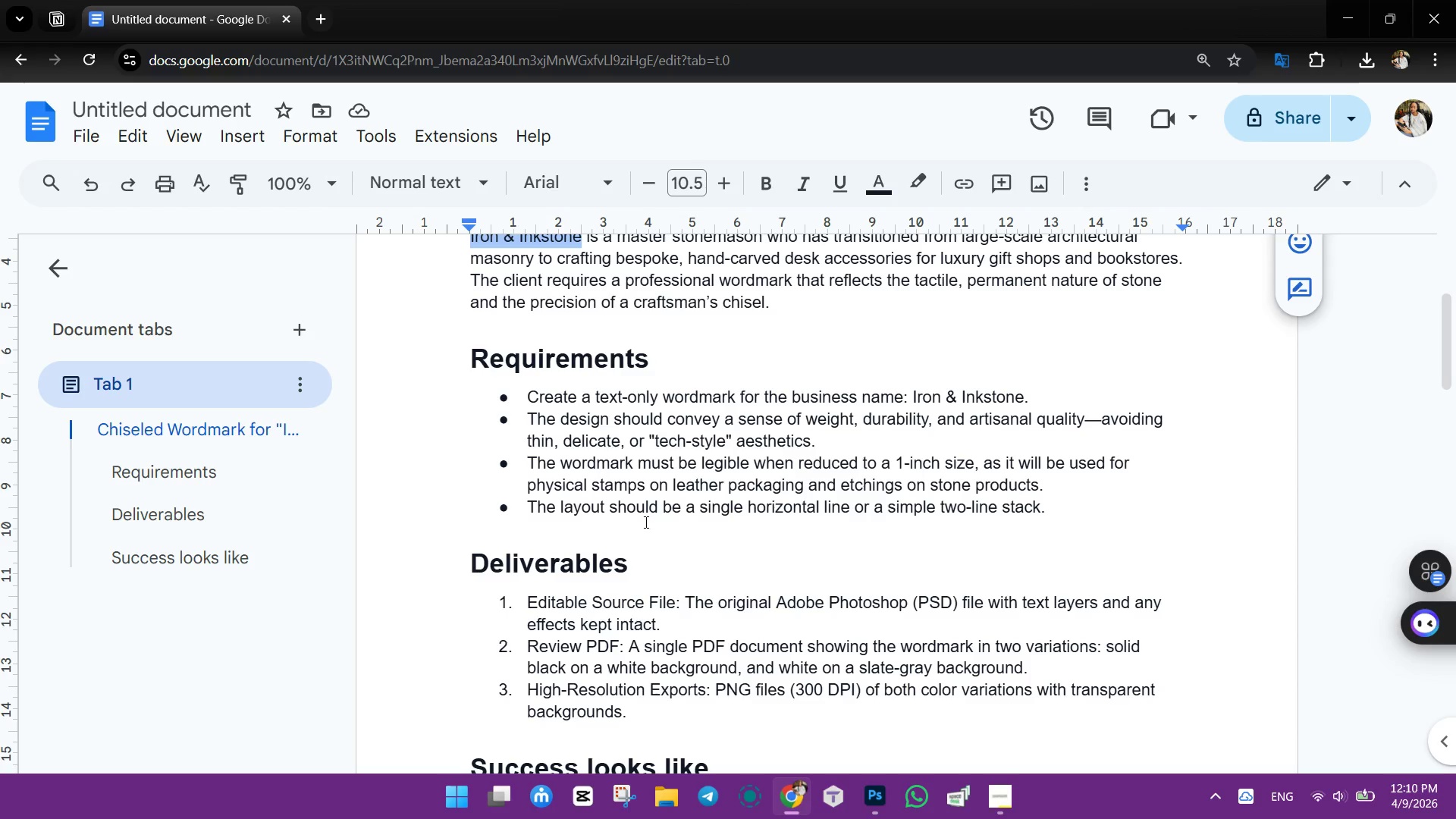 
scroll: coordinate [644, 522], scroll_direction: down, amount: 1.0
 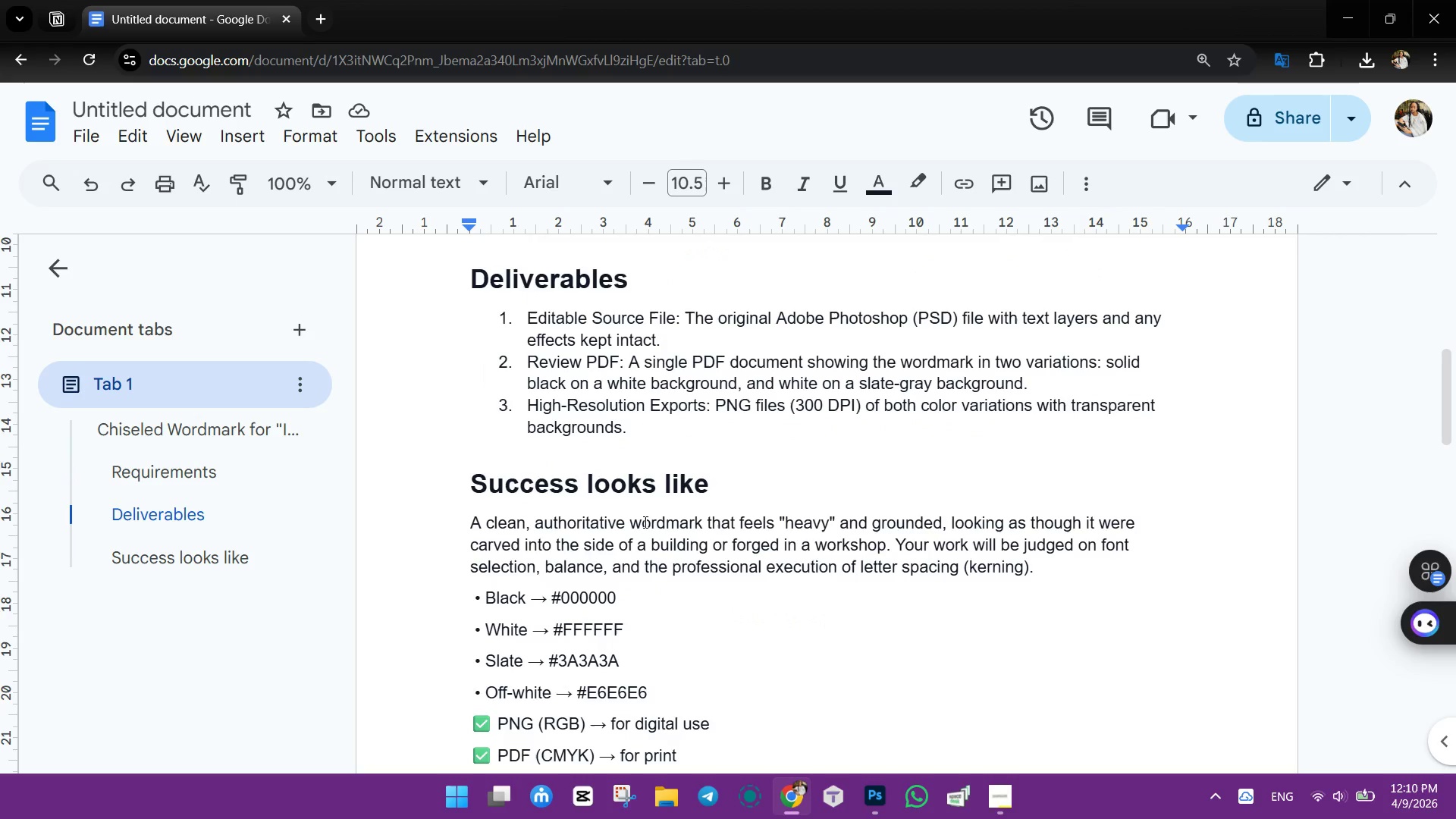 
scroll: coordinate [644, 522], scroll_direction: up, amount: 5.0
 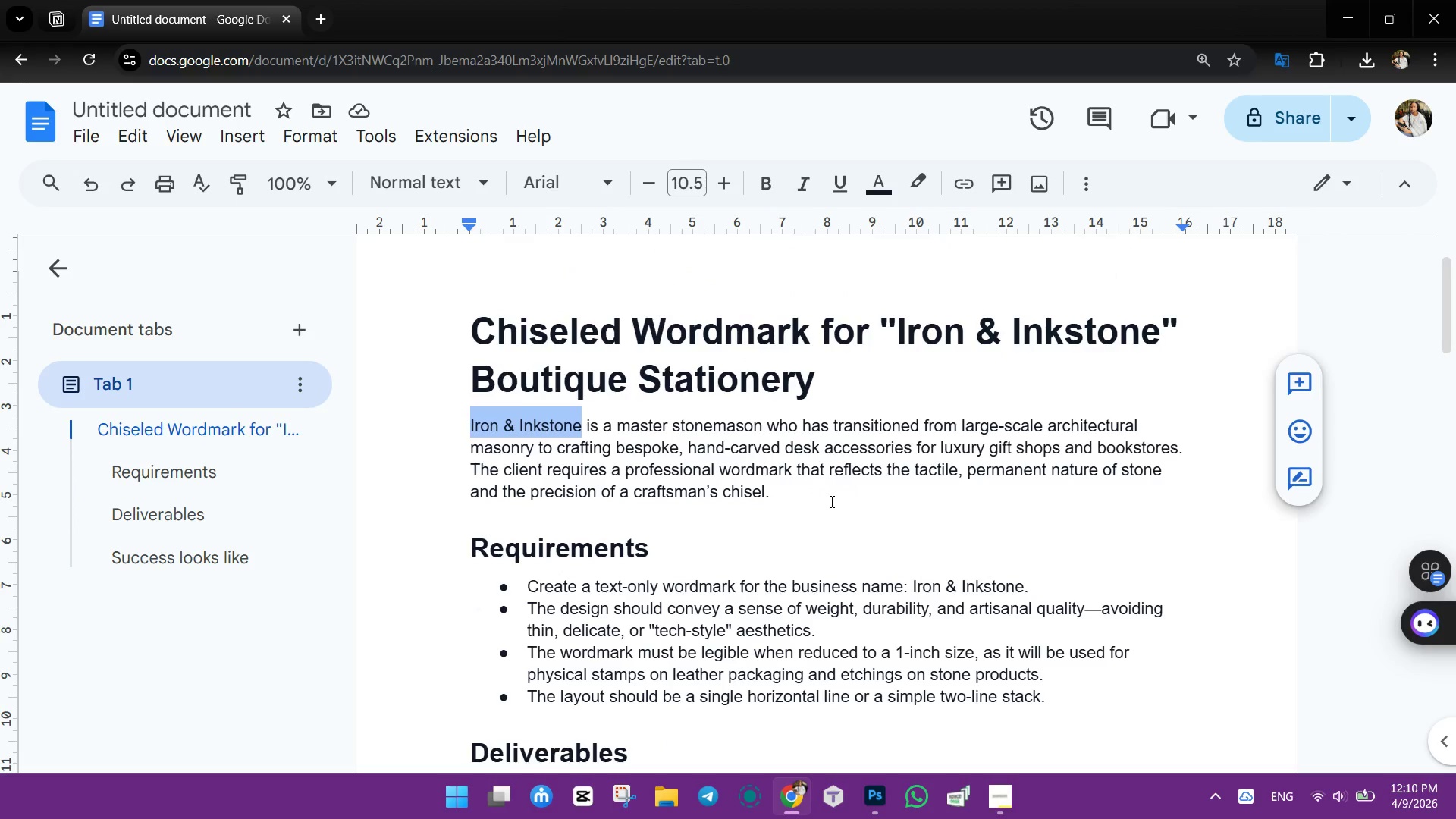 
left_click([833, 503])
 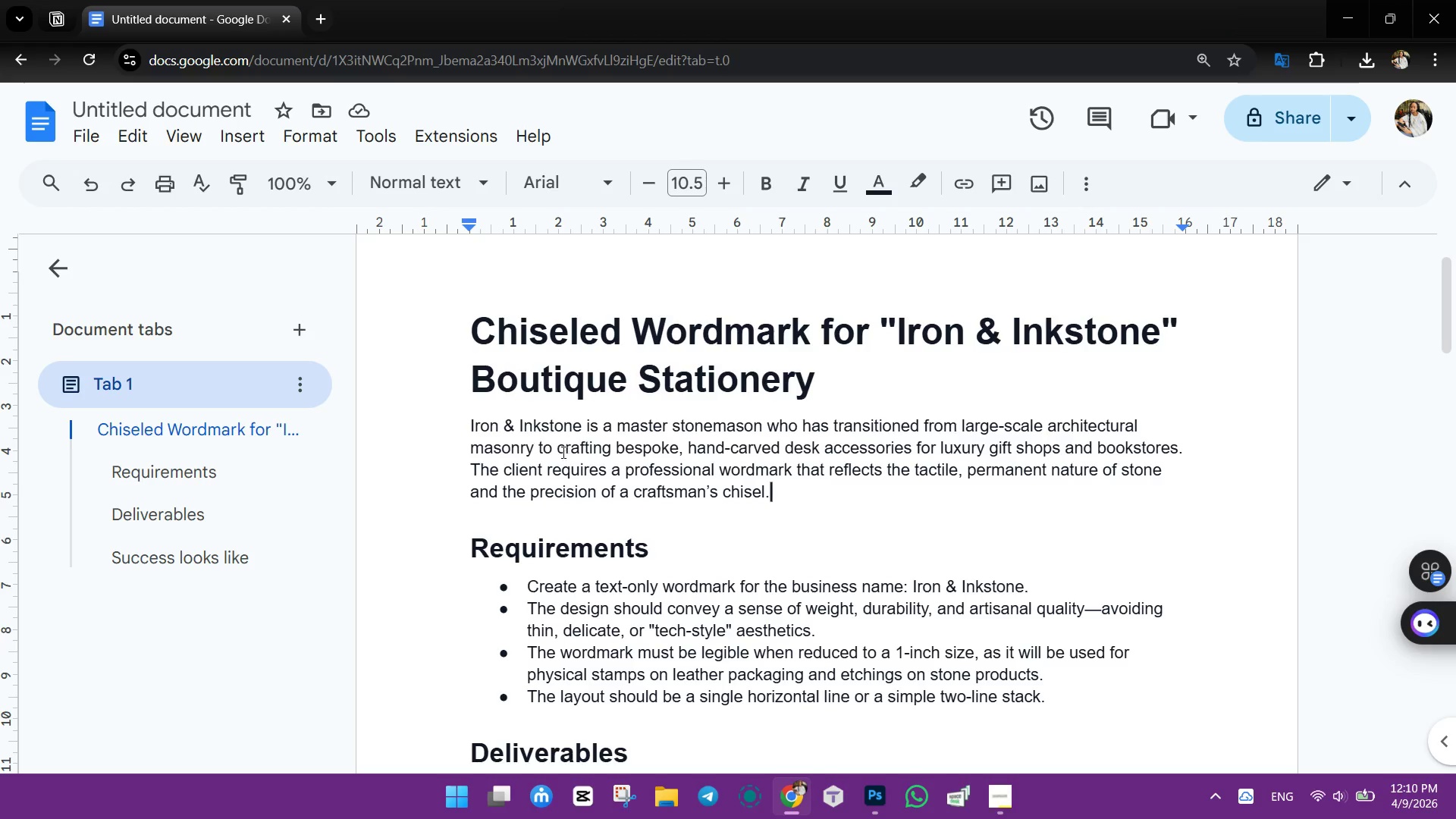 
scroll: coordinate [709, 612], scroll_direction: down, amount: 2.0
 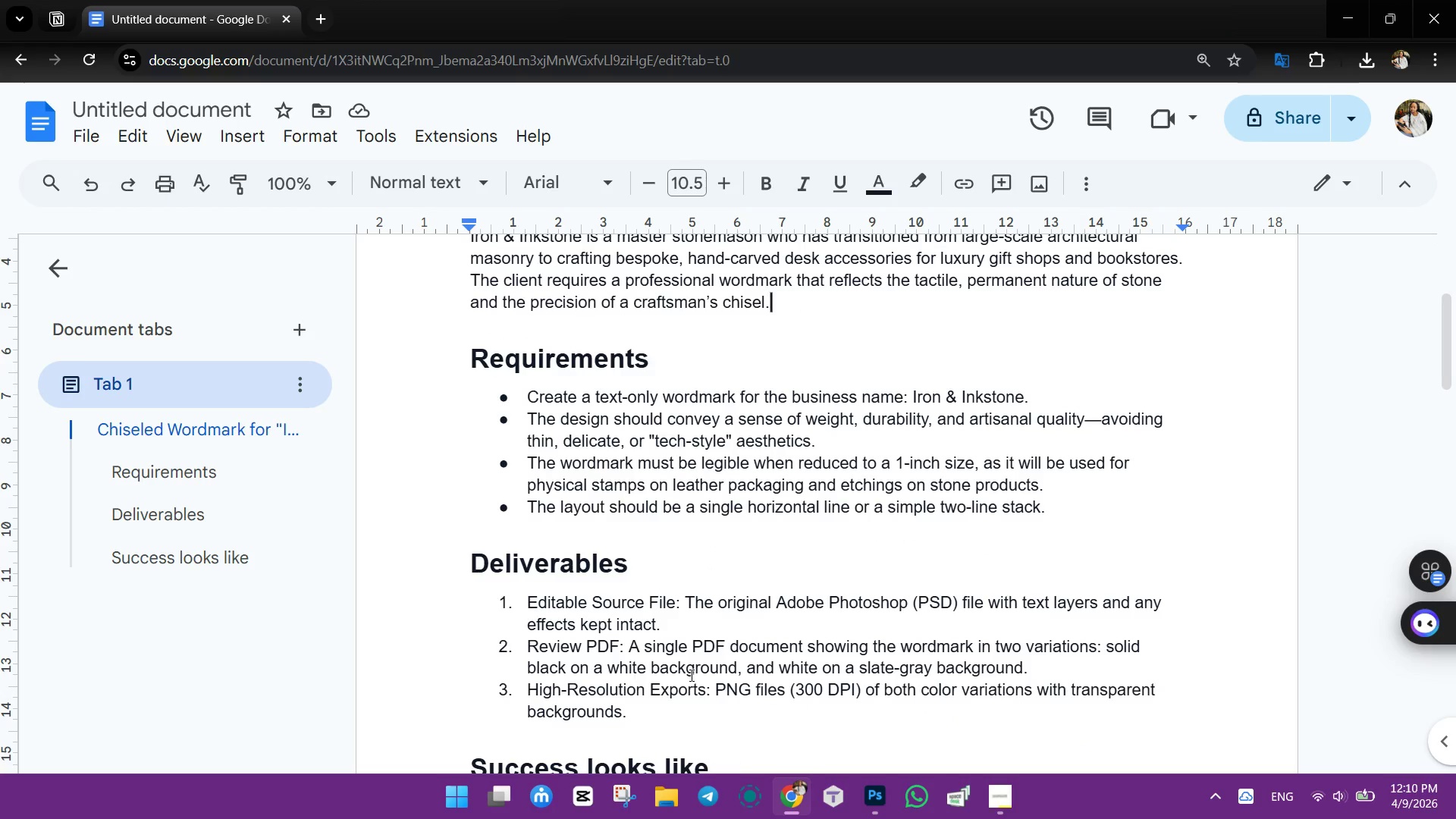 
wait(7.29)
 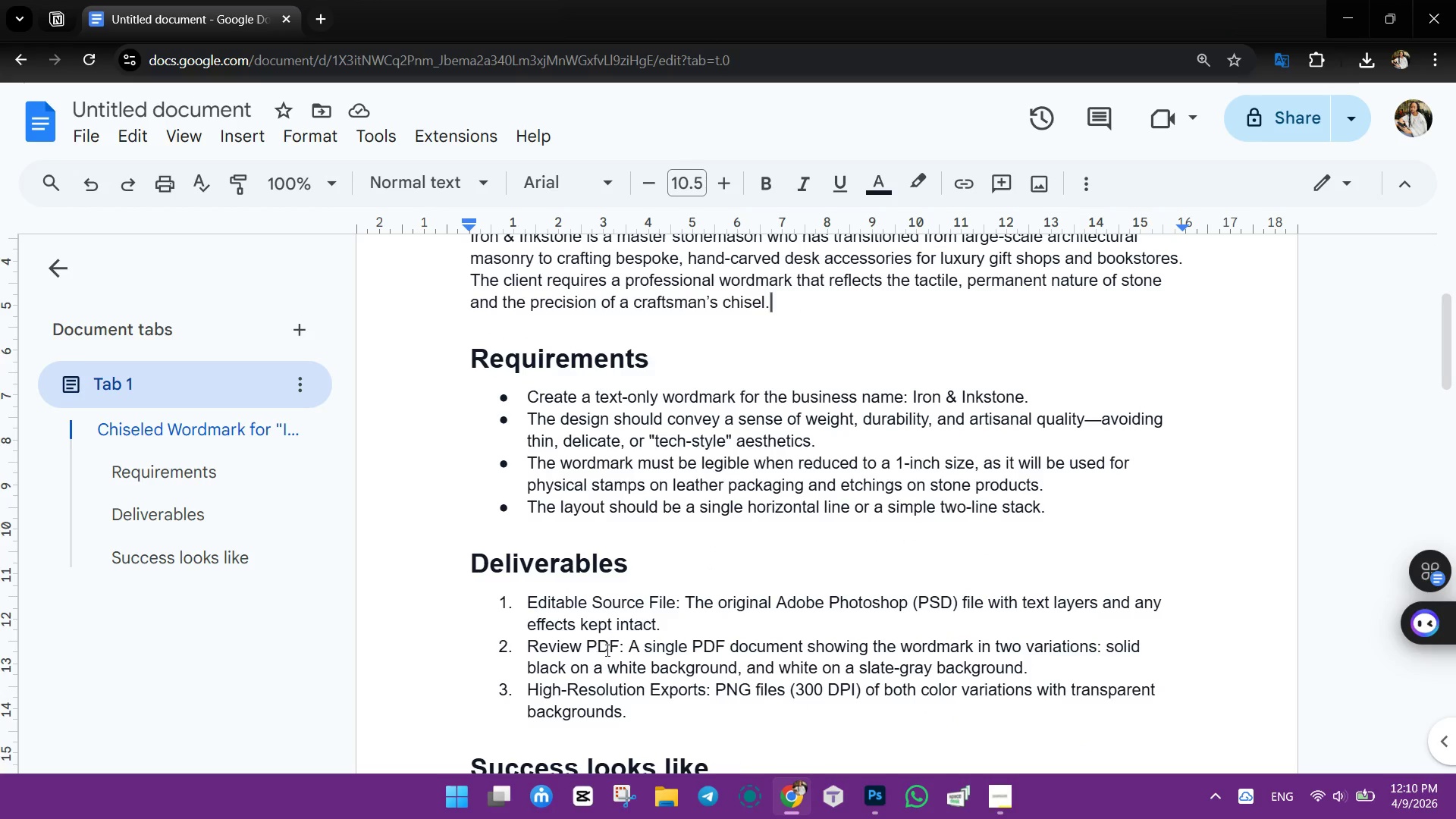 
left_click_drag(start_coordinate=[857, 666], to_coordinate=[1021, 664])
 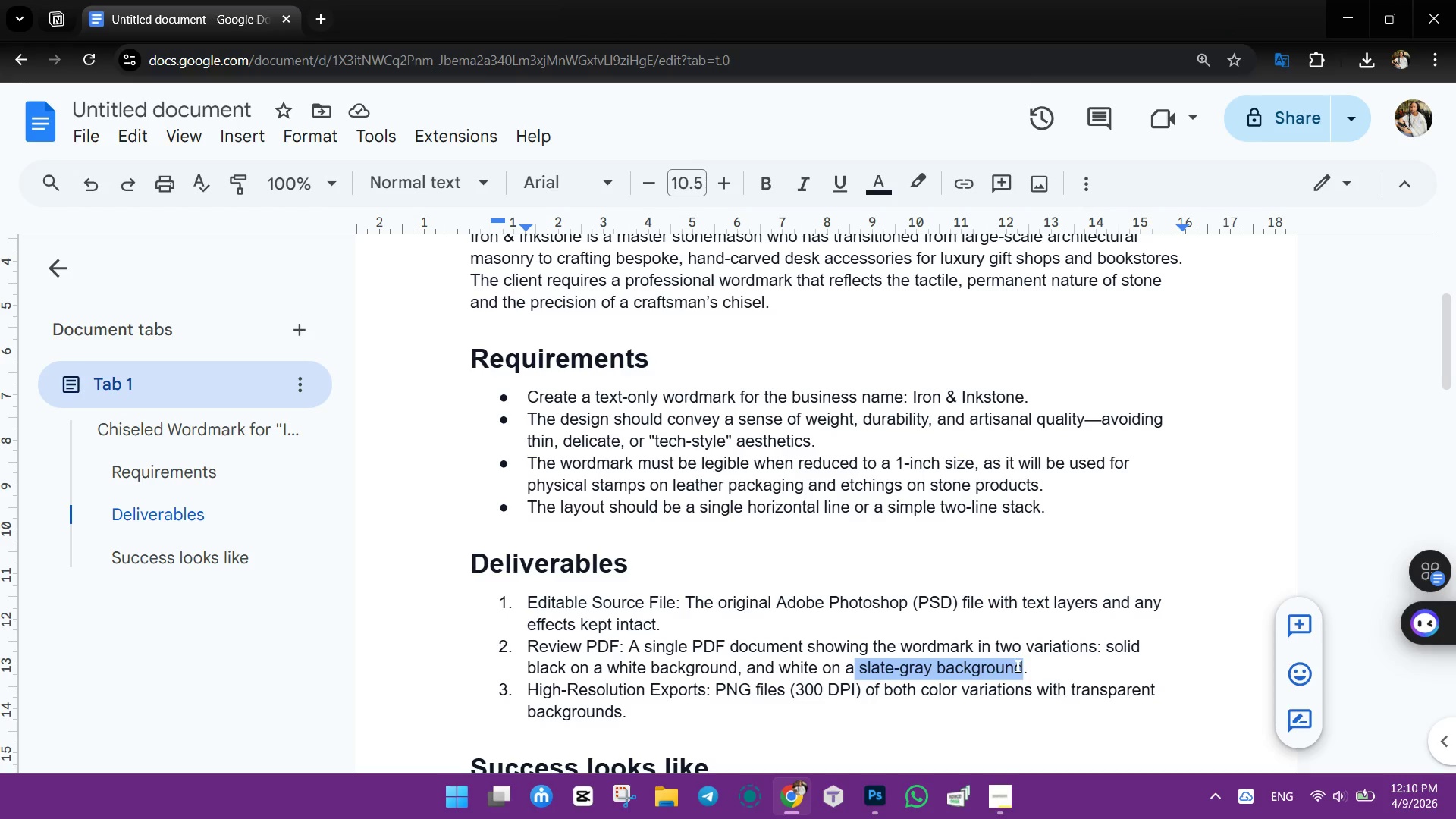 
right_click([1016, 666])
 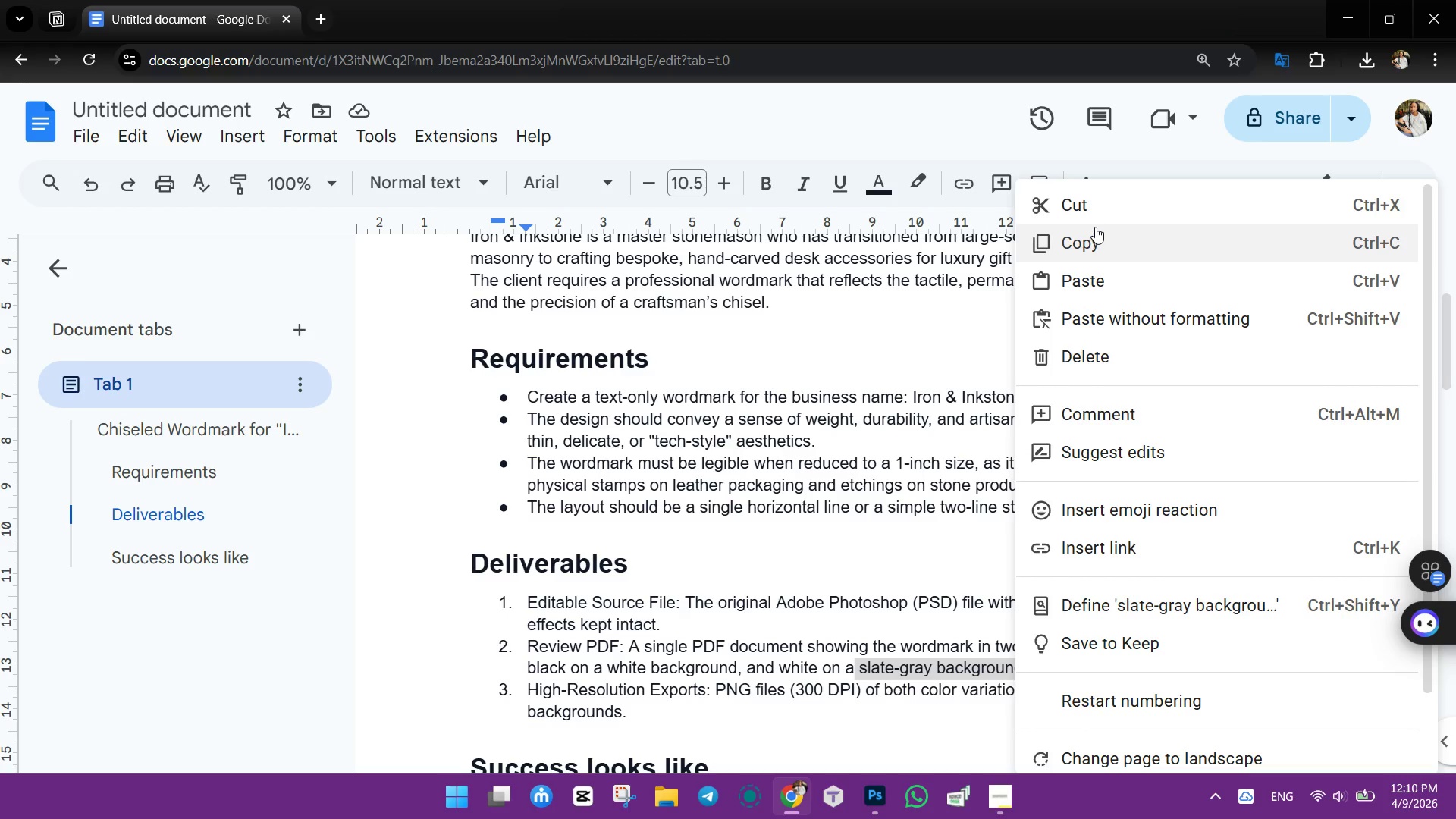 
left_click([1097, 234])
 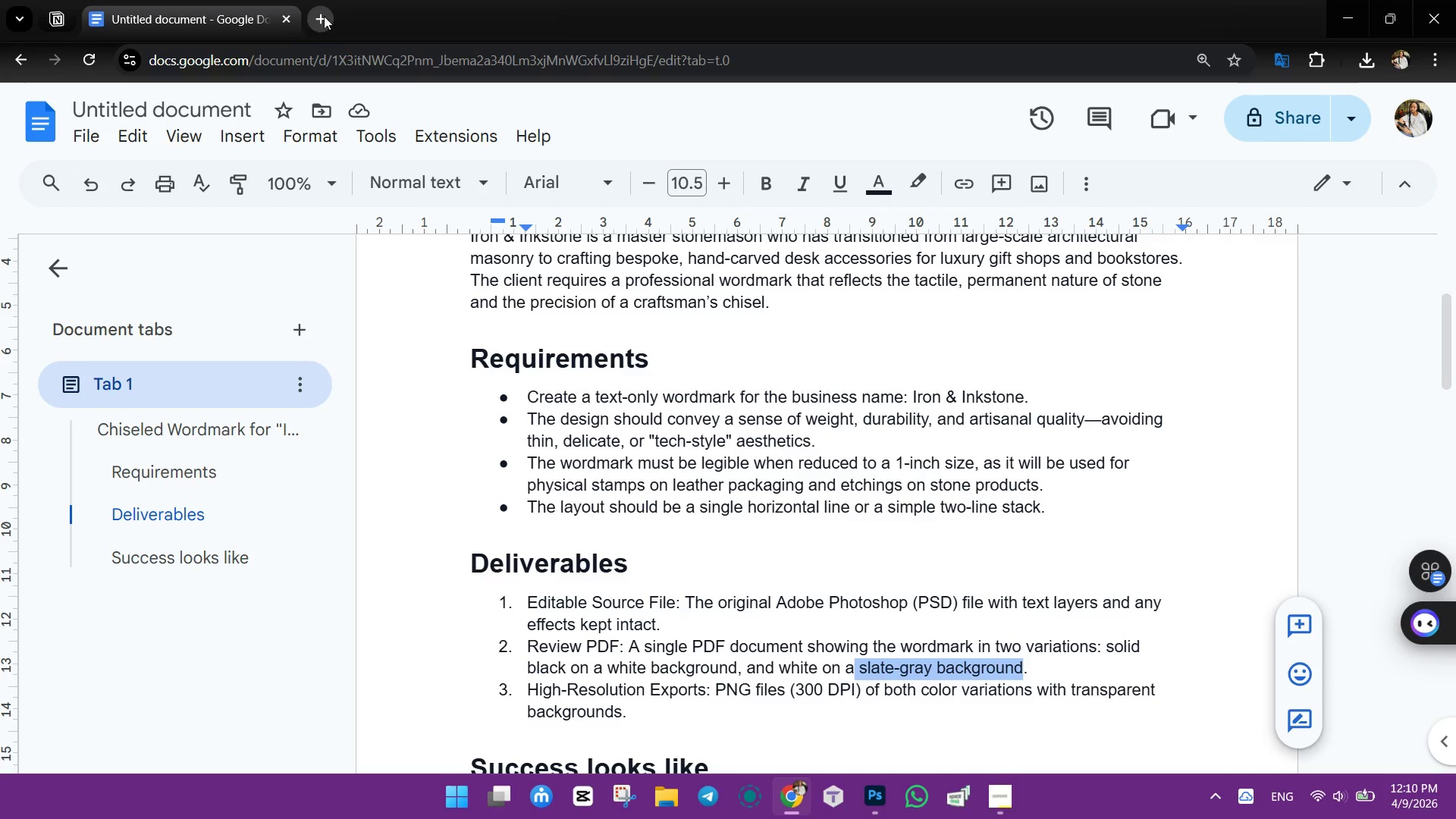 
left_click([325, 15])
 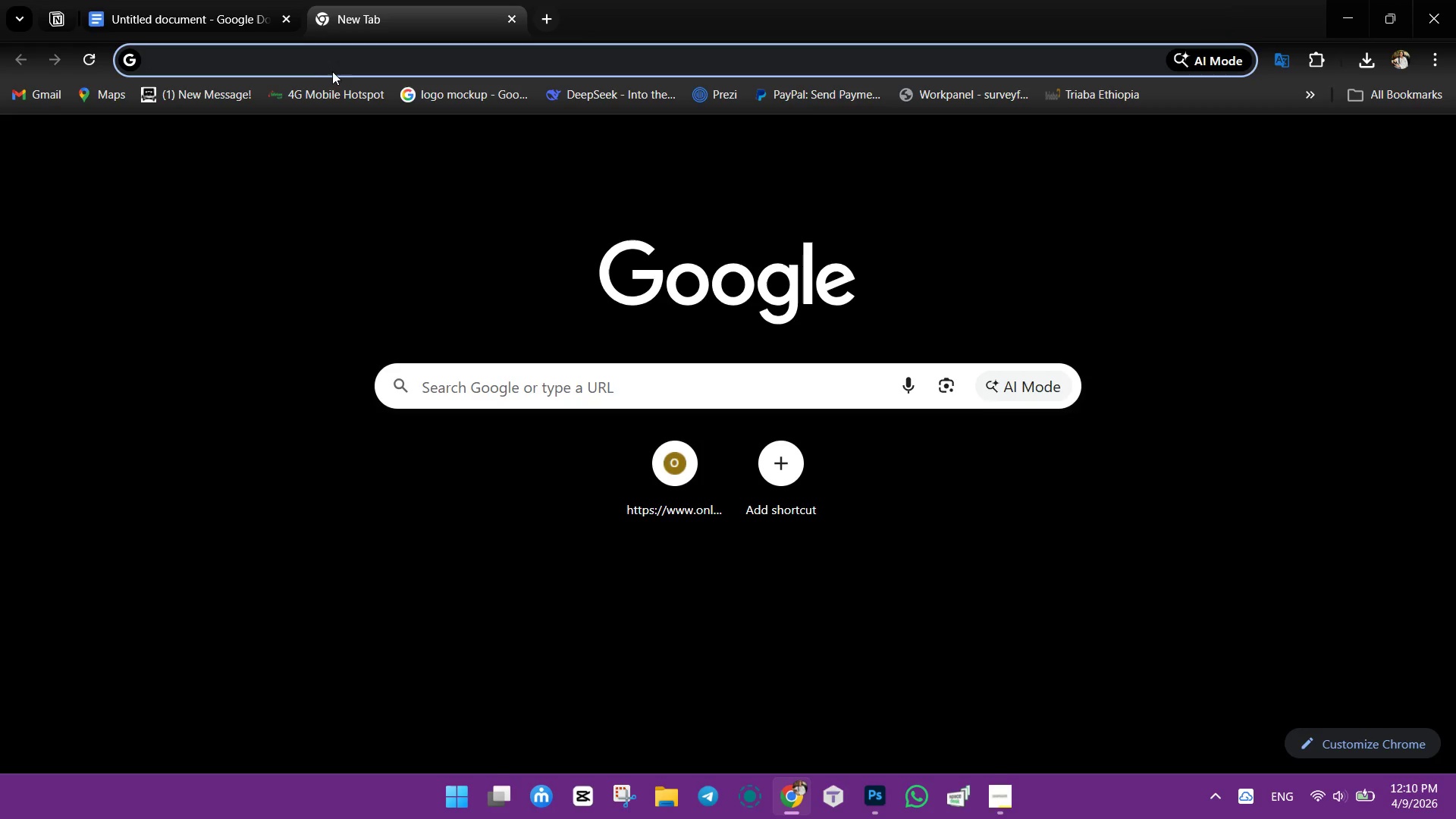 
right_click([331, 66])
 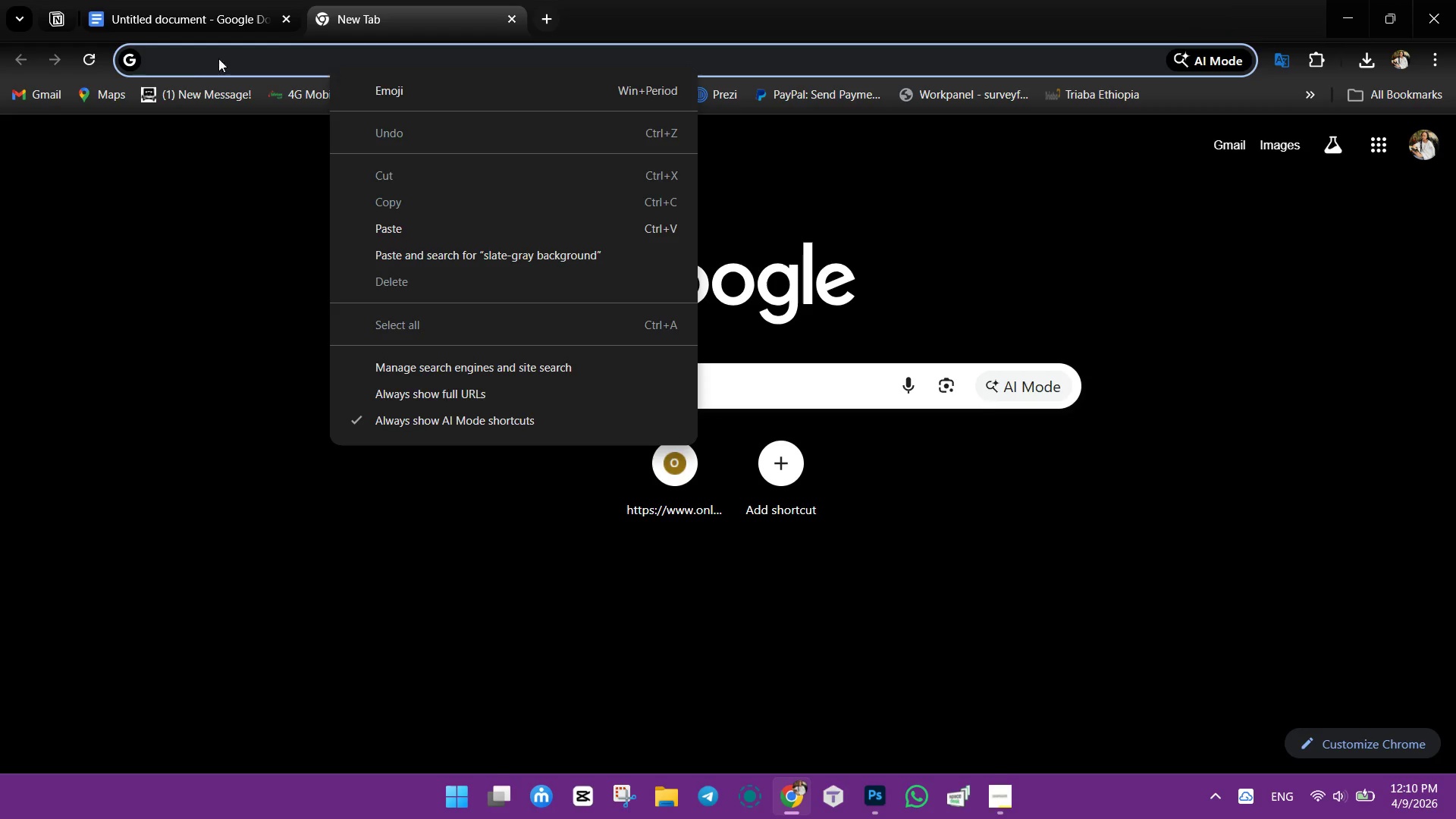 
left_click([193, 64])
 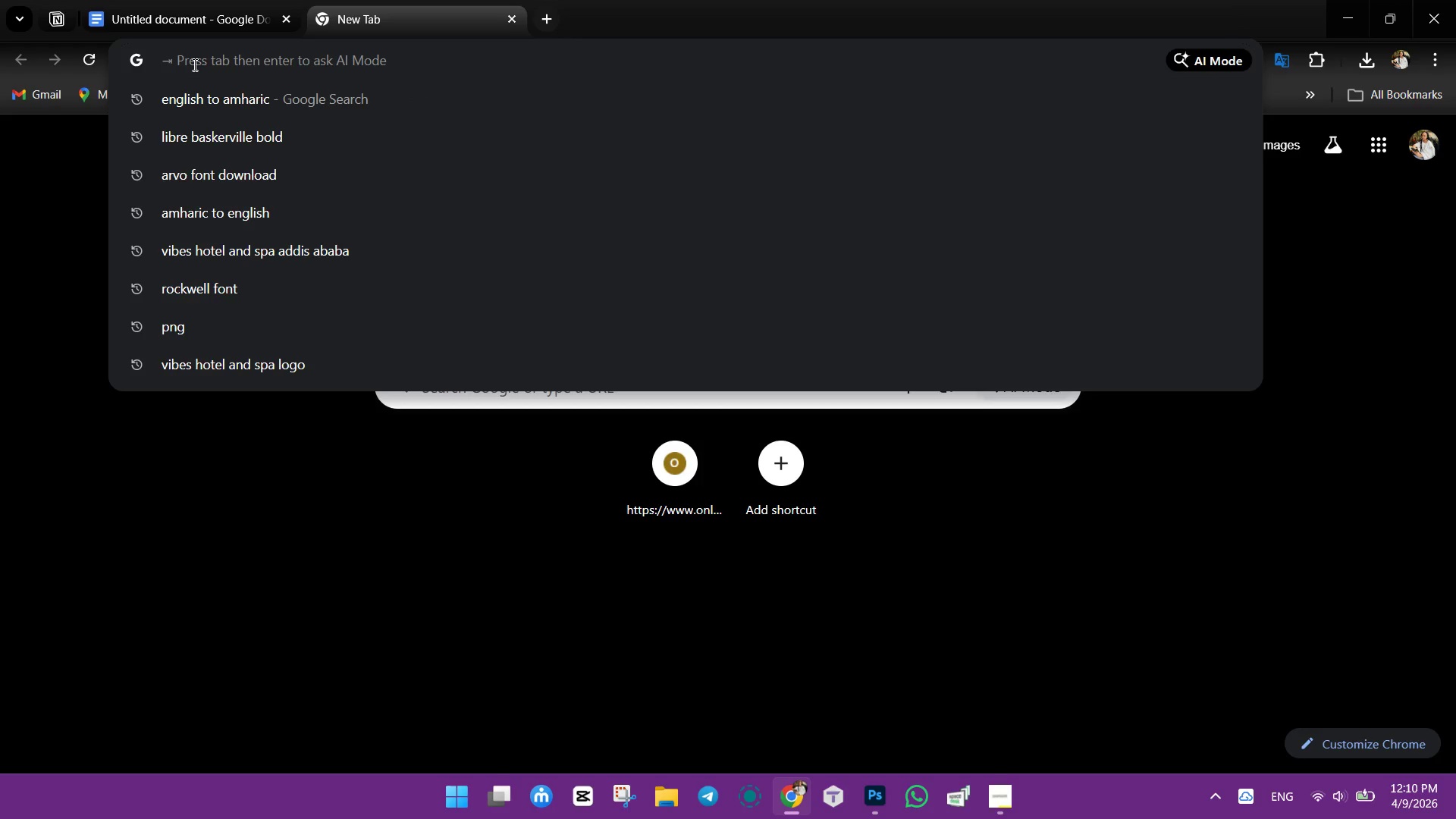 
key(Control+ControlLeft)
 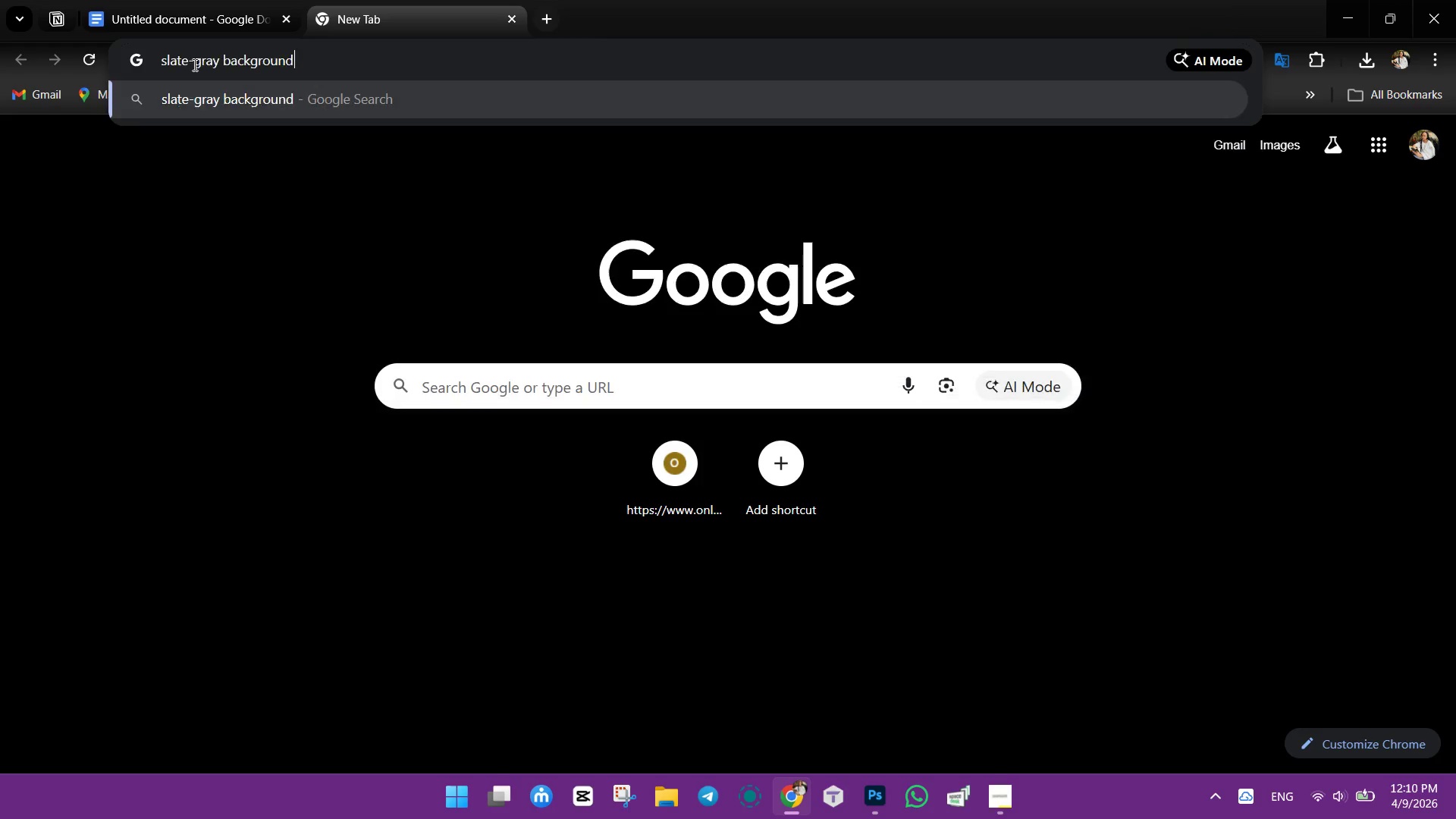 
key(Control+V)
 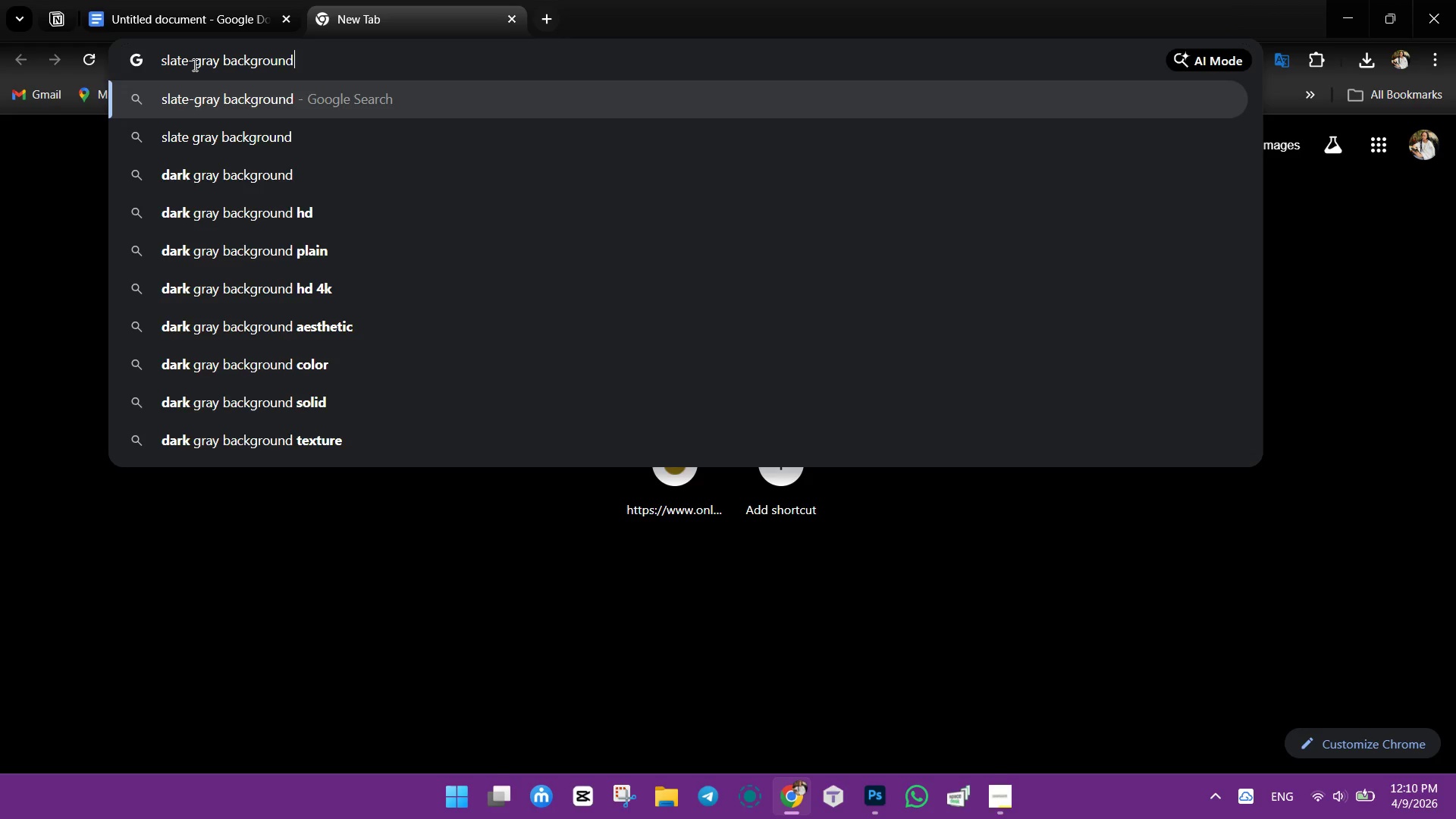 
type( color c)
 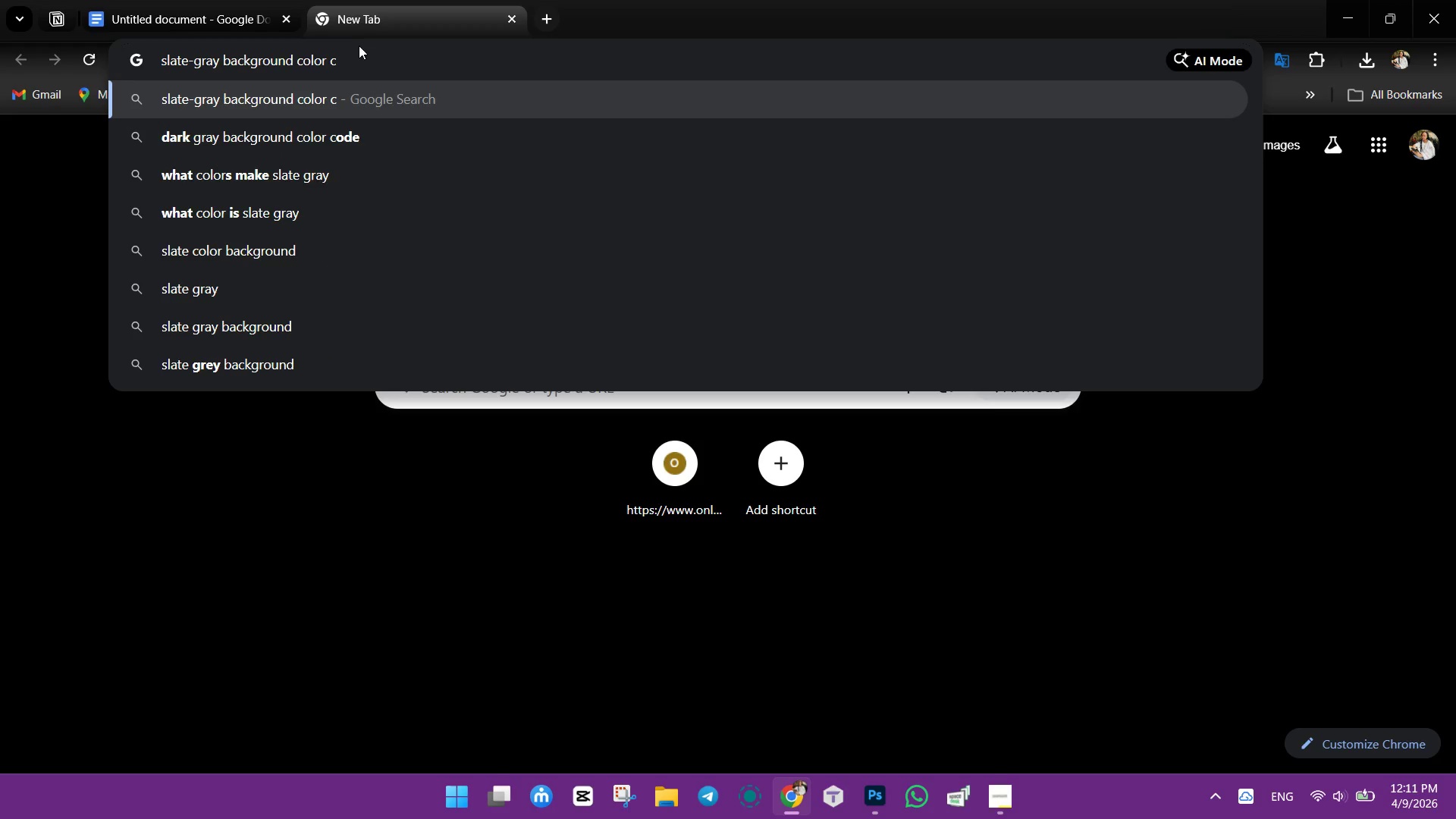 
type(ode)
 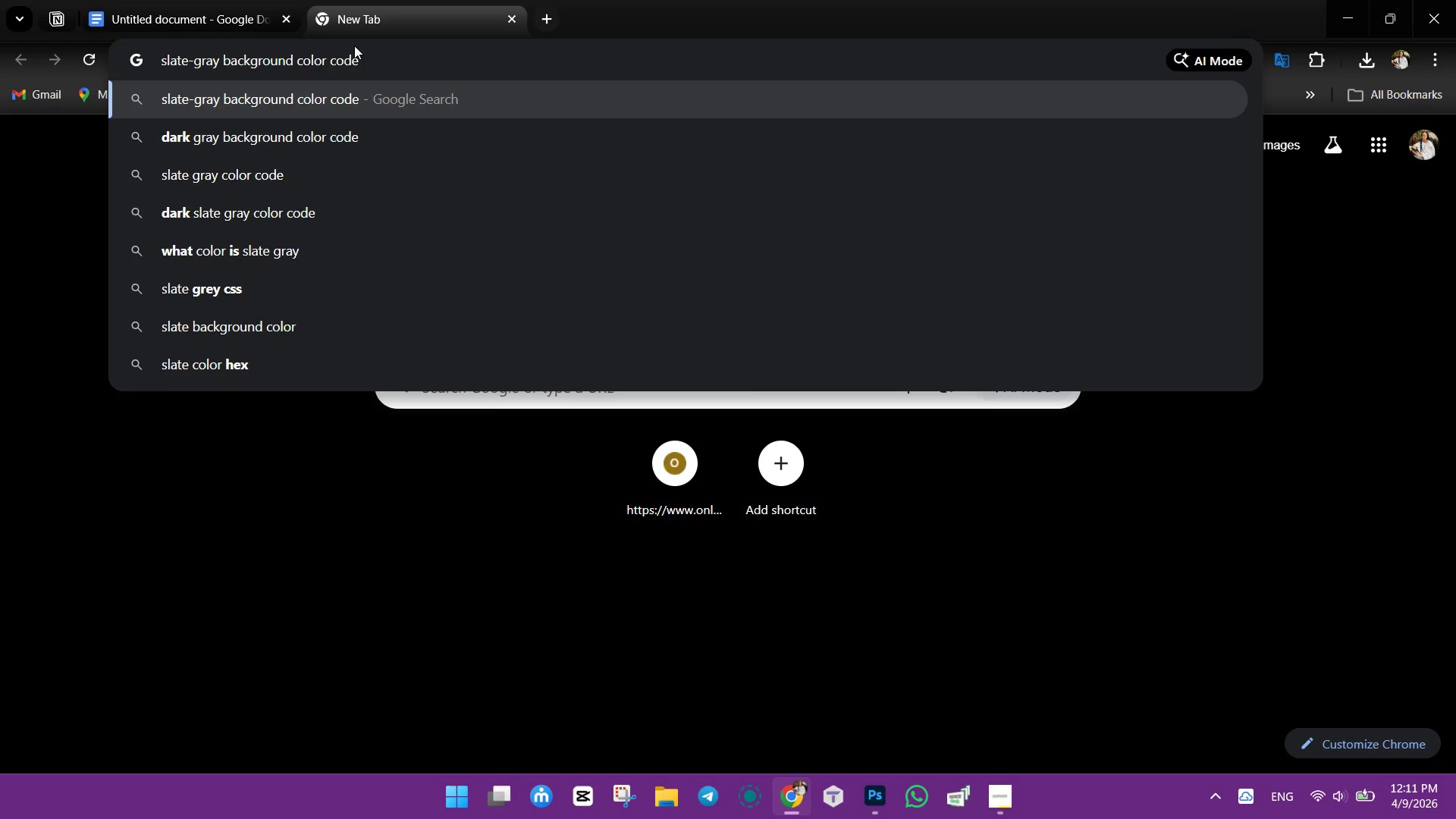 
key(Enter)
 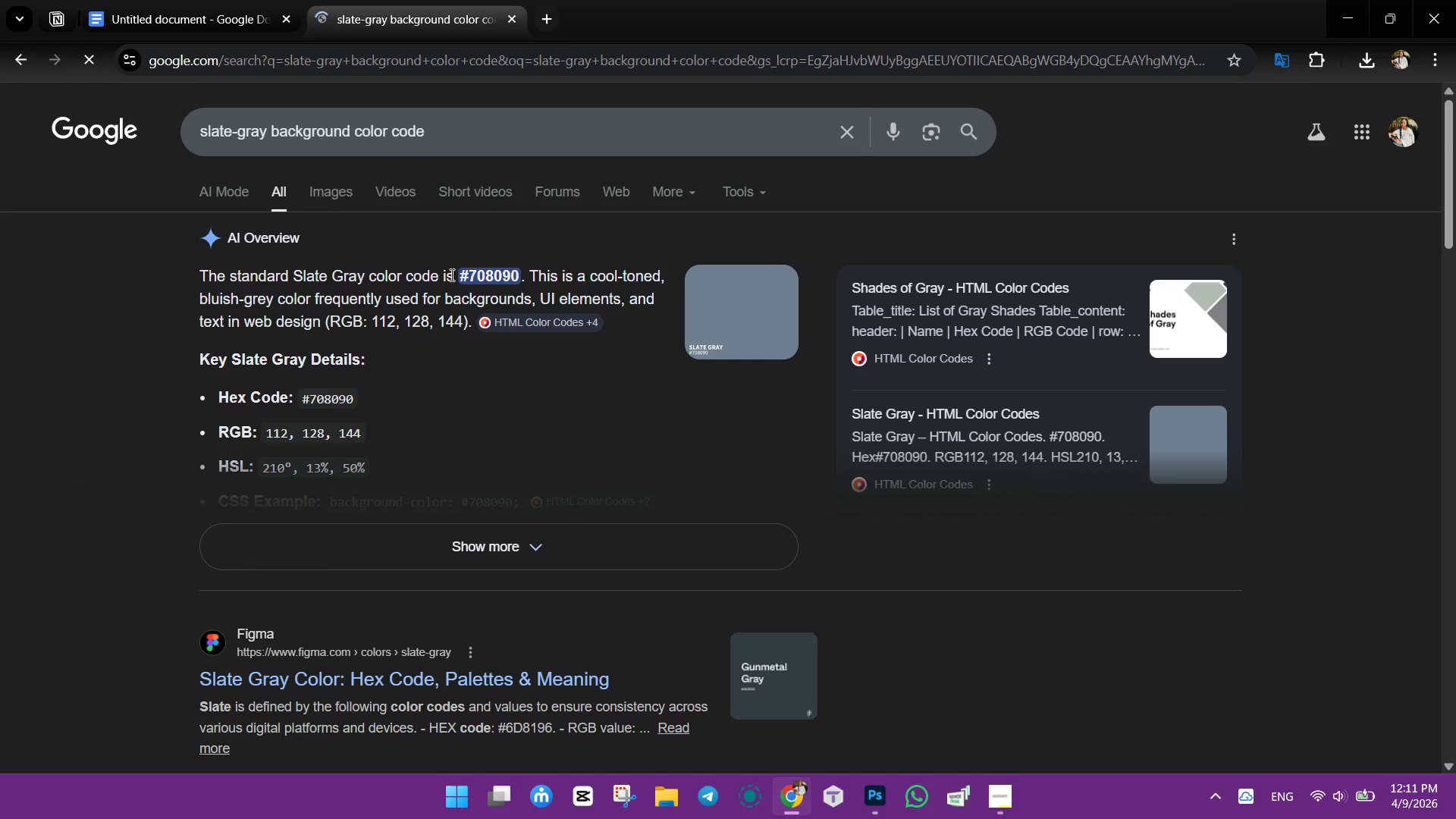 
wait(6.66)
 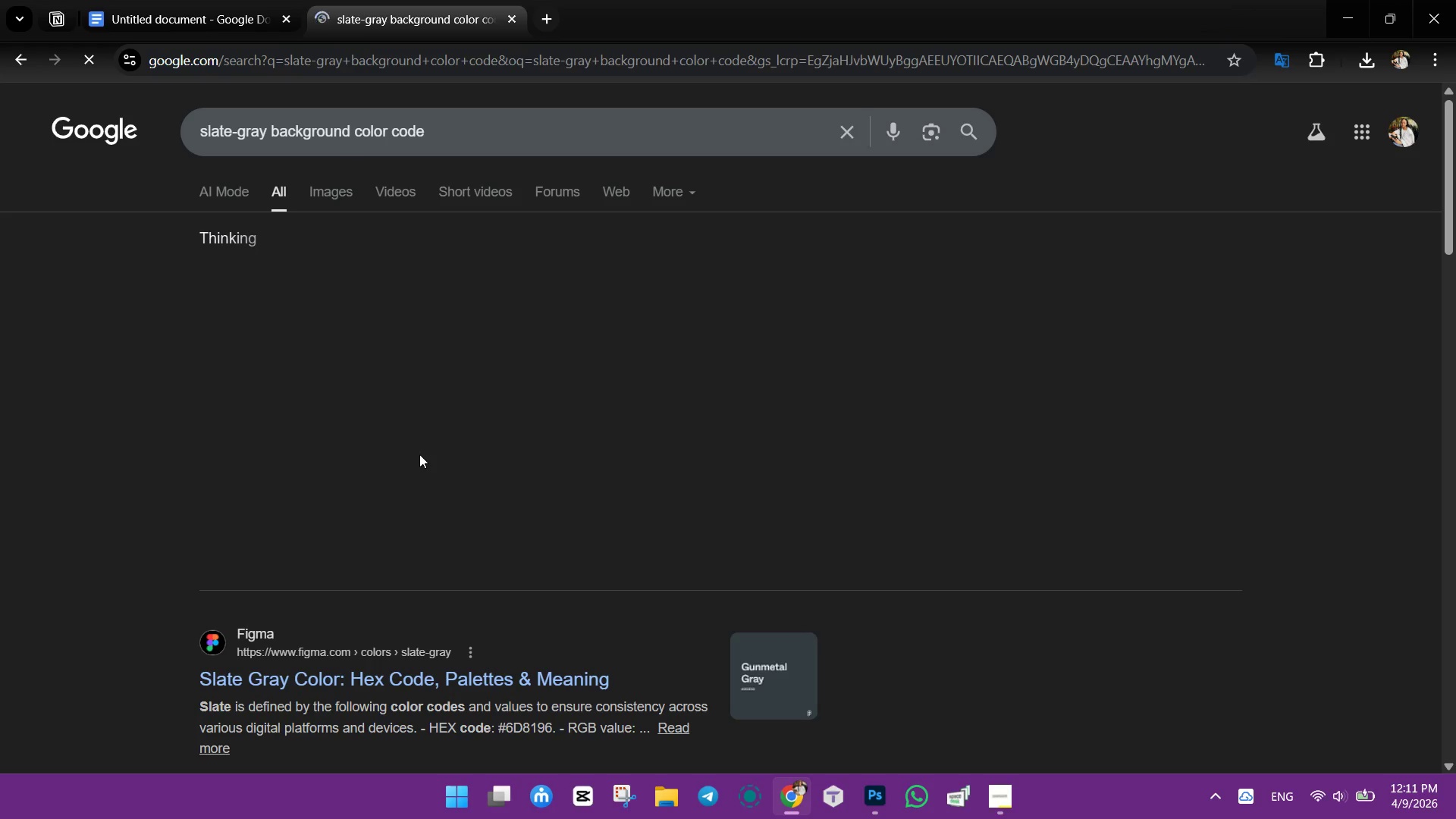 
left_click([472, 276])
 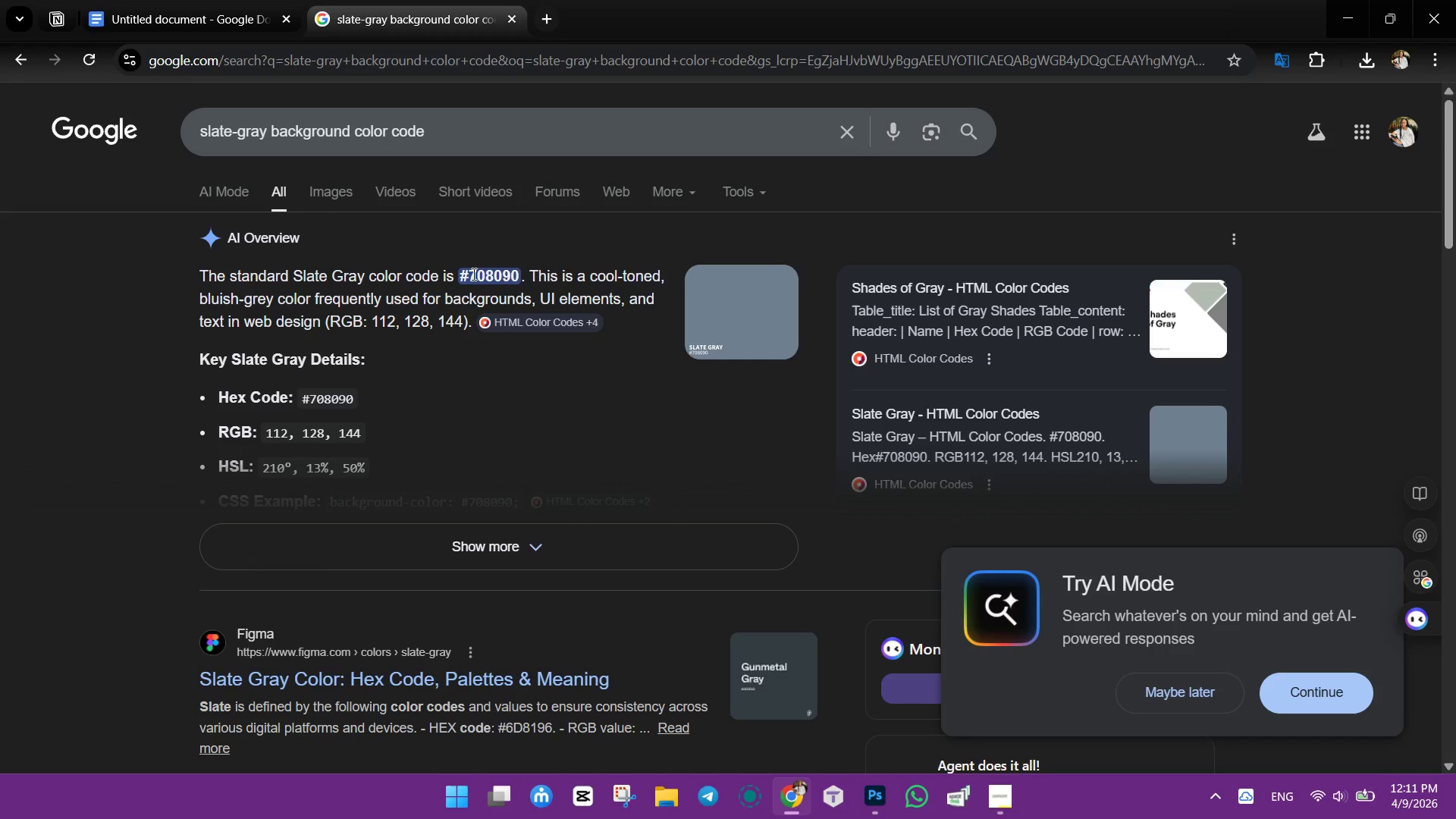 
left_click_drag(start_coordinate=[470, 274], to_coordinate=[523, 274])
 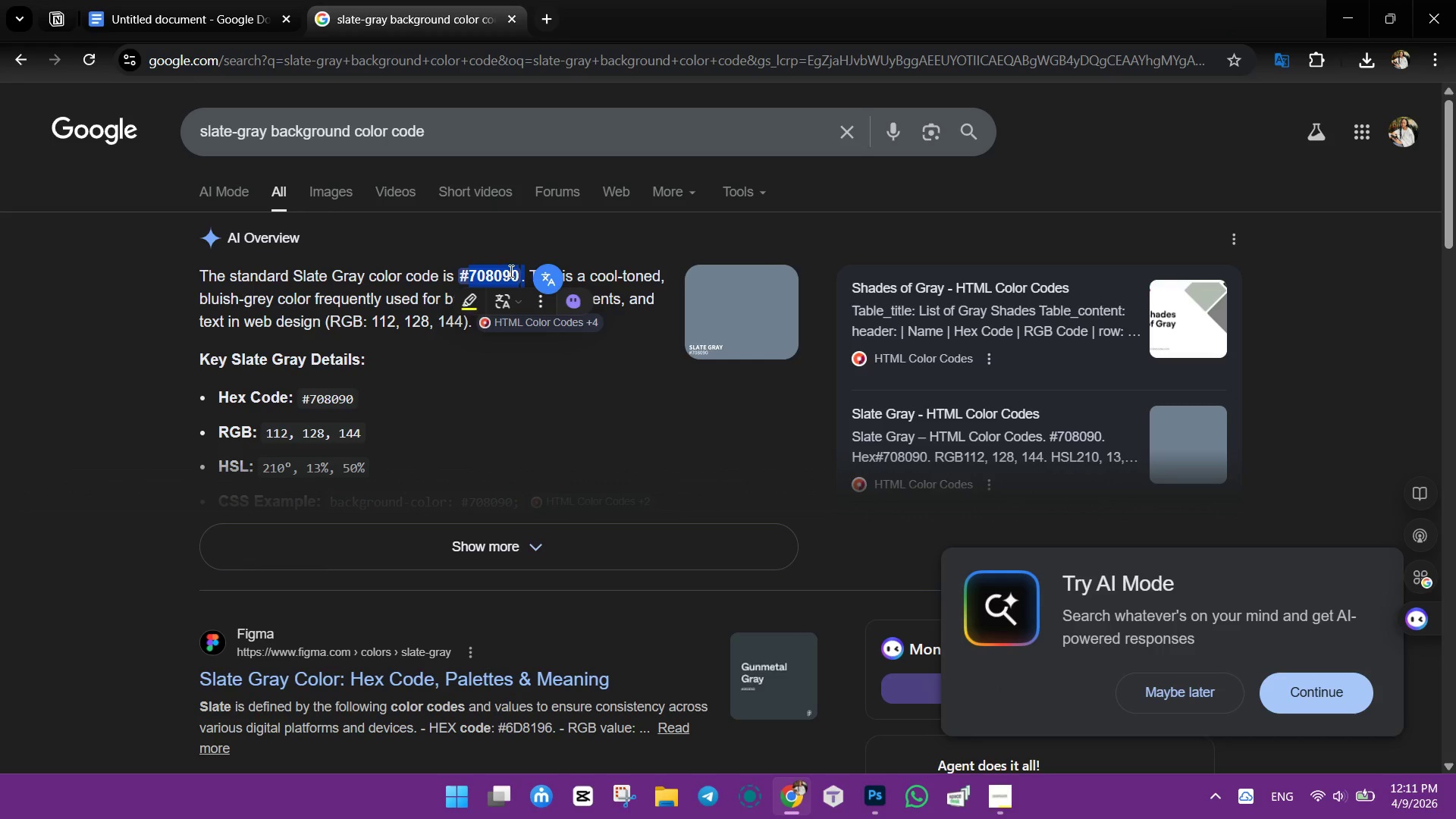 
right_click([510, 271])
 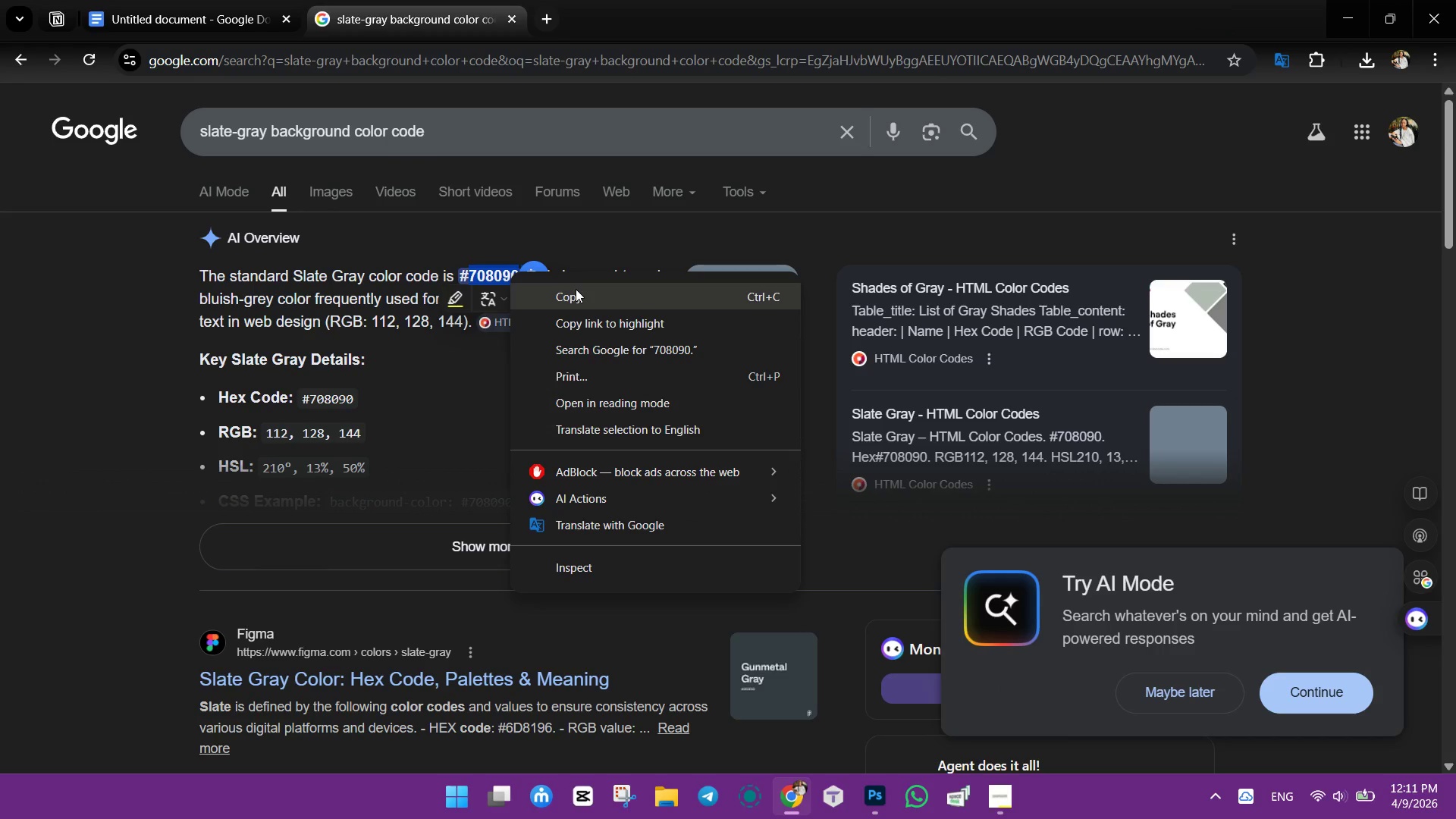 
left_click([576, 298])
 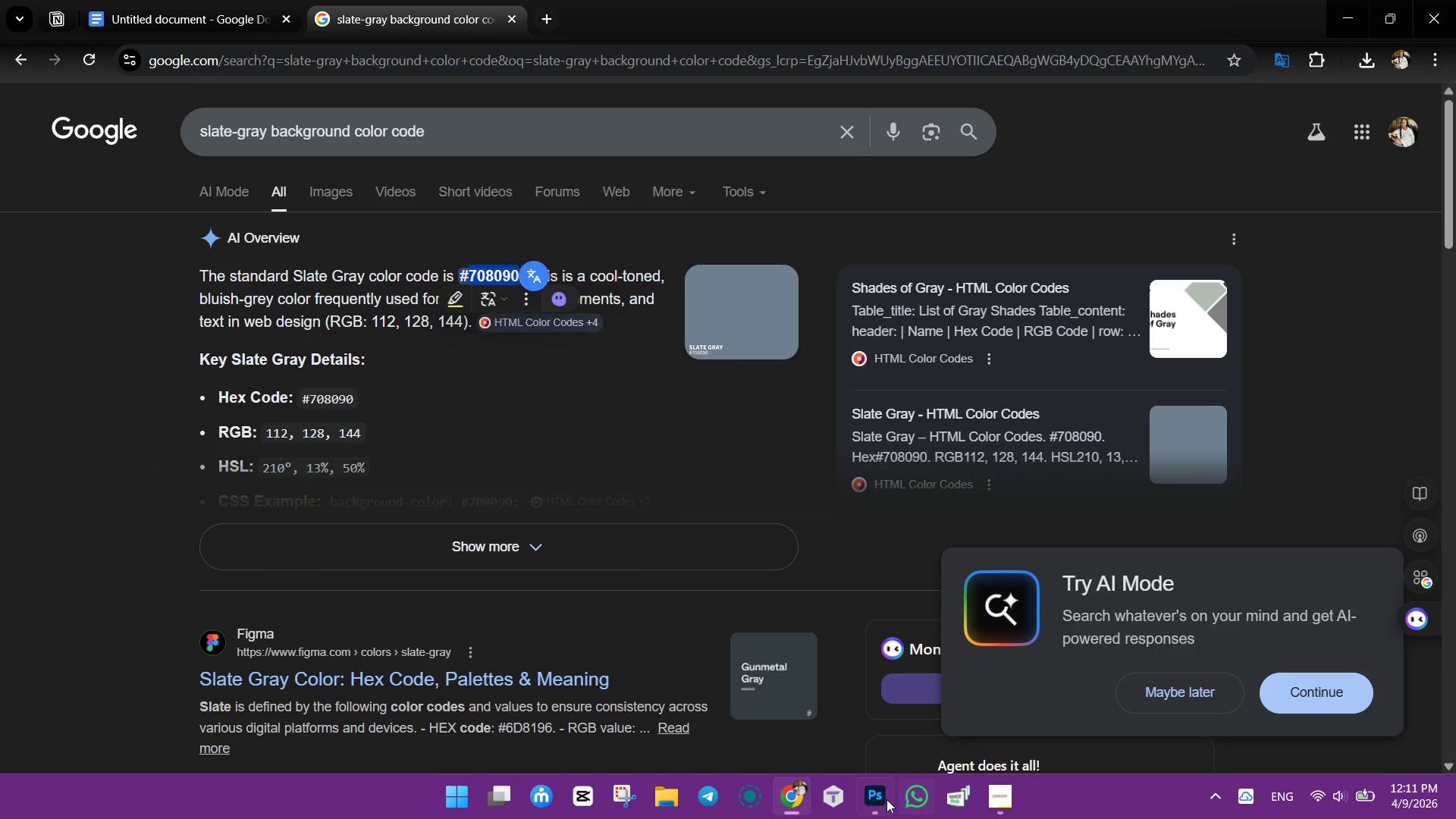 
left_click([886, 799])
 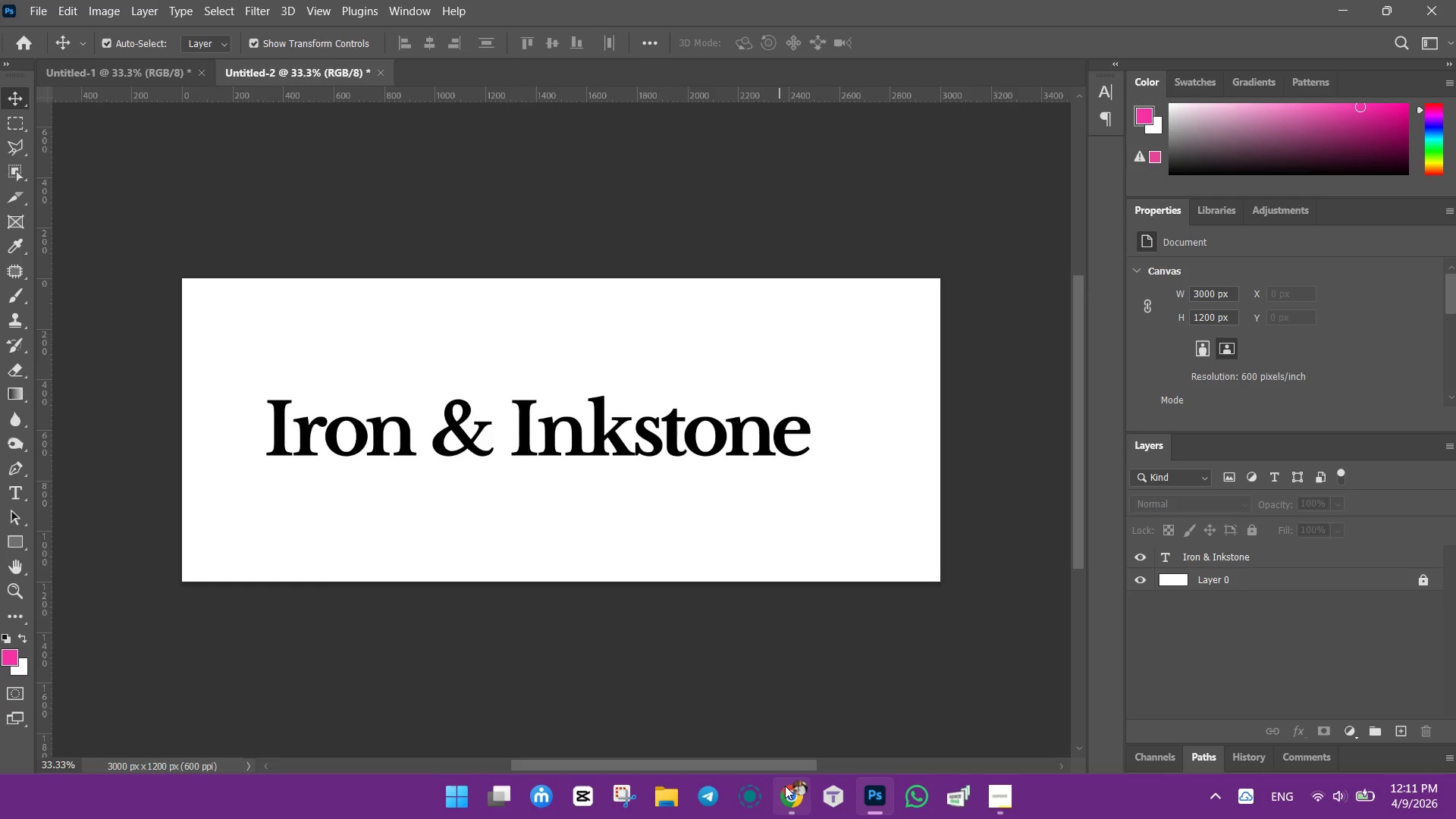 
wait(8.22)
 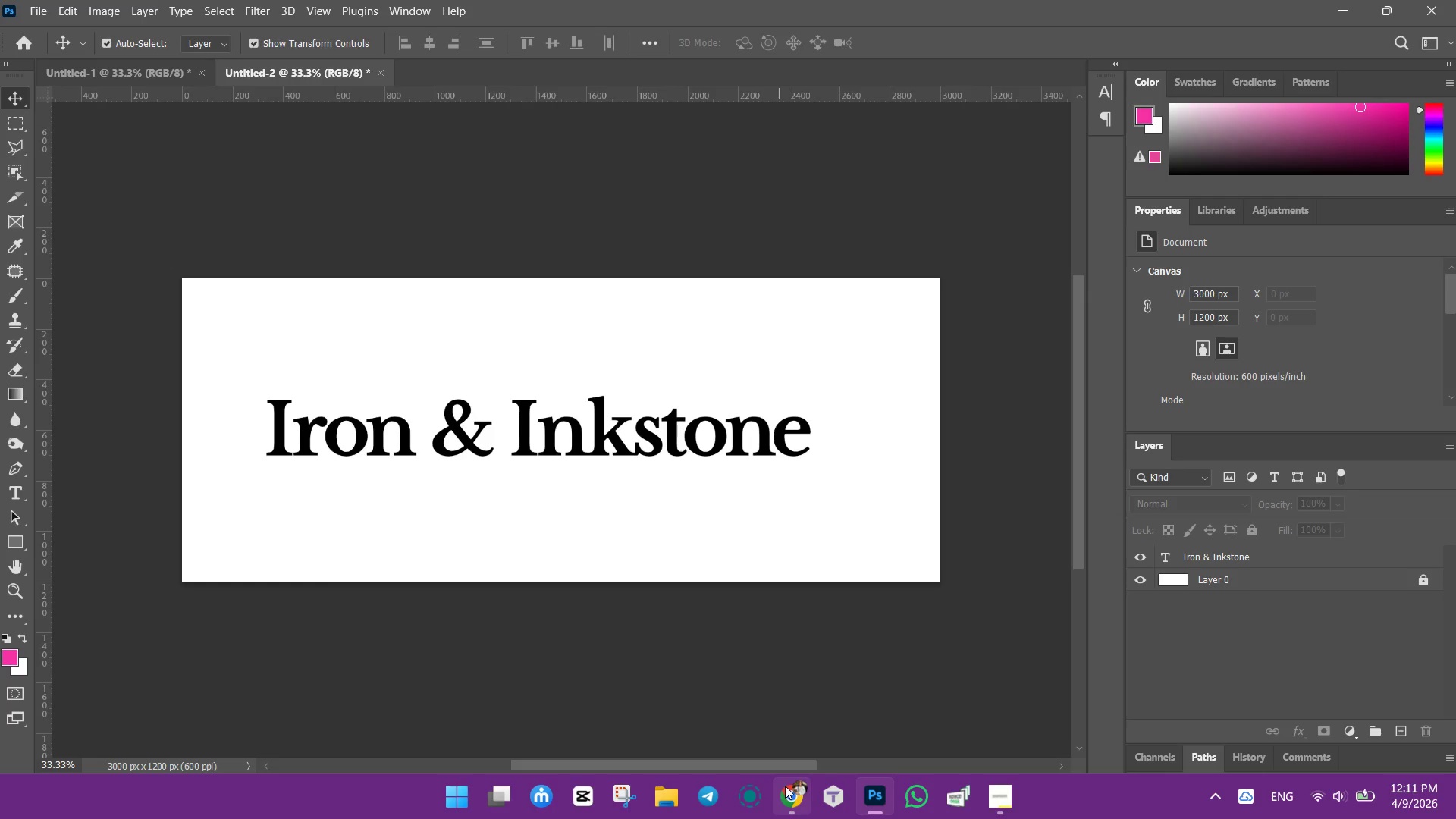 
left_click([381, 75])
 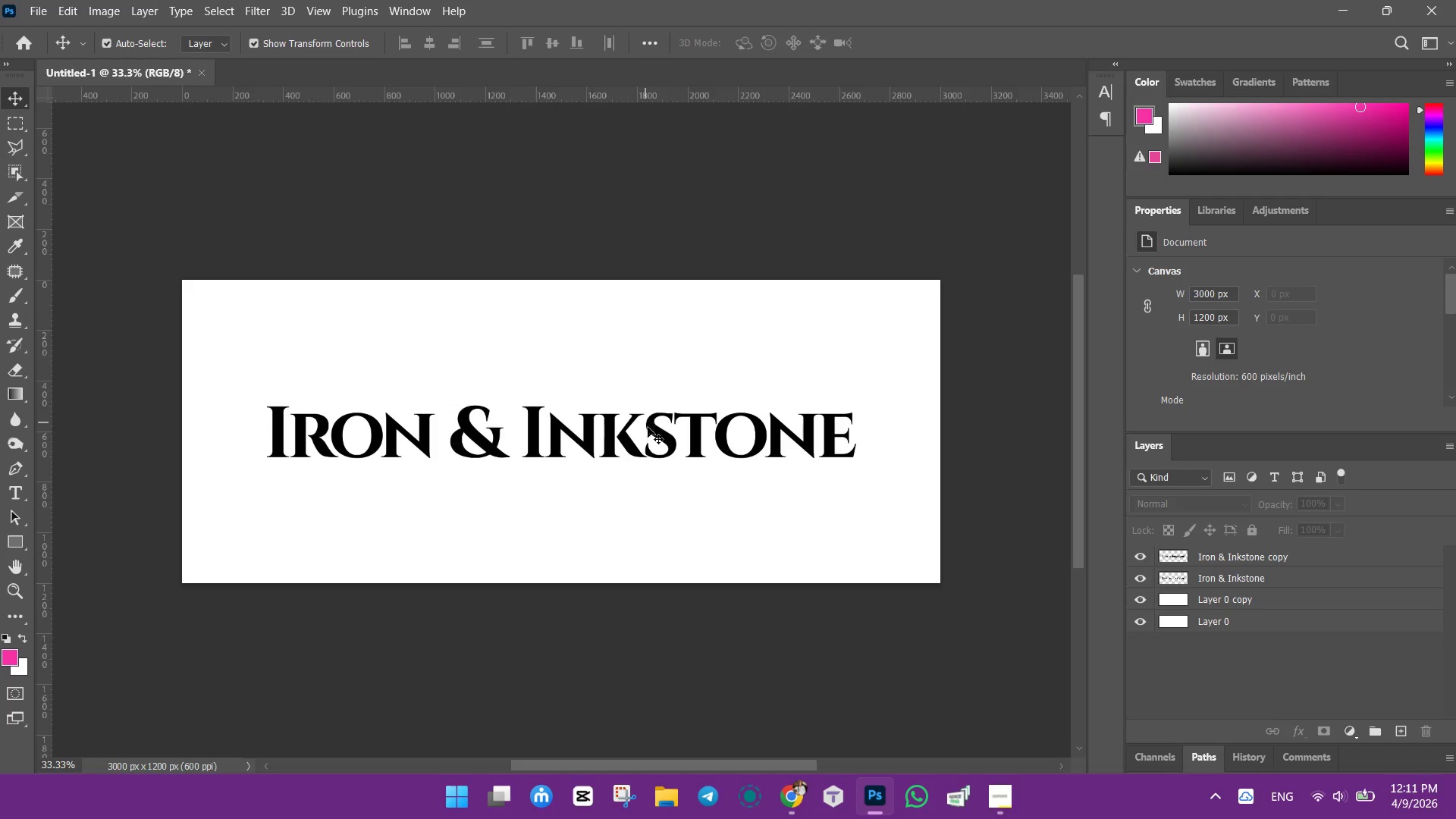 
left_click([1243, 599])
 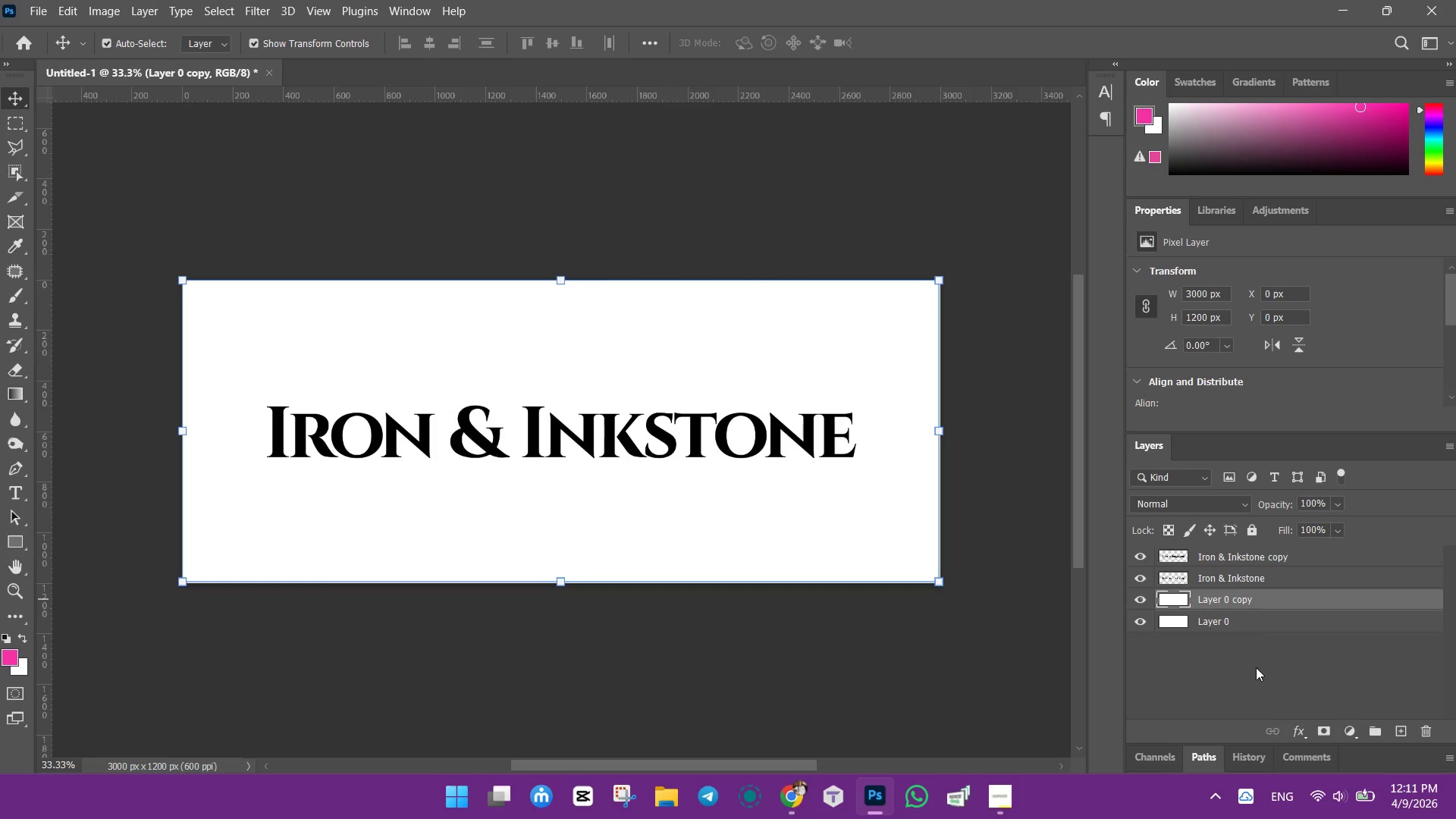 
left_click([1303, 729])
 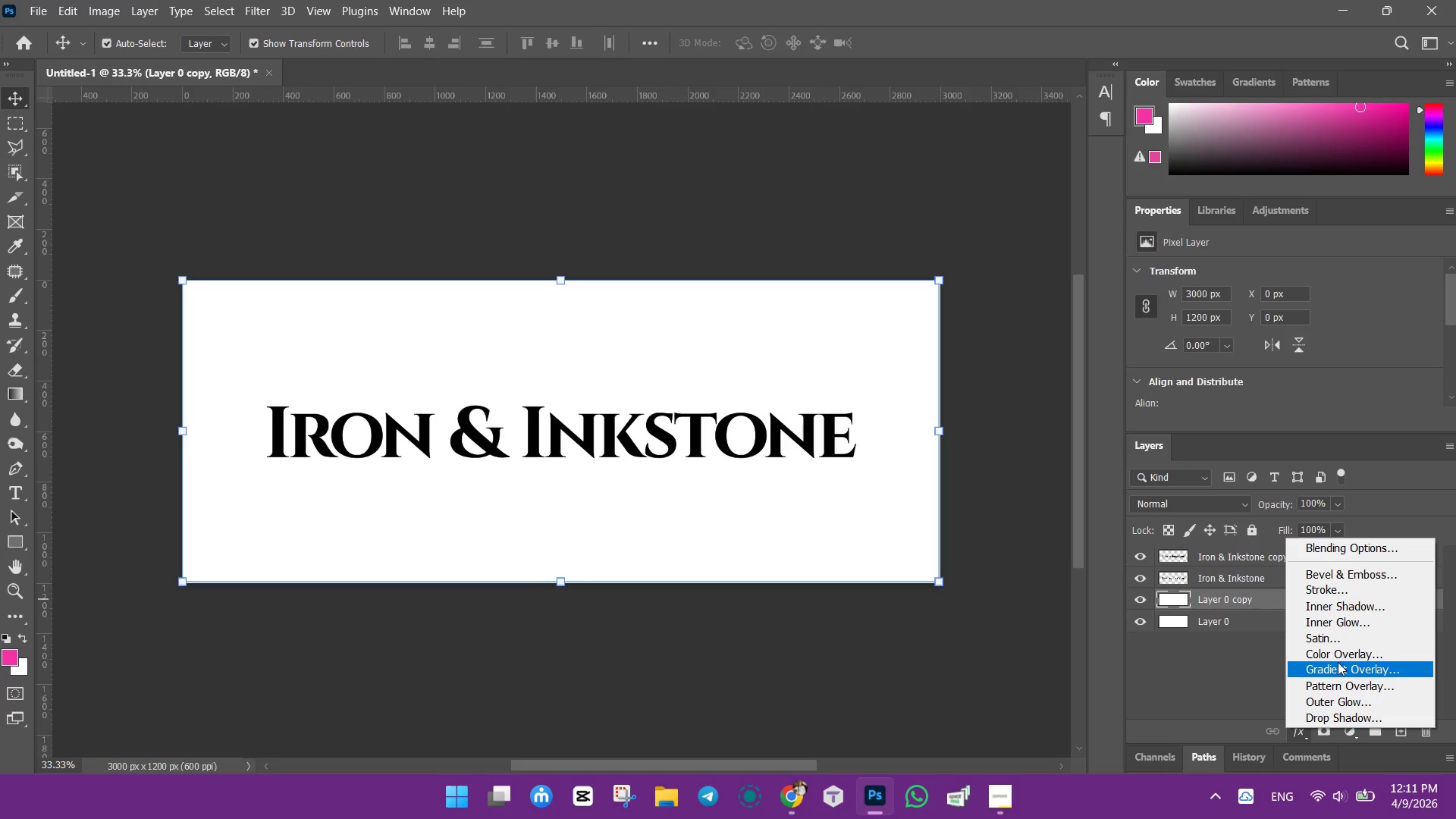 
left_click([1336, 657])
 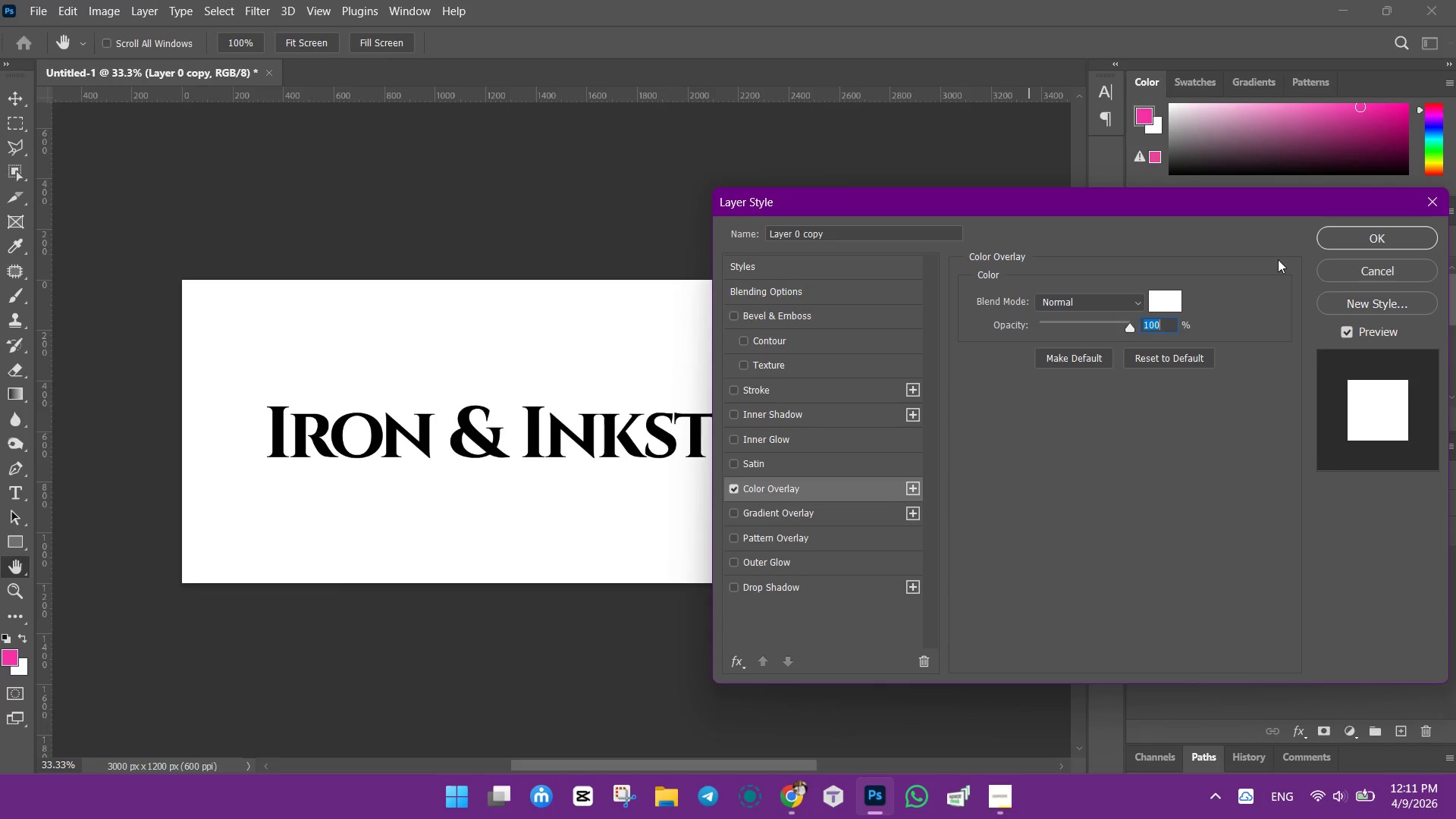 
left_click([1175, 300])
 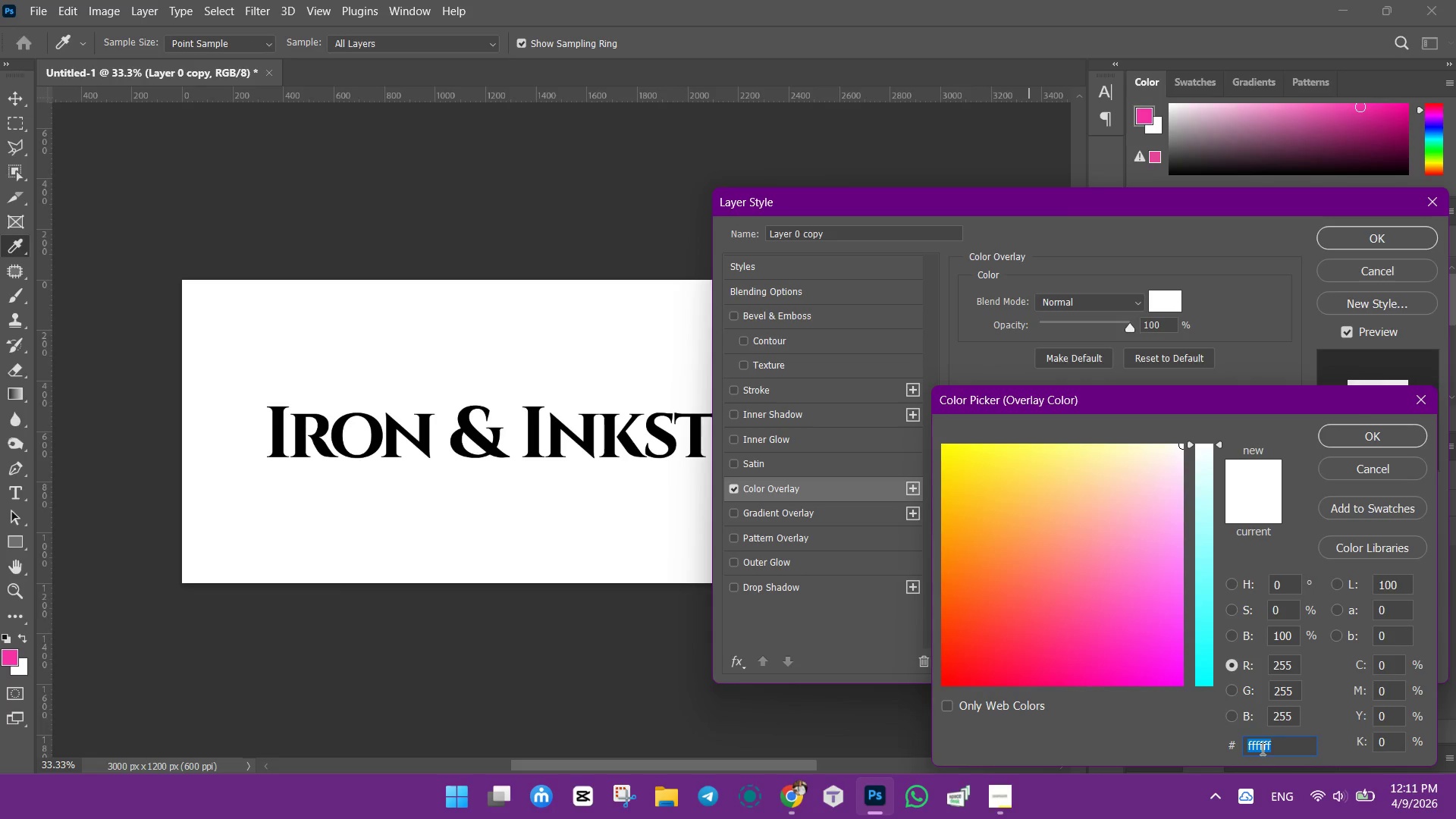 
key(Control+ControlLeft)
 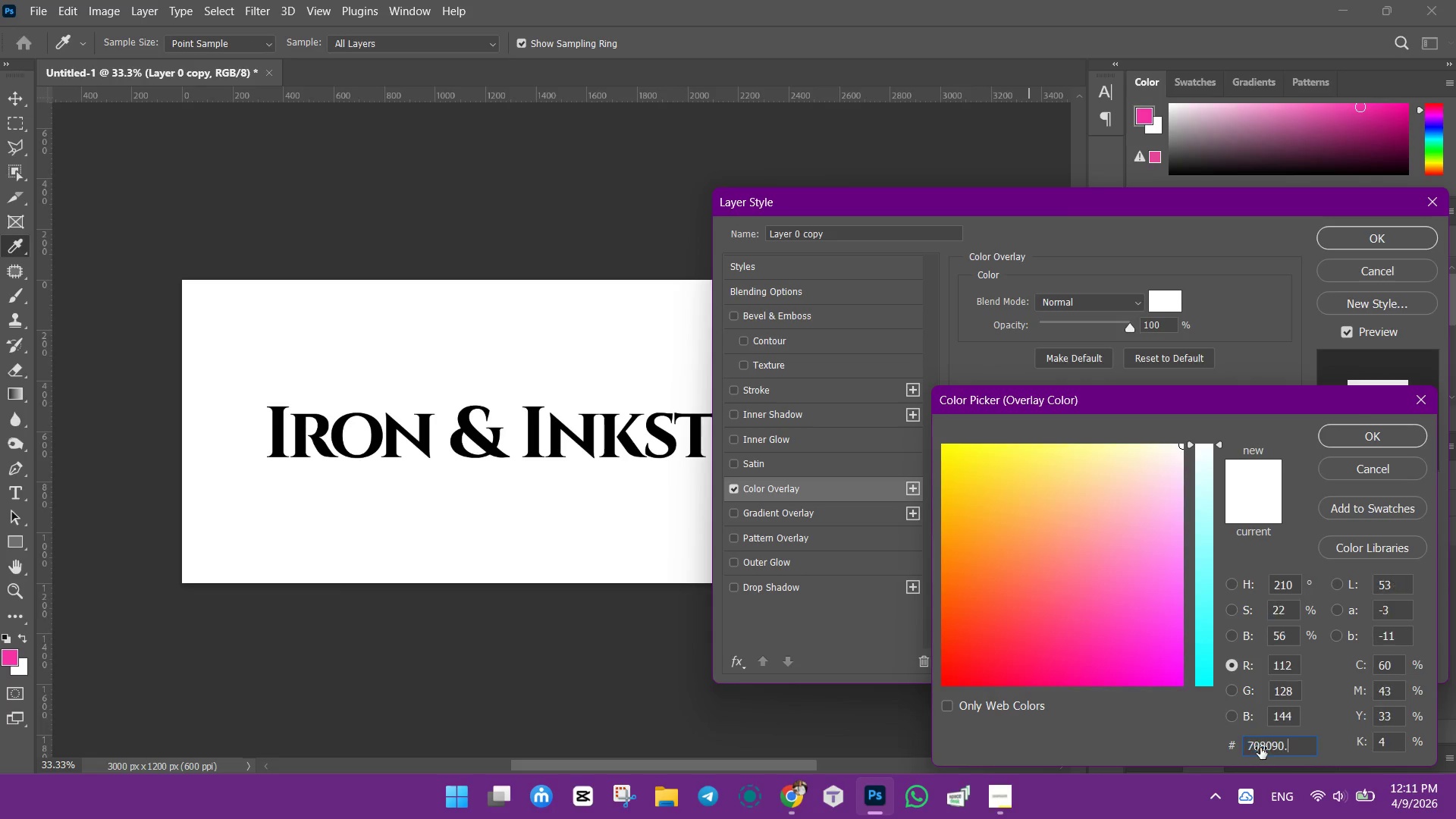 
key(Control+V)
 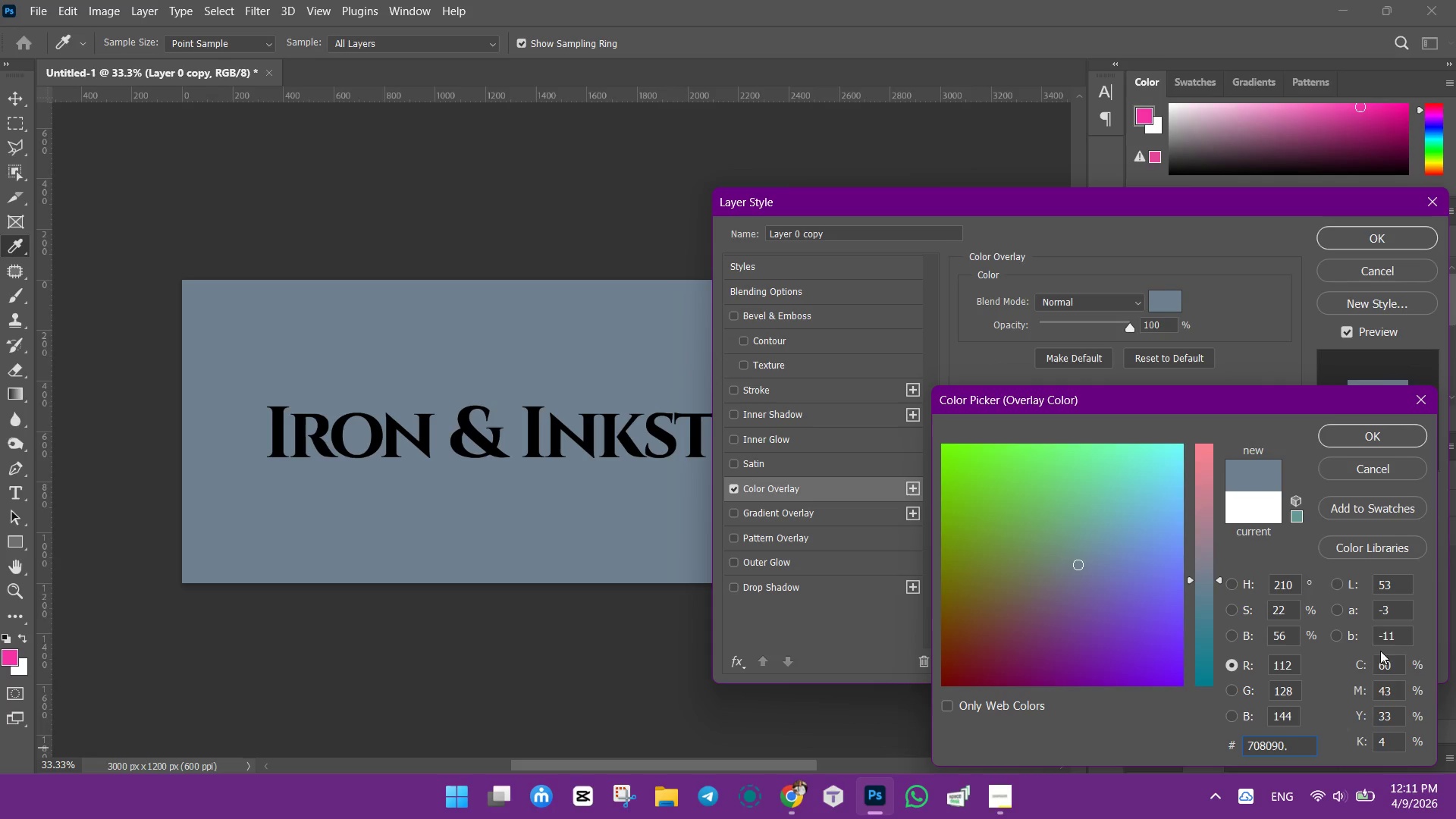 
key(Backspace)
 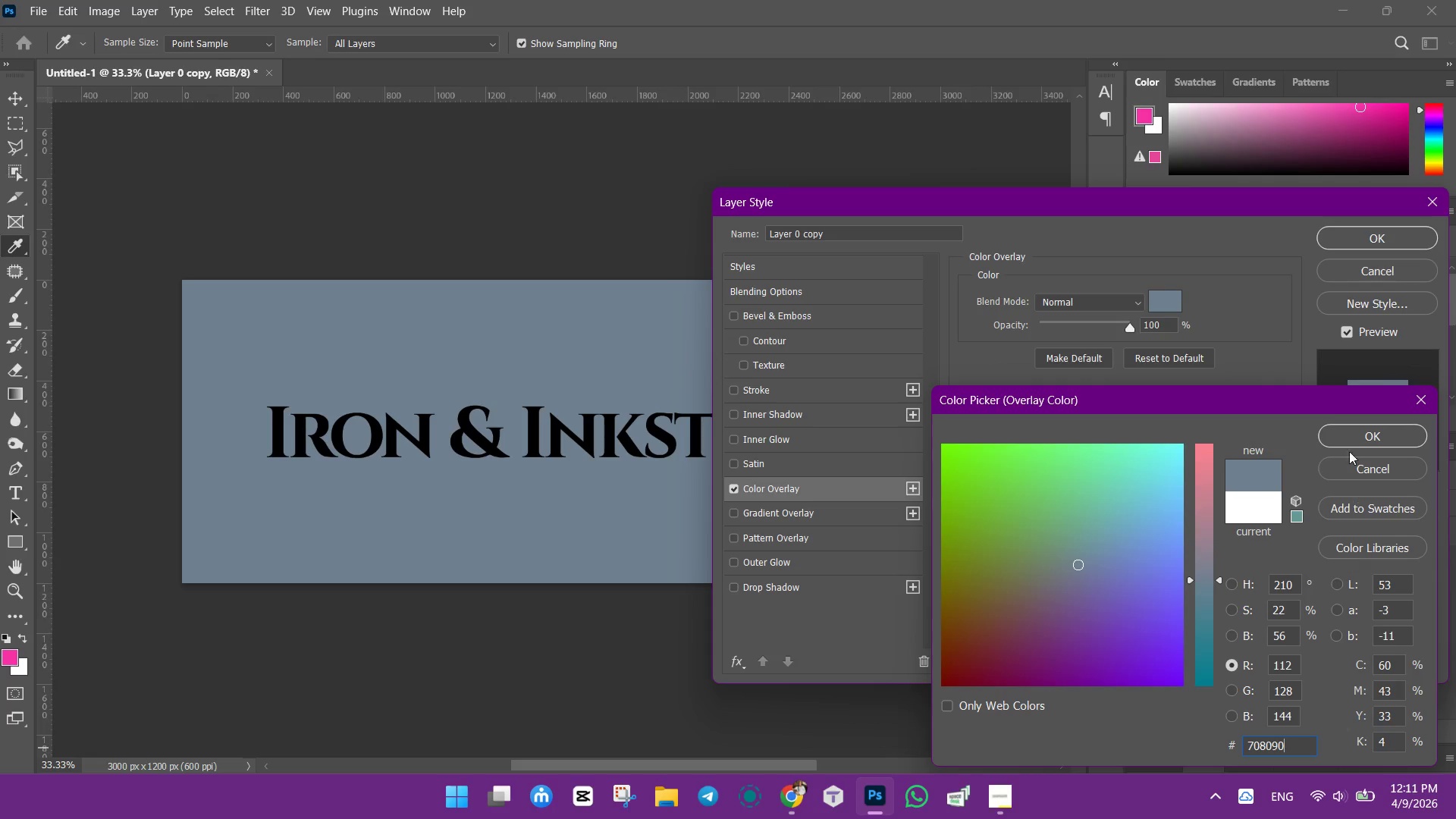 
left_click([1349, 431])
 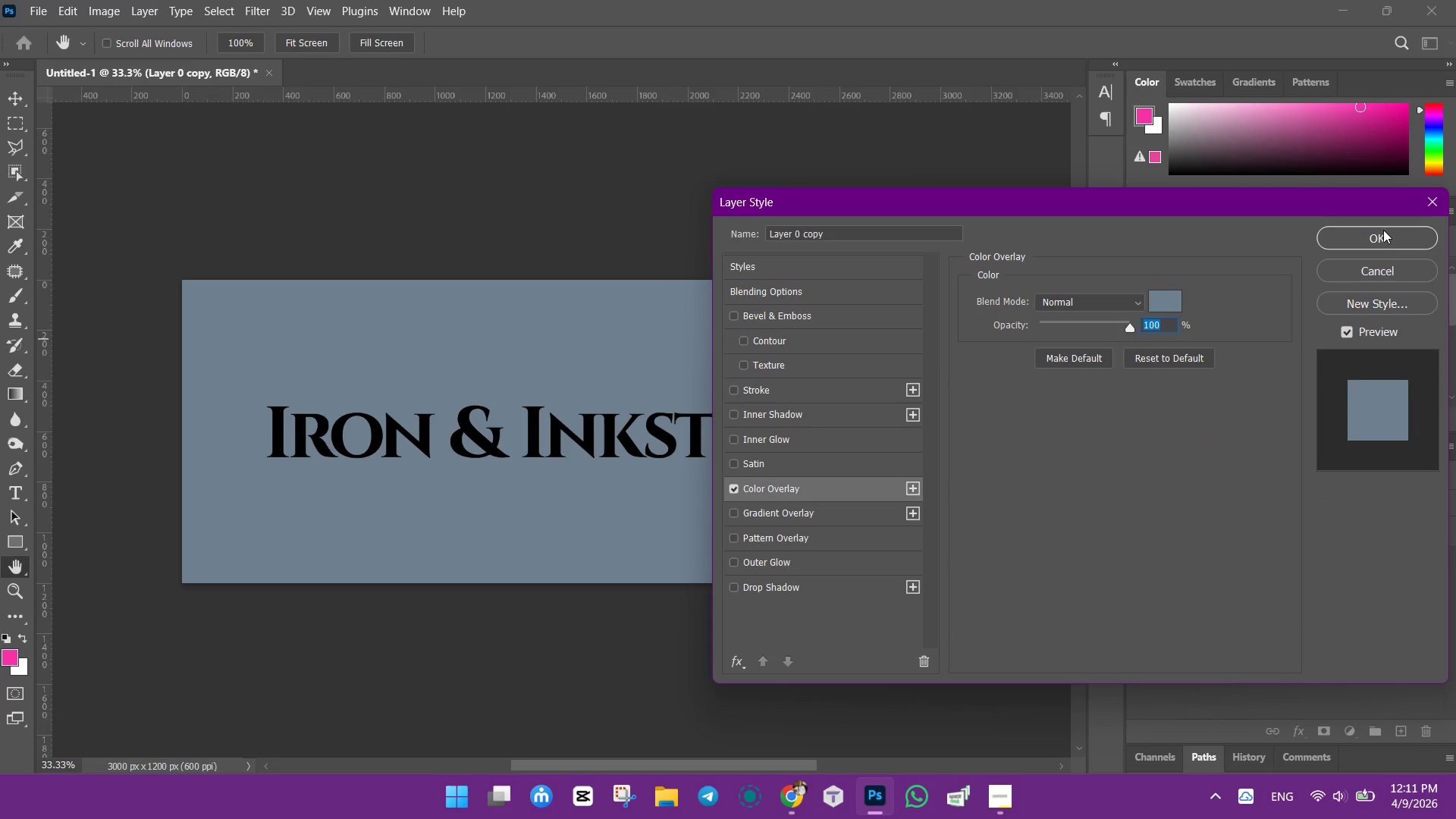 
left_click([1383, 230])
 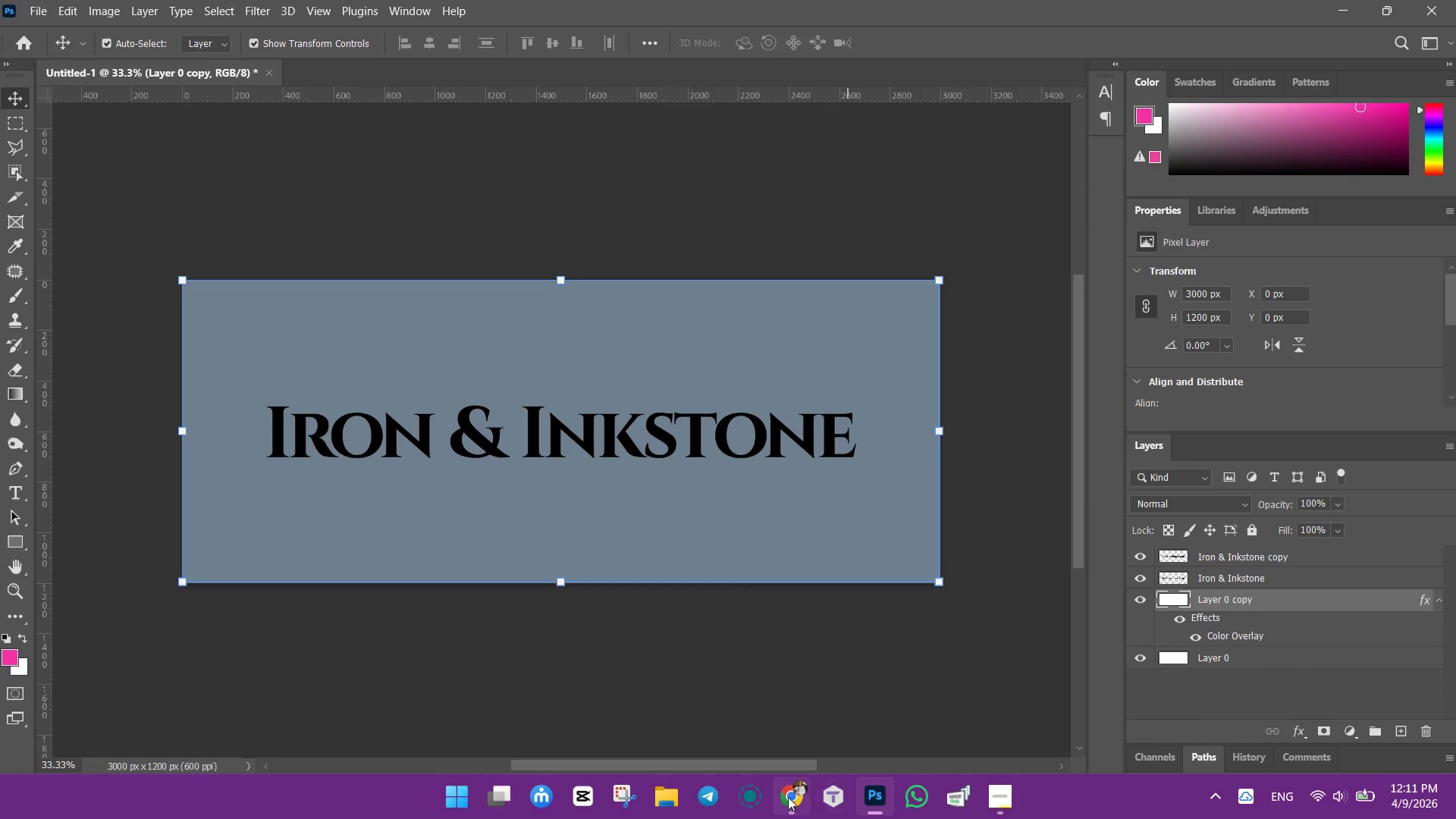 
left_click([786, 795])
 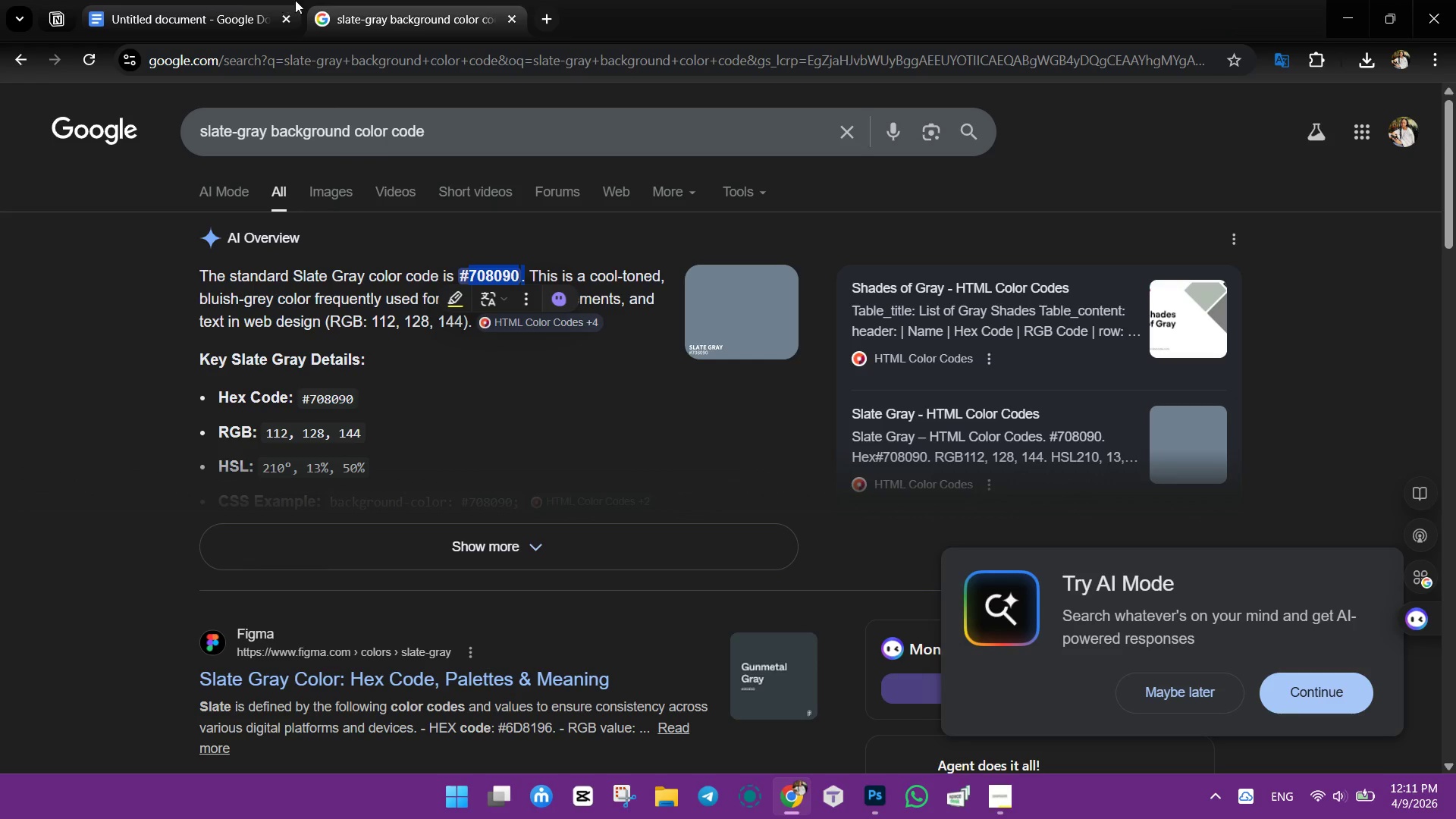 
left_click([212, 2])
 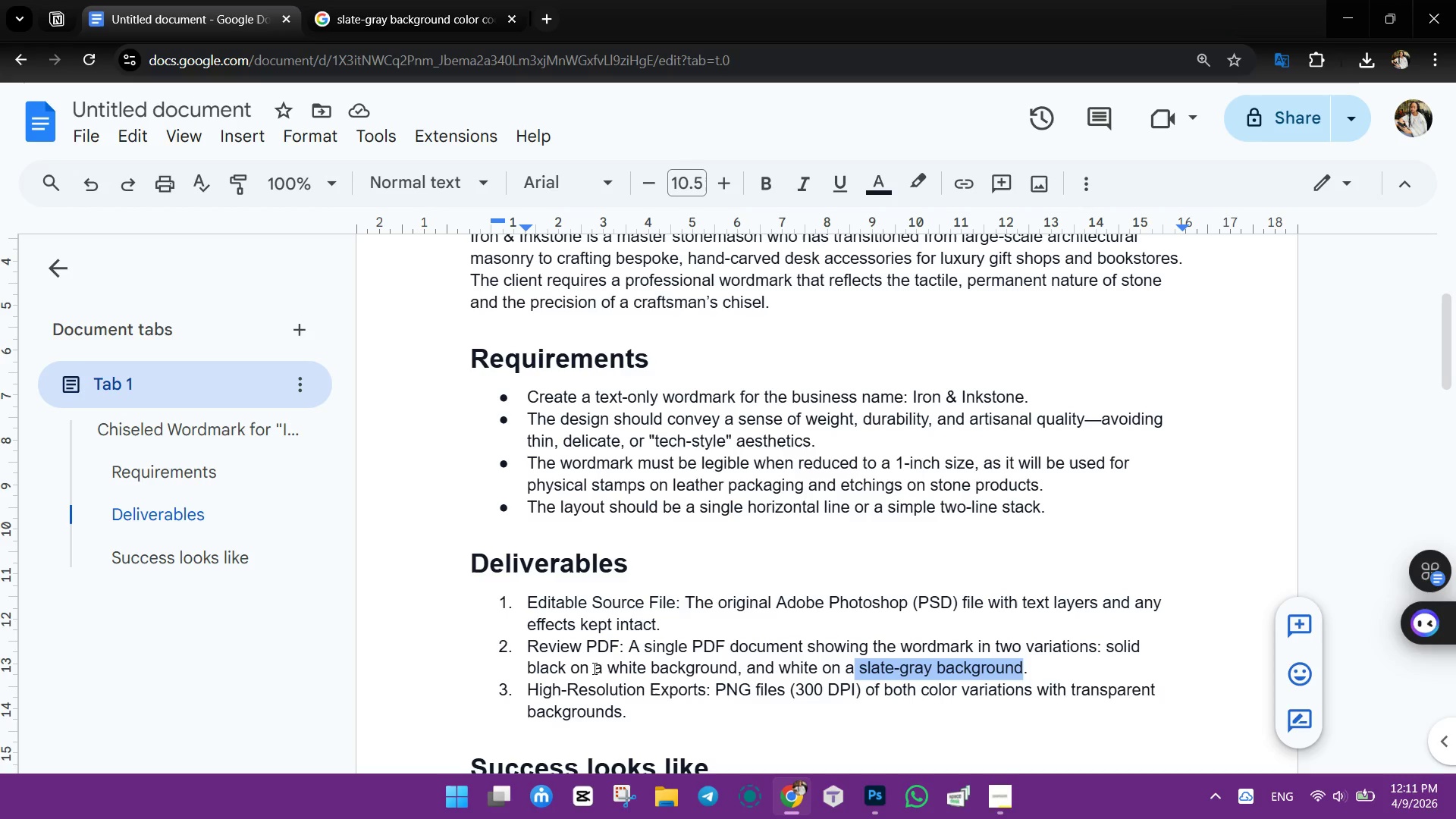 
wait(13.45)
 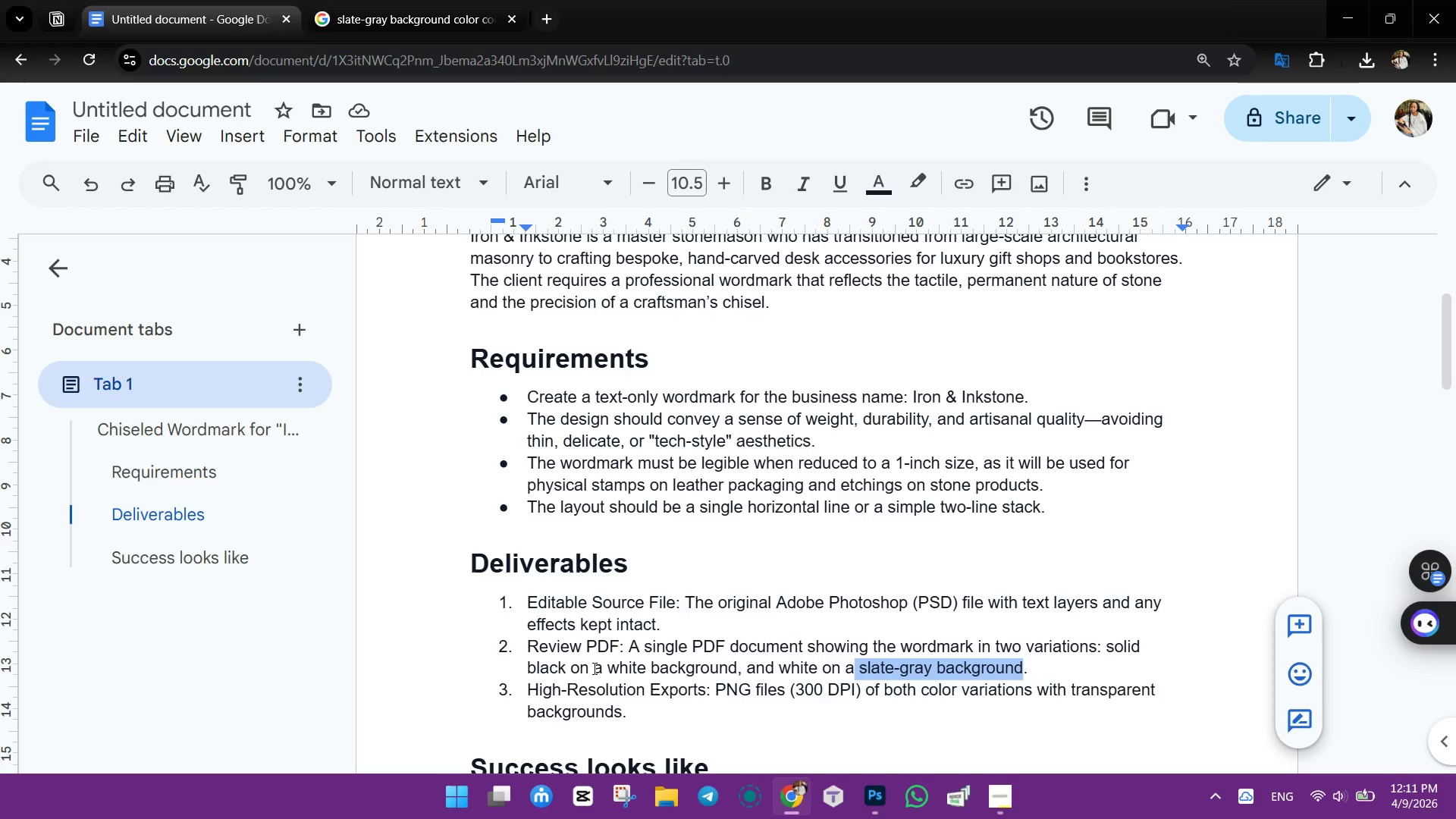 
left_click([1355, 12])
 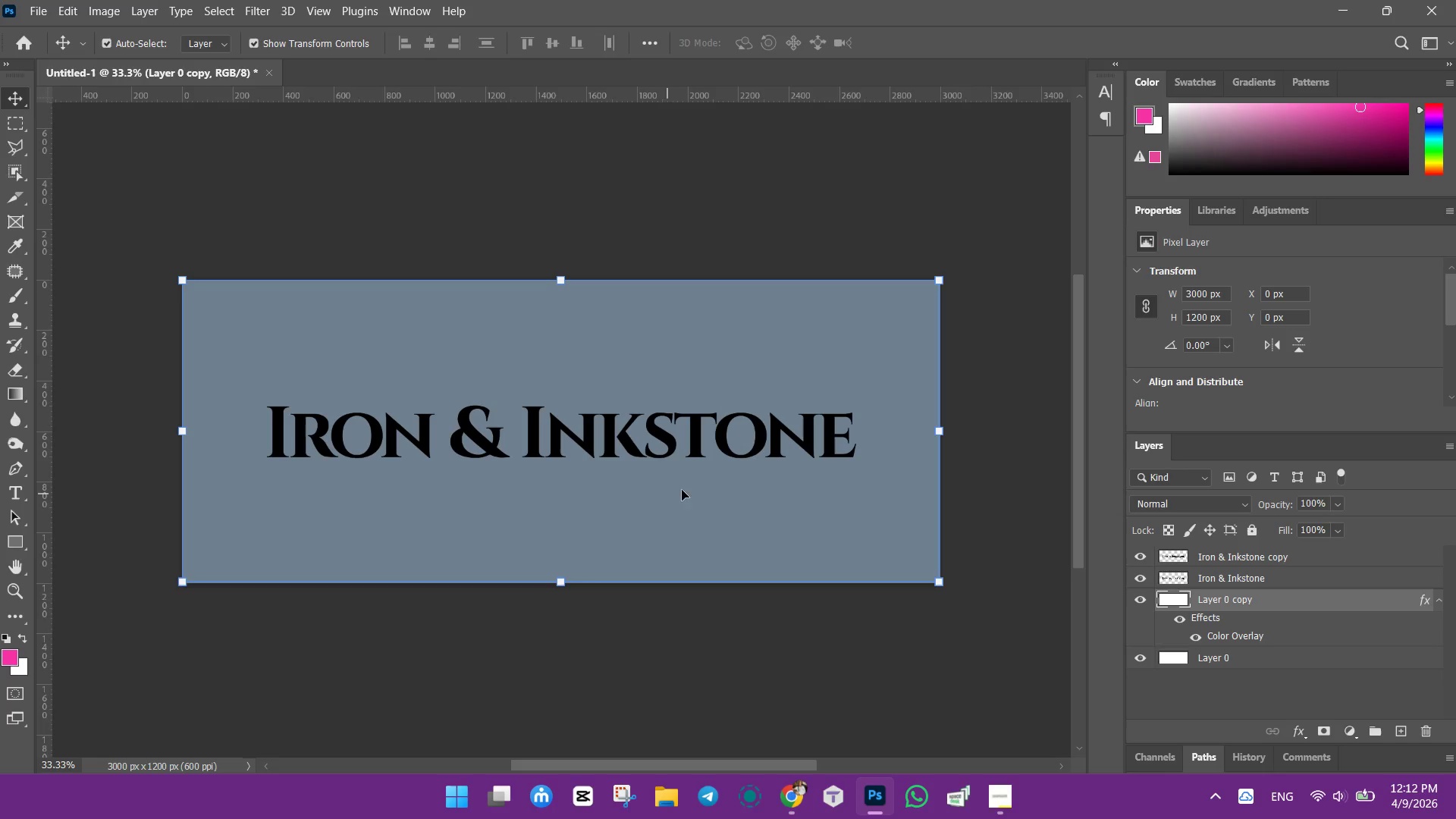 
left_click([789, 508])
 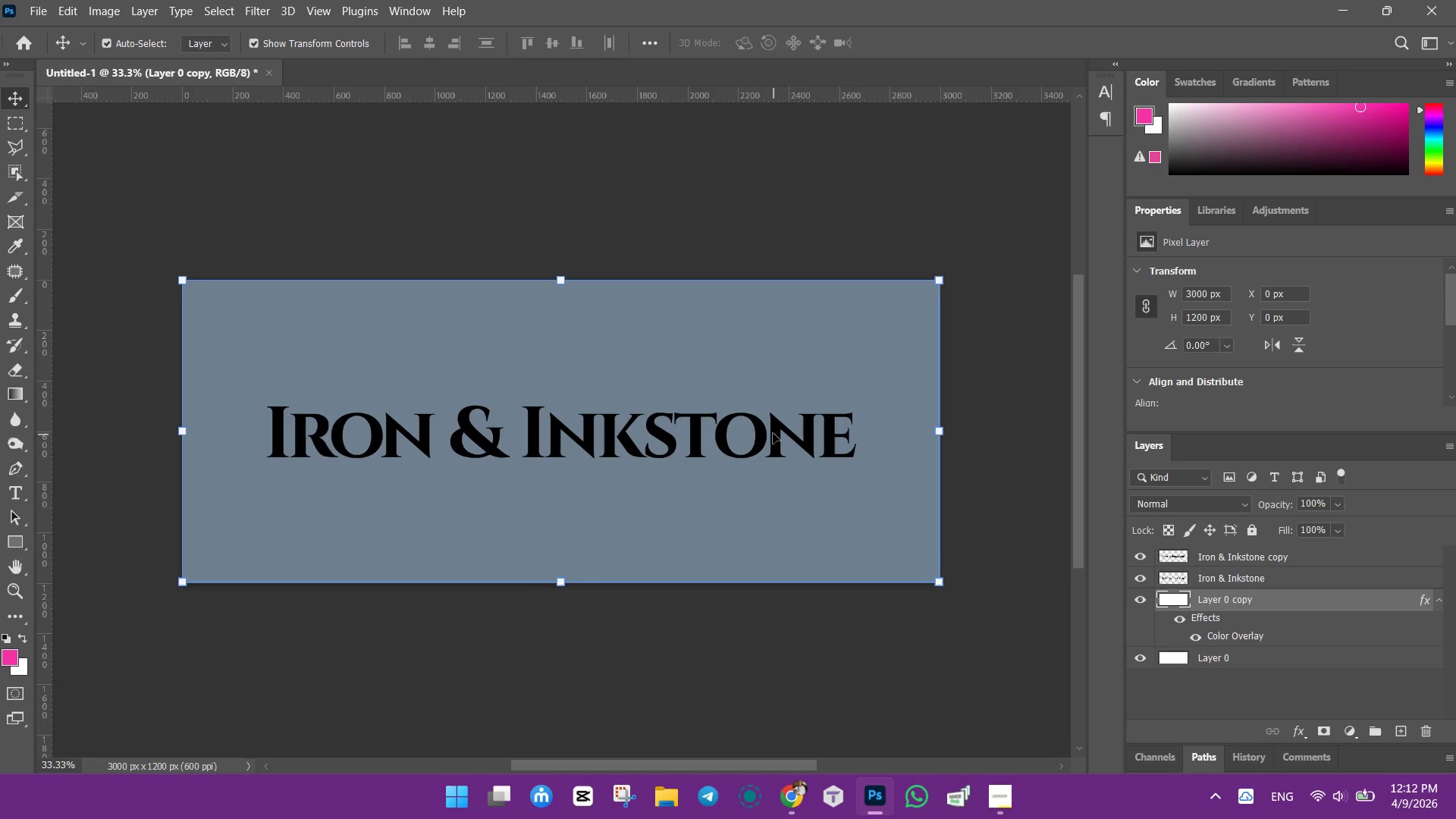 
left_click([773, 432])
 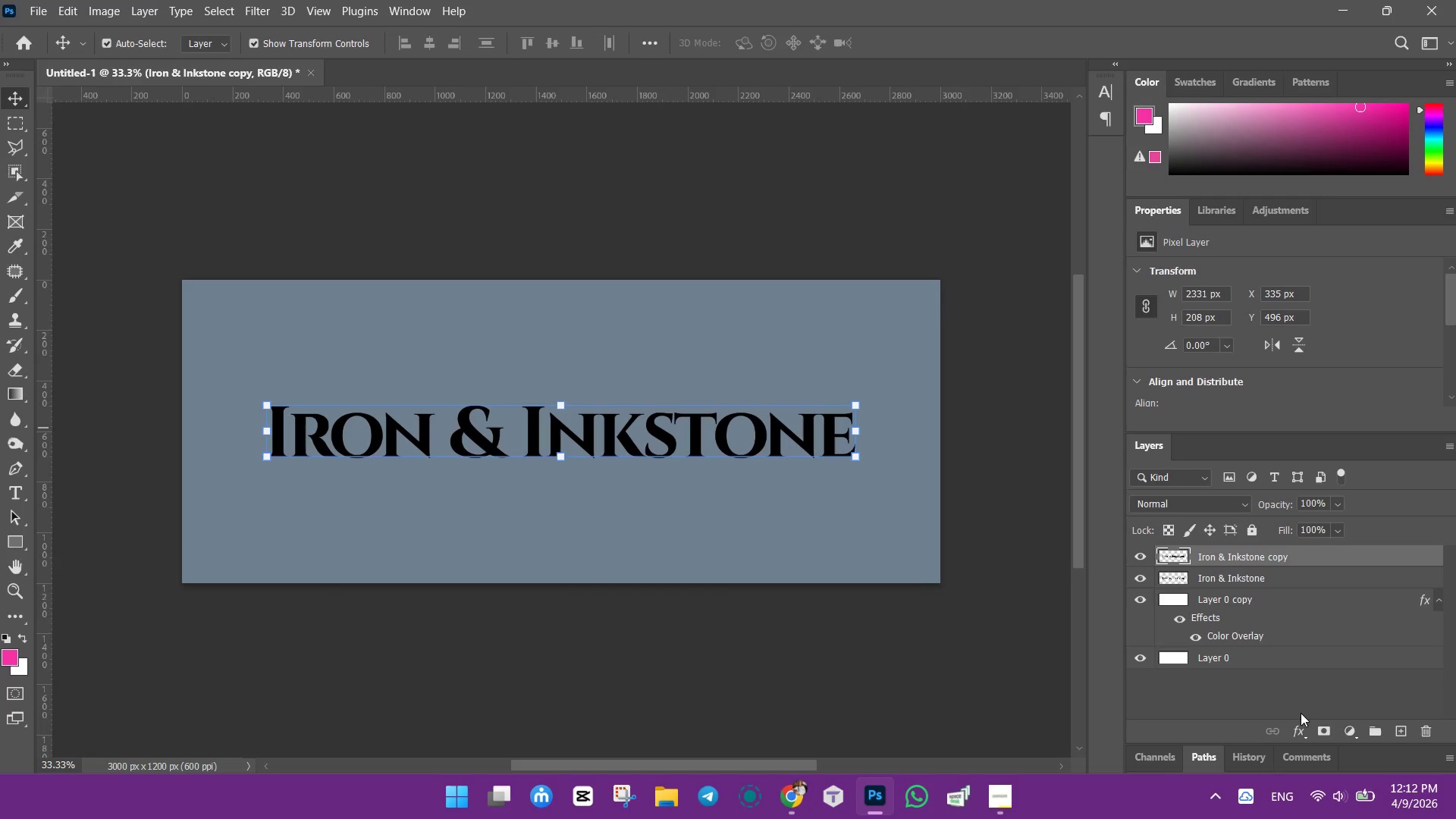 
left_click([1298, 733])
 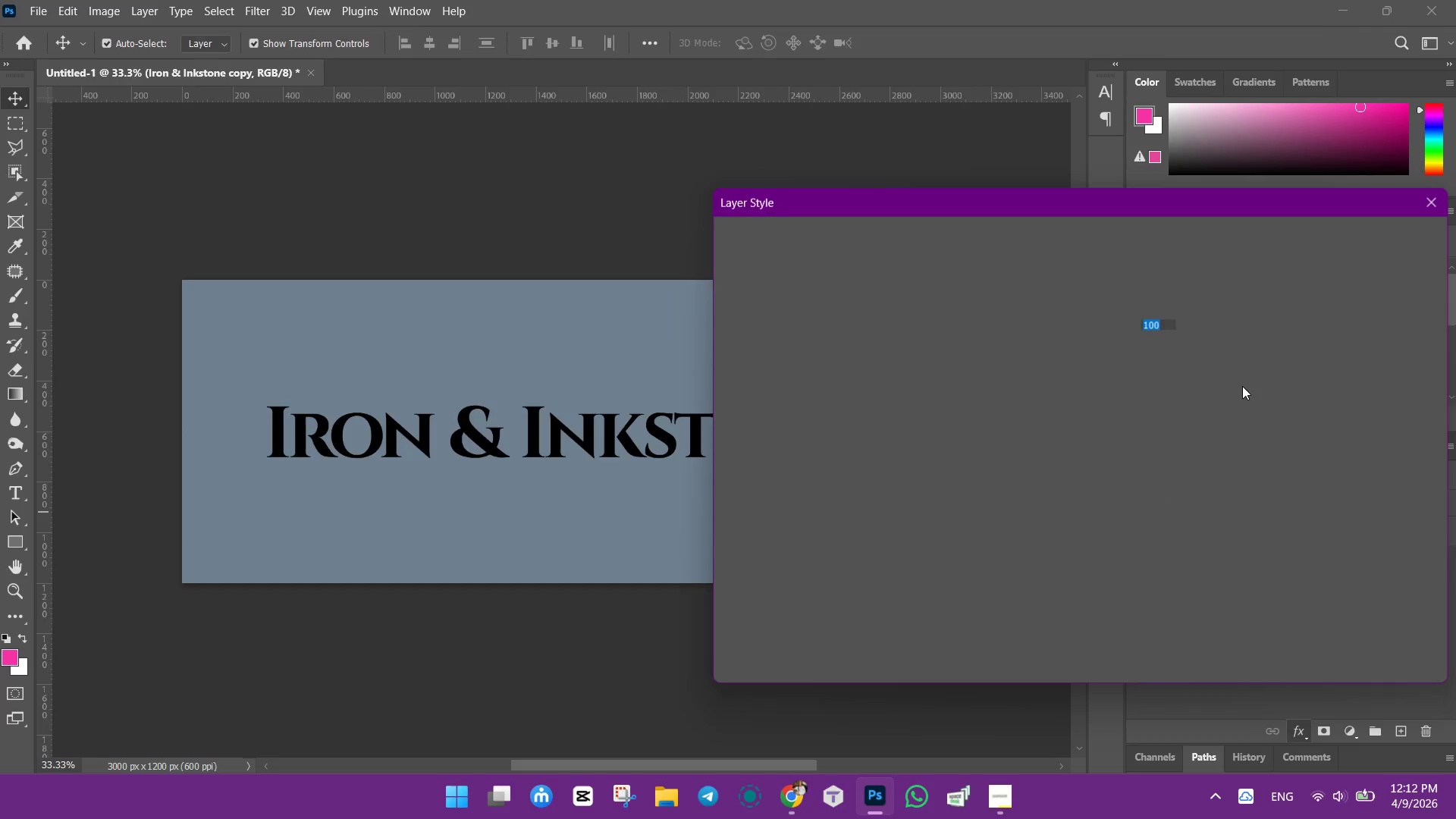 
left_click([1168, 301])
 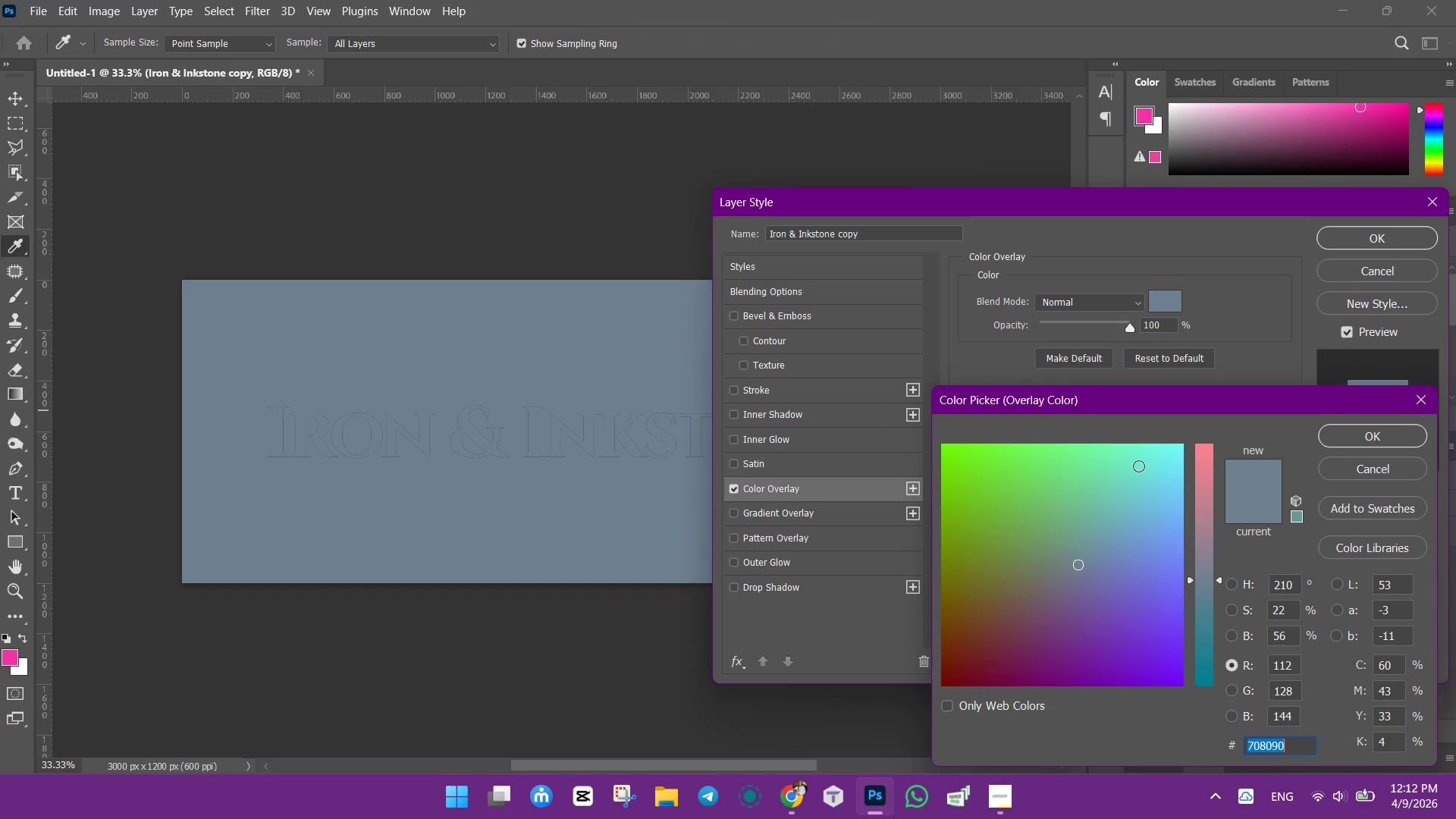 
left_click_drag(start_coordinate=[1181, 457], to_coordinate=[1184, 425])
 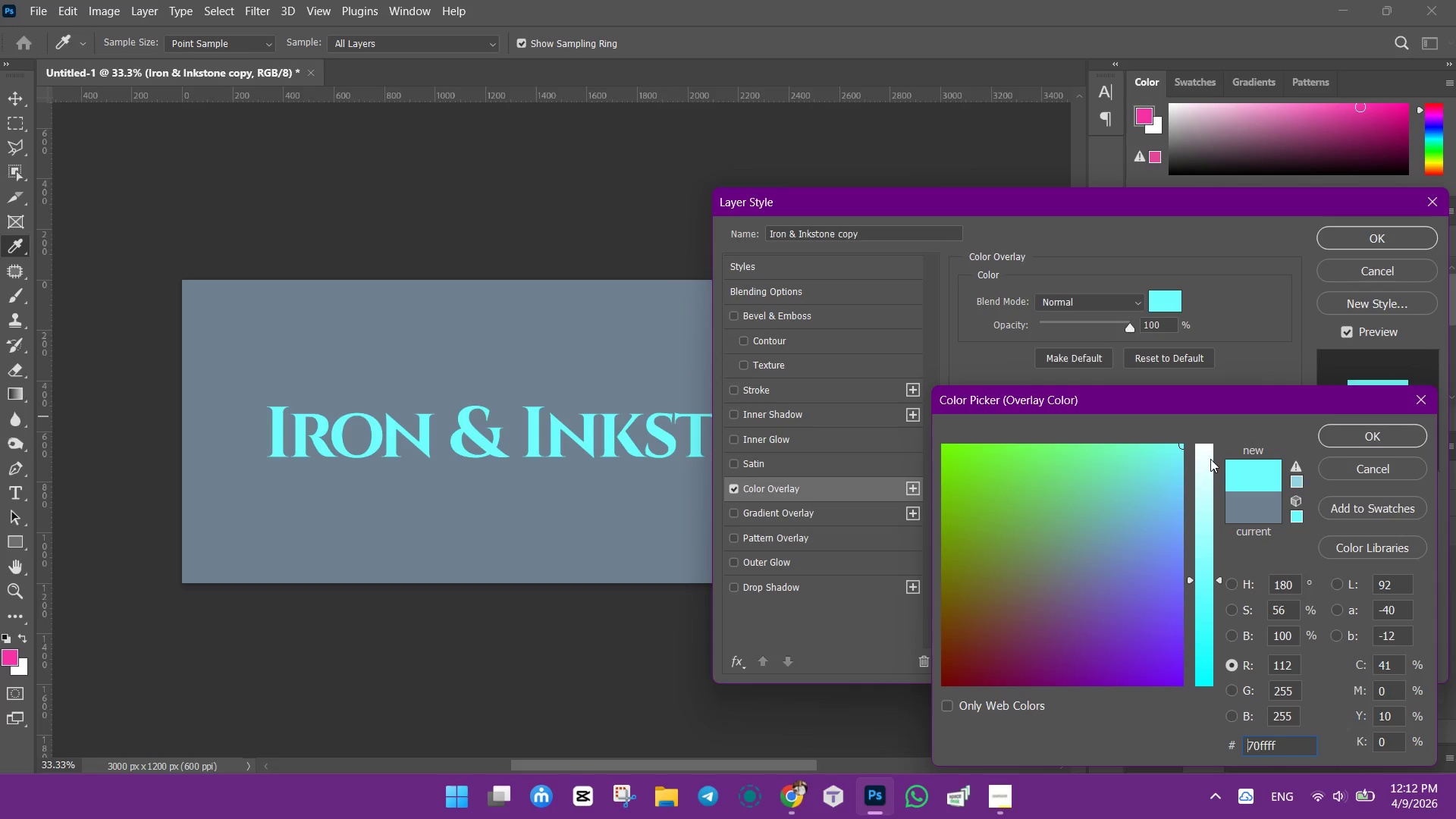 
left_click_drag(start_coordinate=[1208, 453], to_coordinate=[1206, 440])
 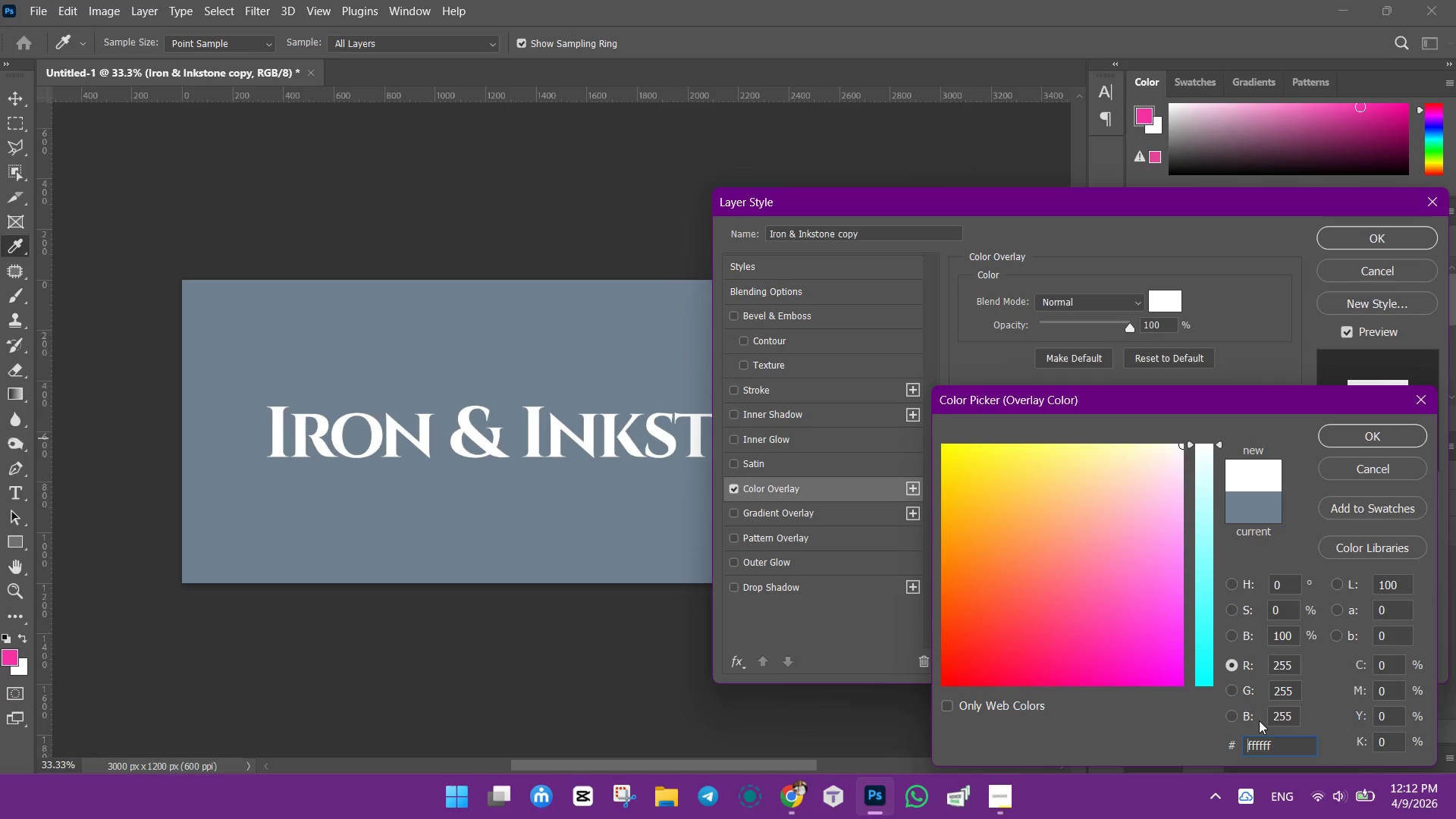 
left_click([1261, 747])
 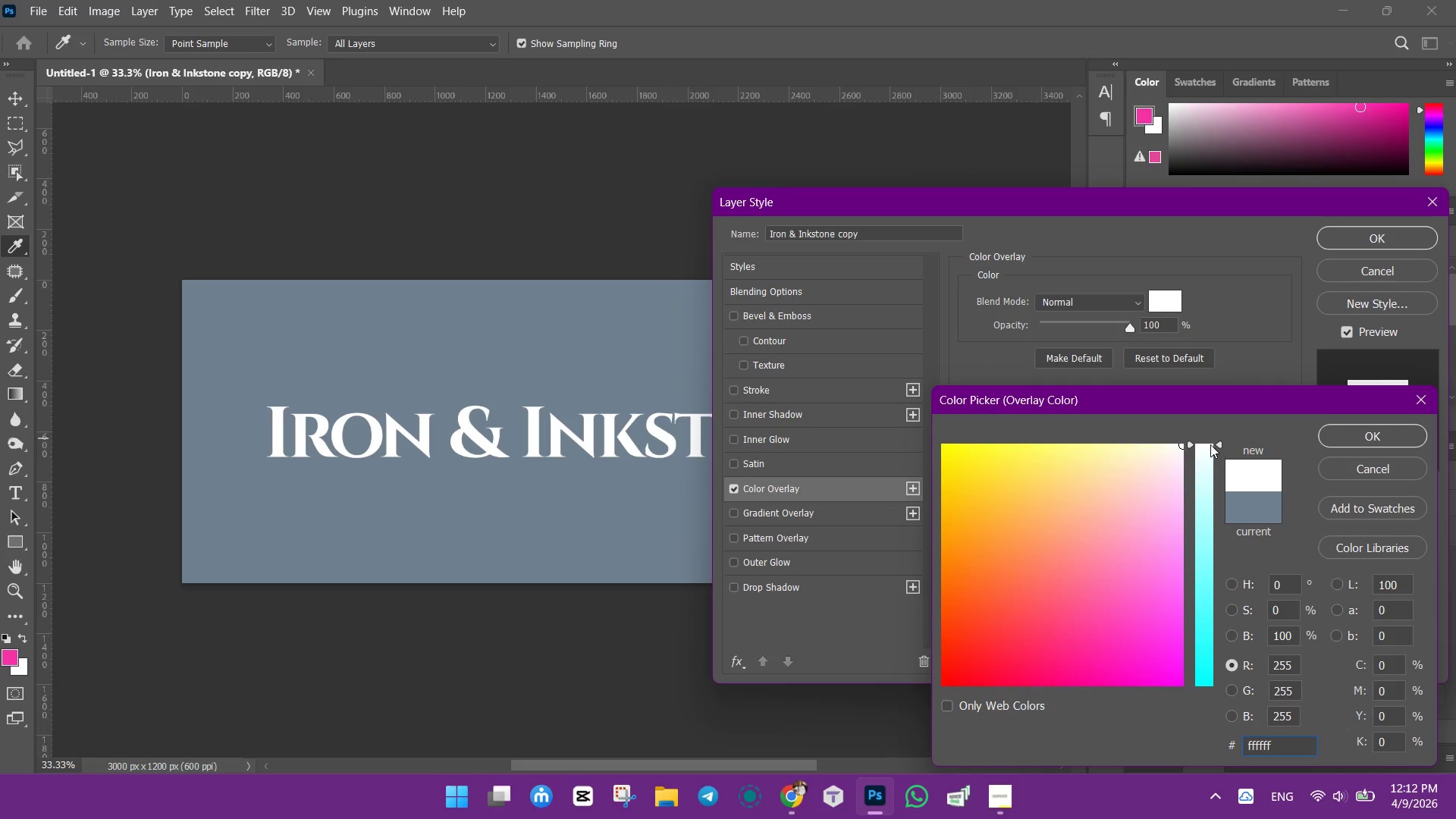 
left_click([1354, 440])
 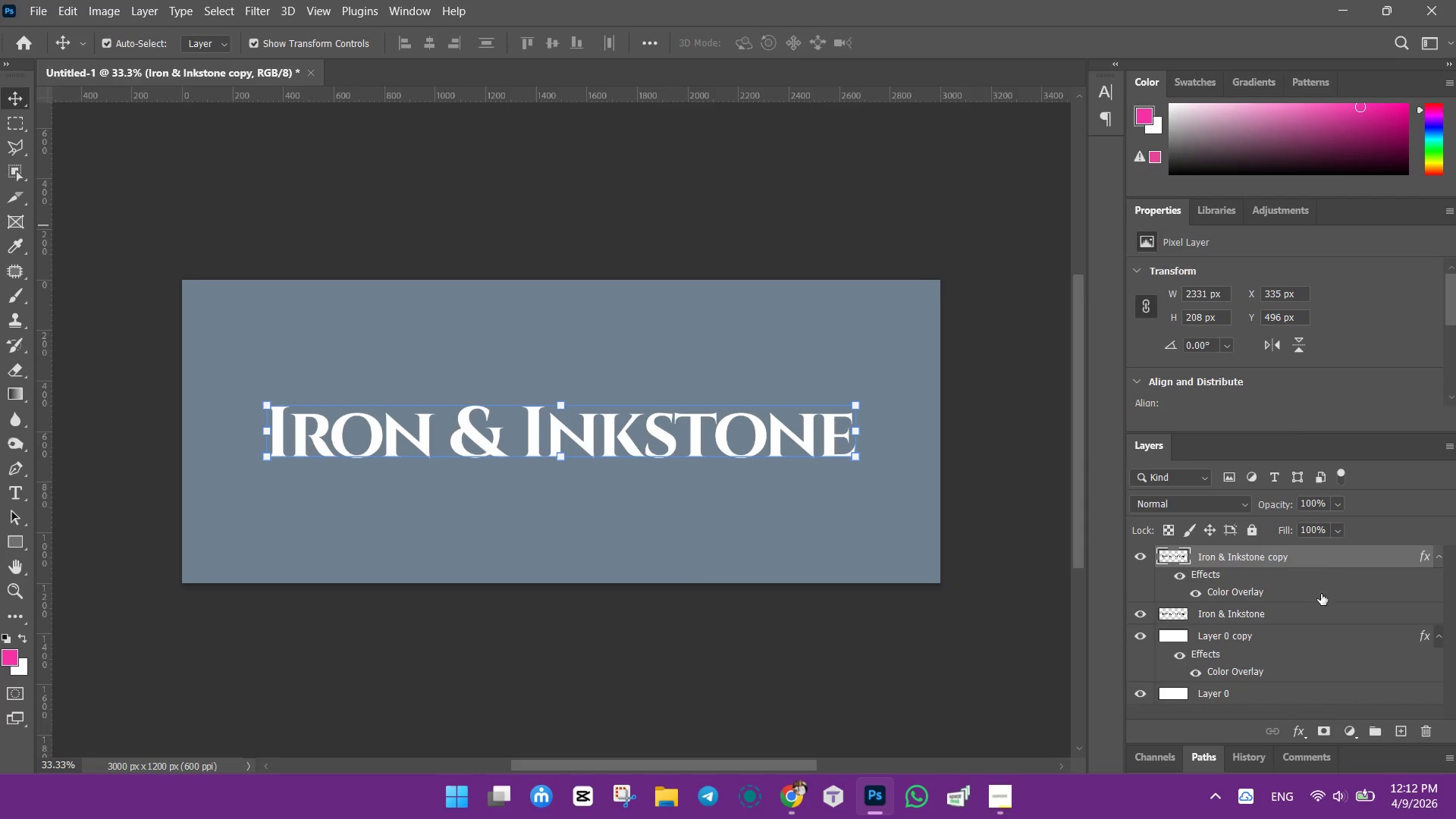 
left_click([1275, 612])
 